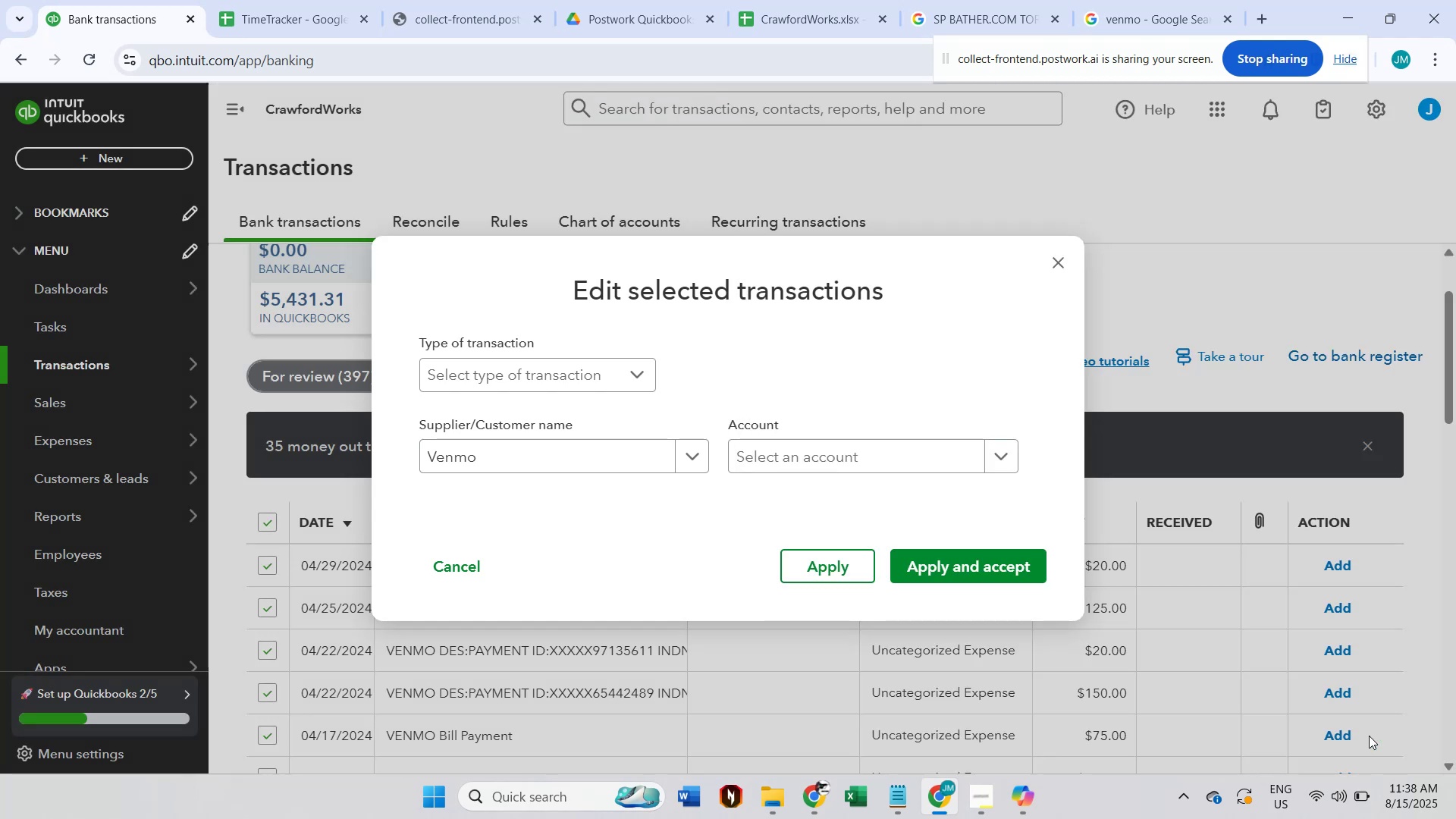 
left_click([1116, 0])
 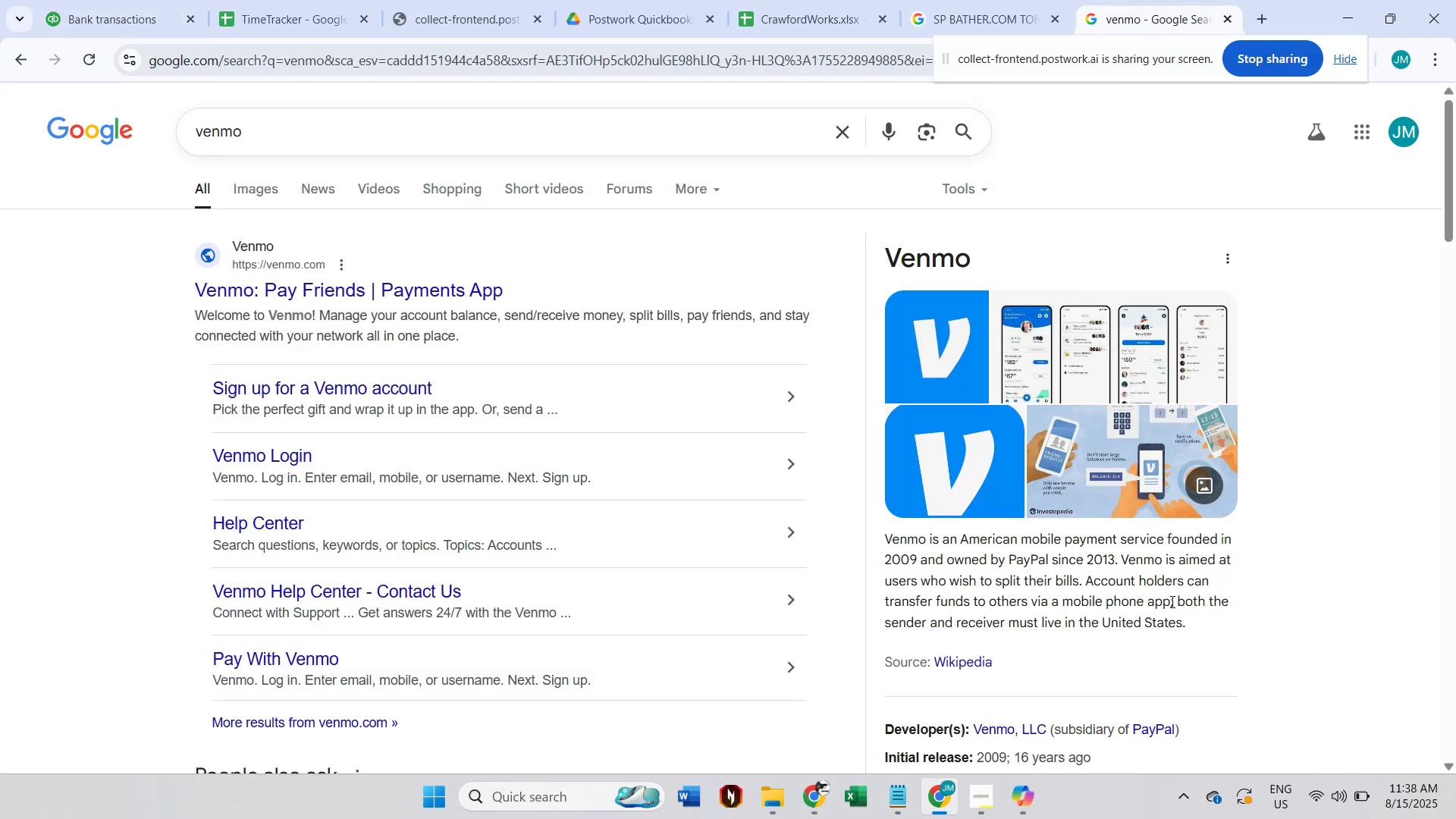 
wait(8.7)
 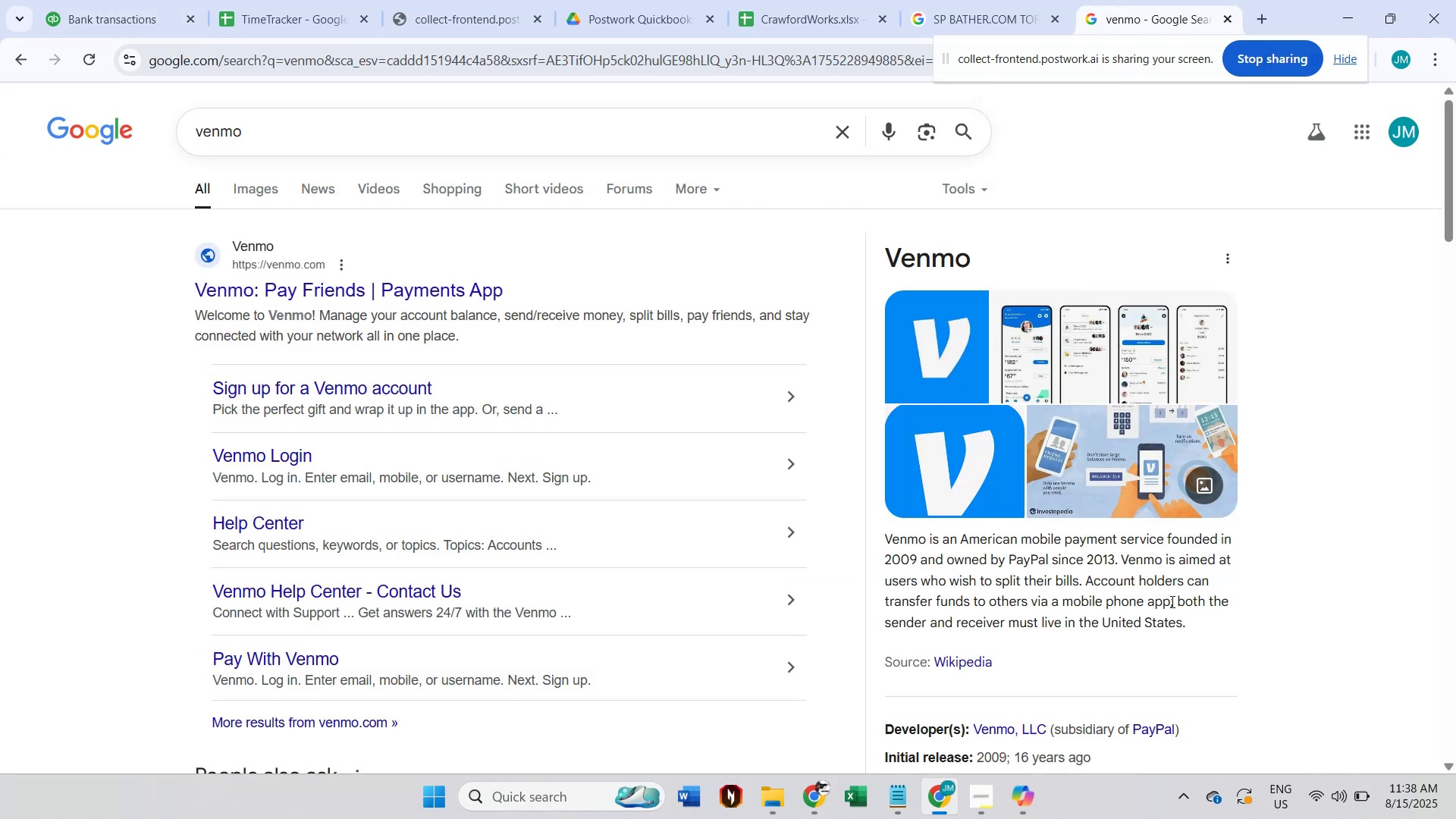 
double_click([1031, 536])
 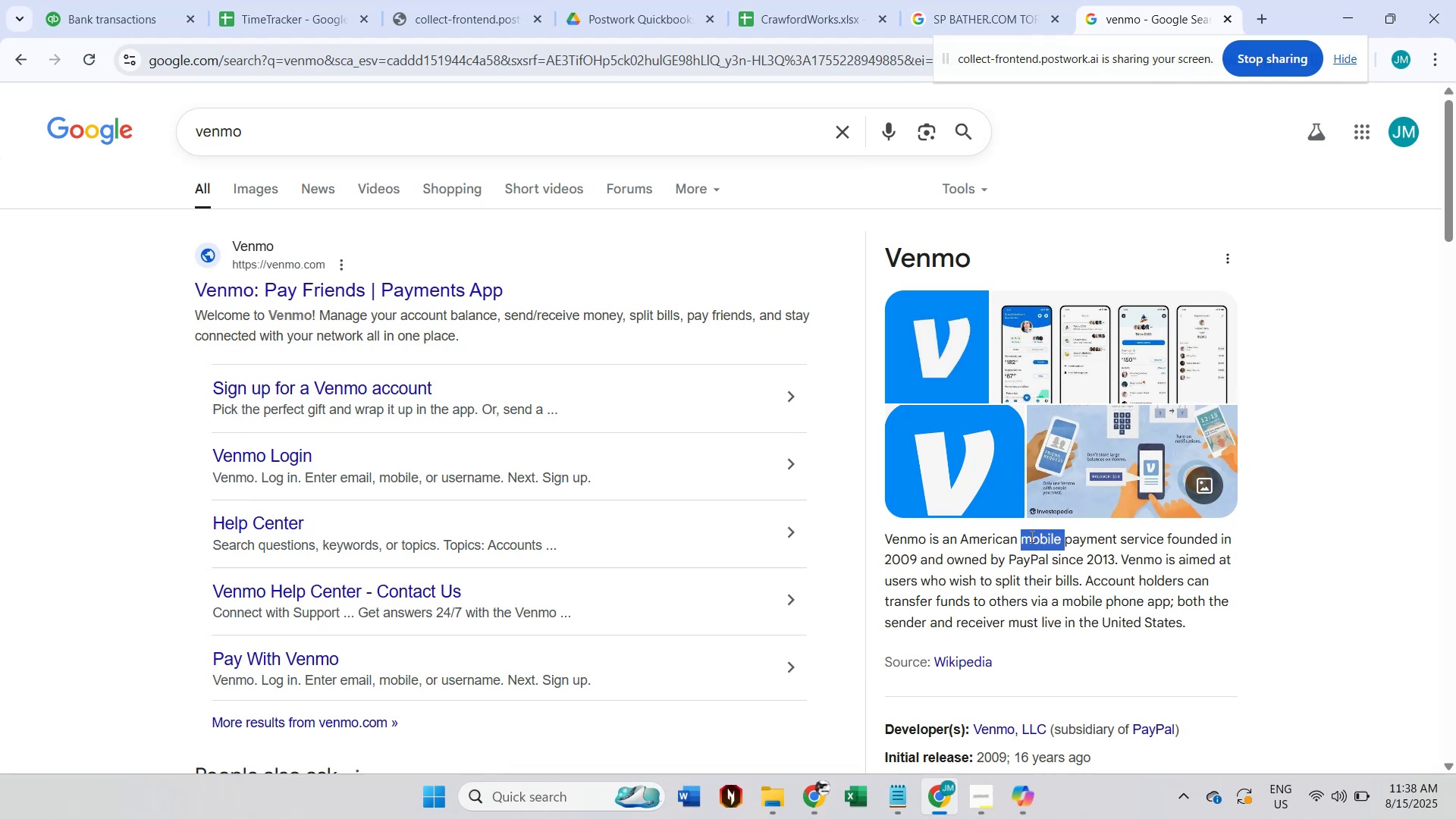 
hold_key(key=ShiftLeft, duration=0.67)
left_click([1147, 538])
 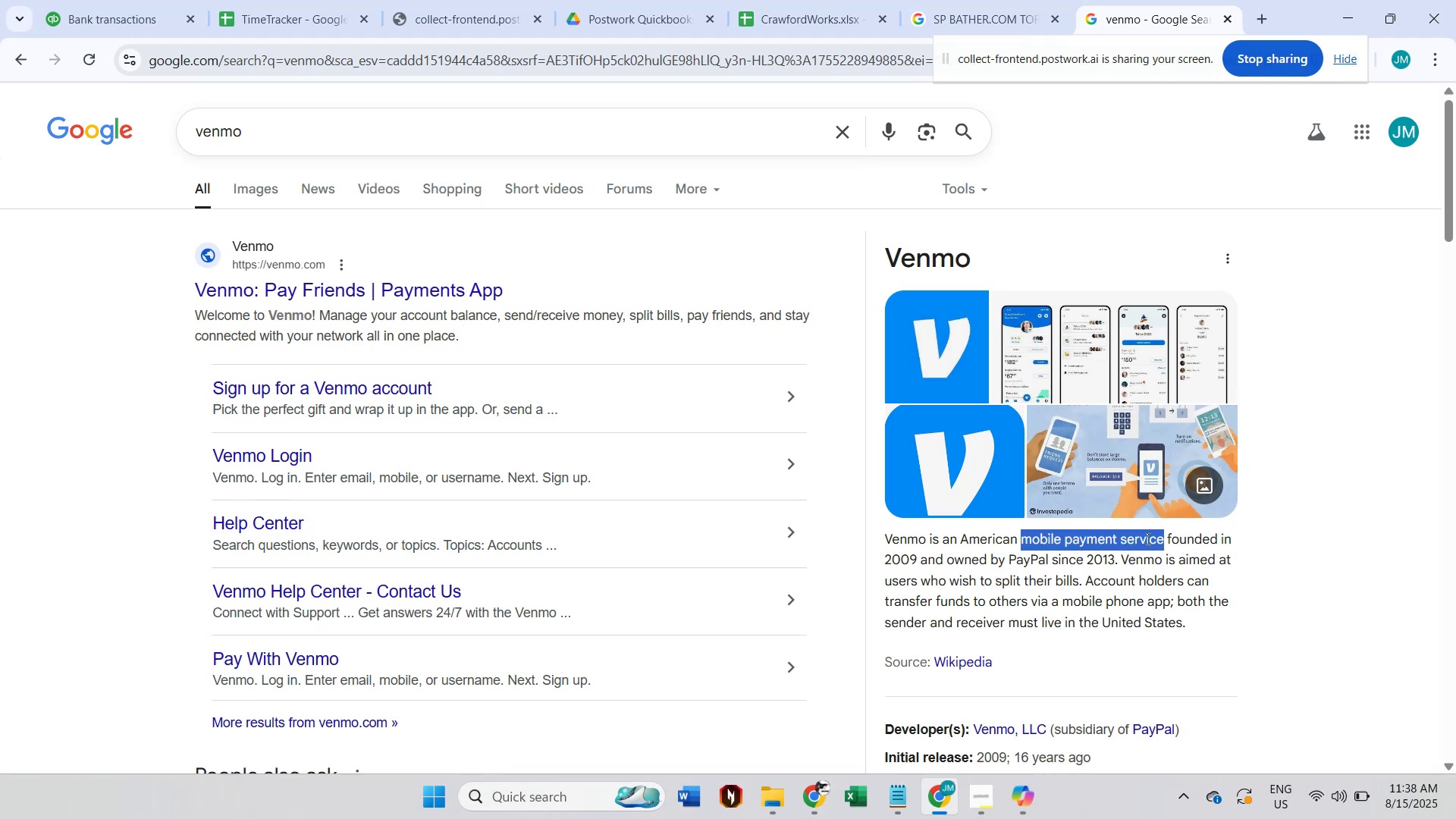 
key(Control+Shift+ControlLeft)
 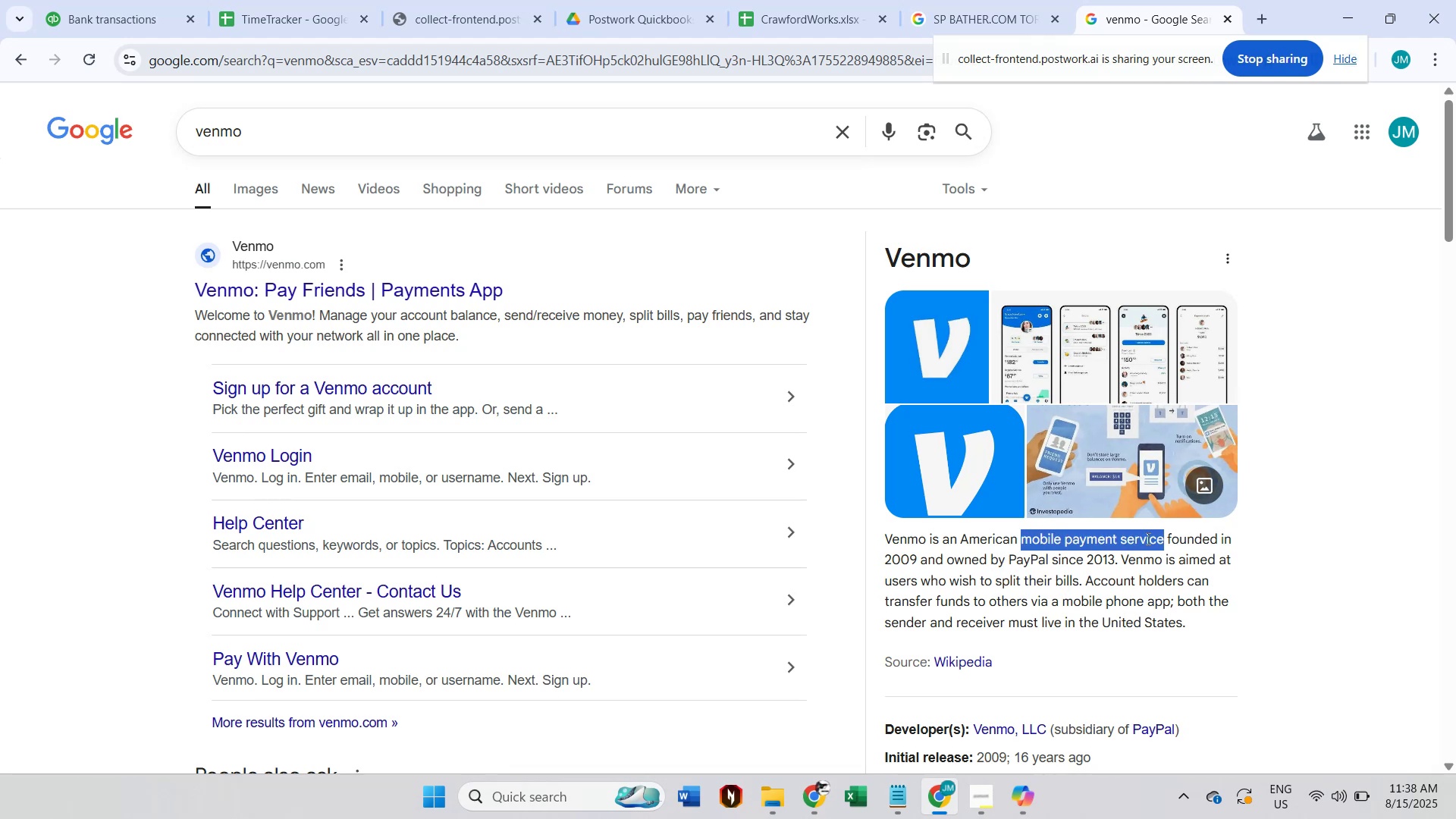 
key(Control+C)
 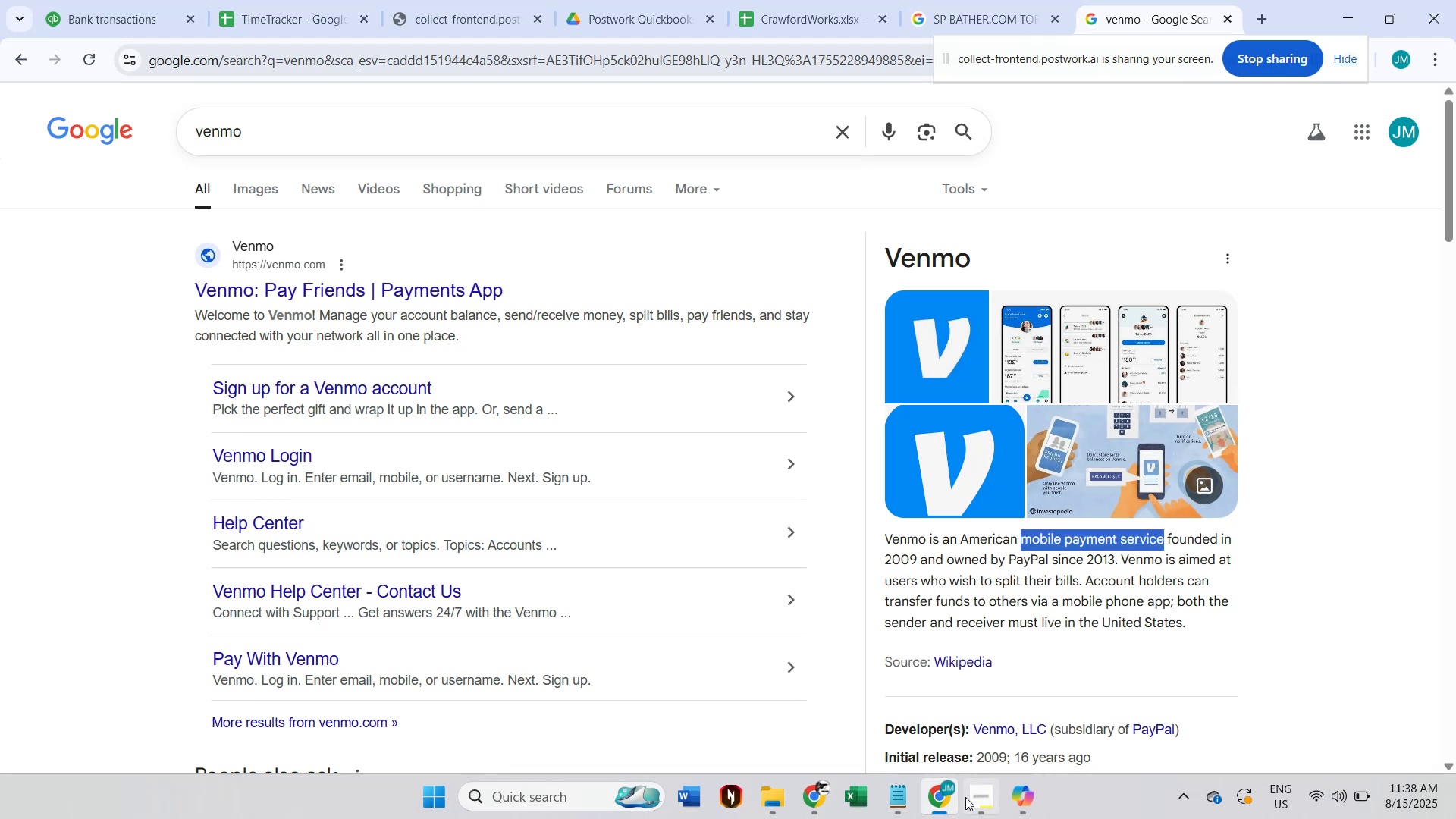 
left_click([1006, 799])
 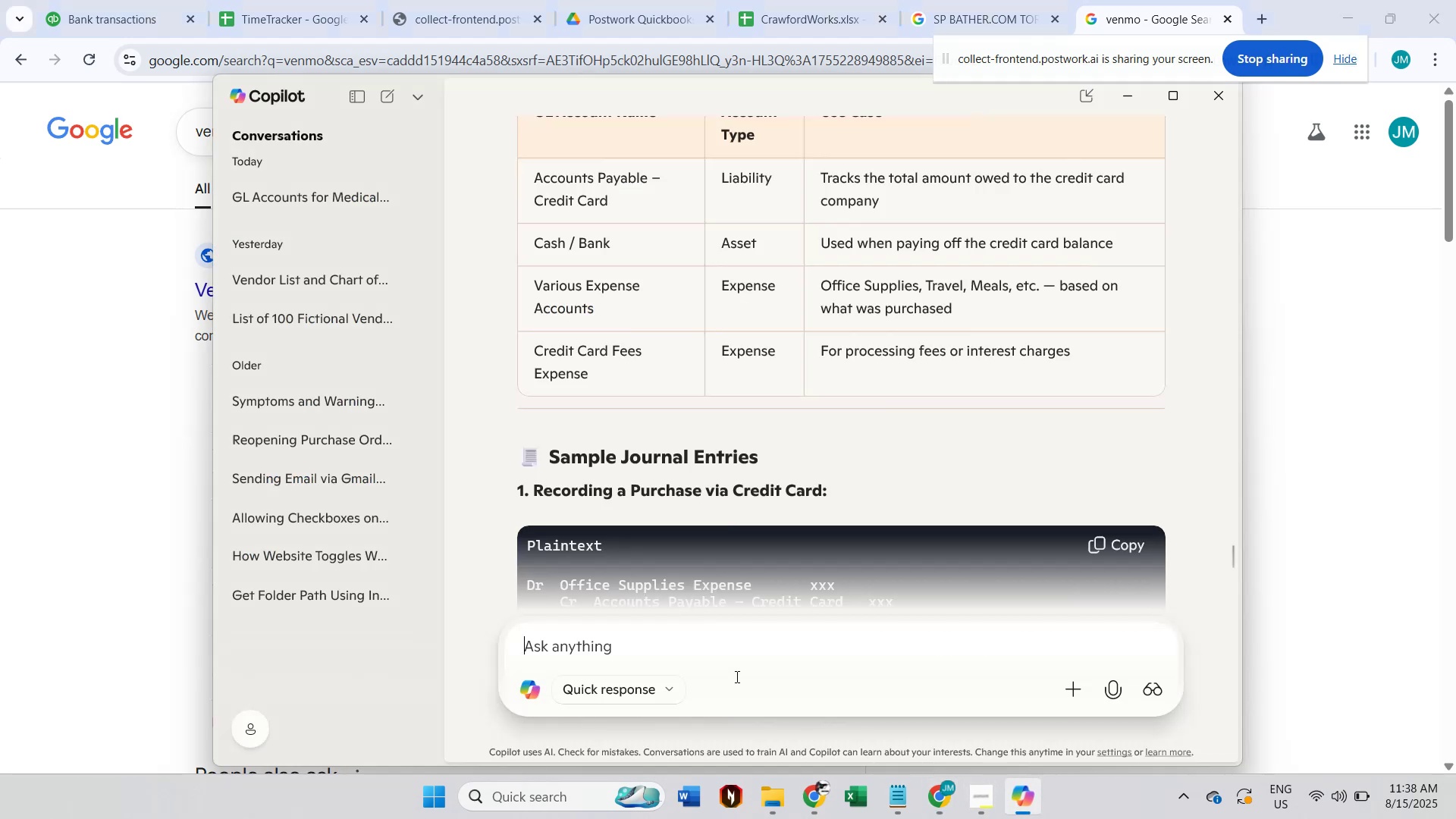 
type(gl for v)
 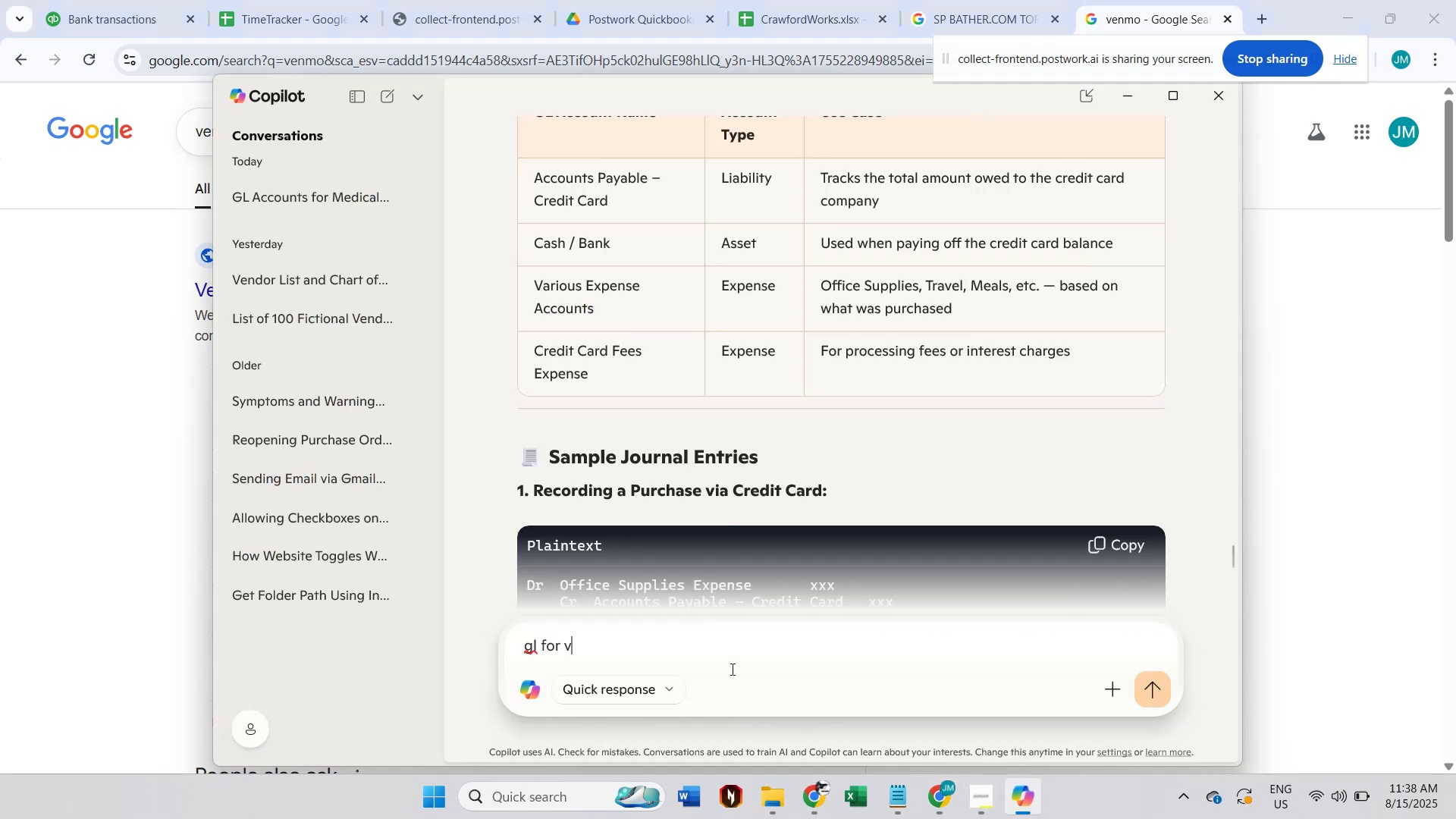 
key(Control+ControlLeft)
 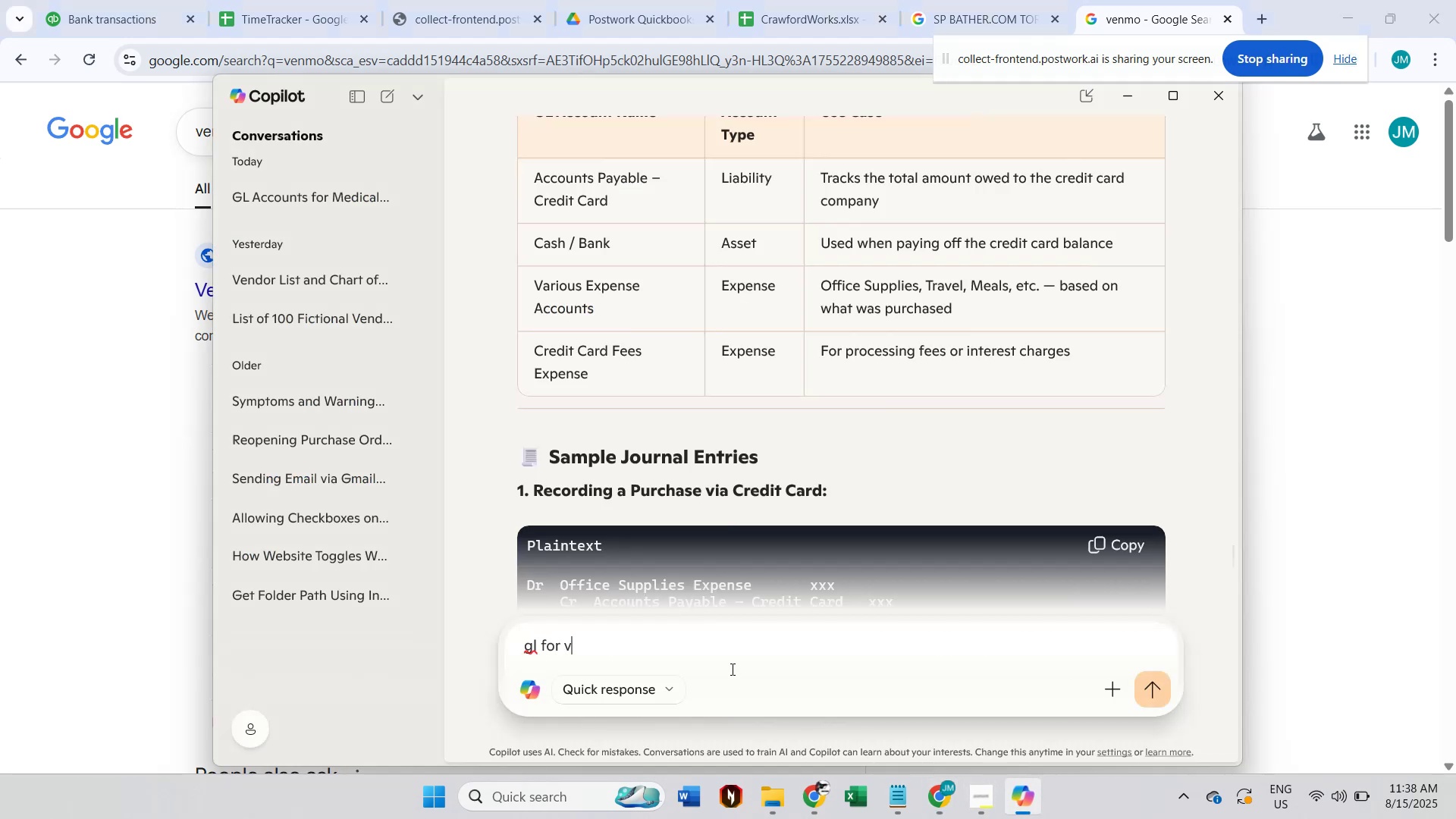 
key(Backspace)
 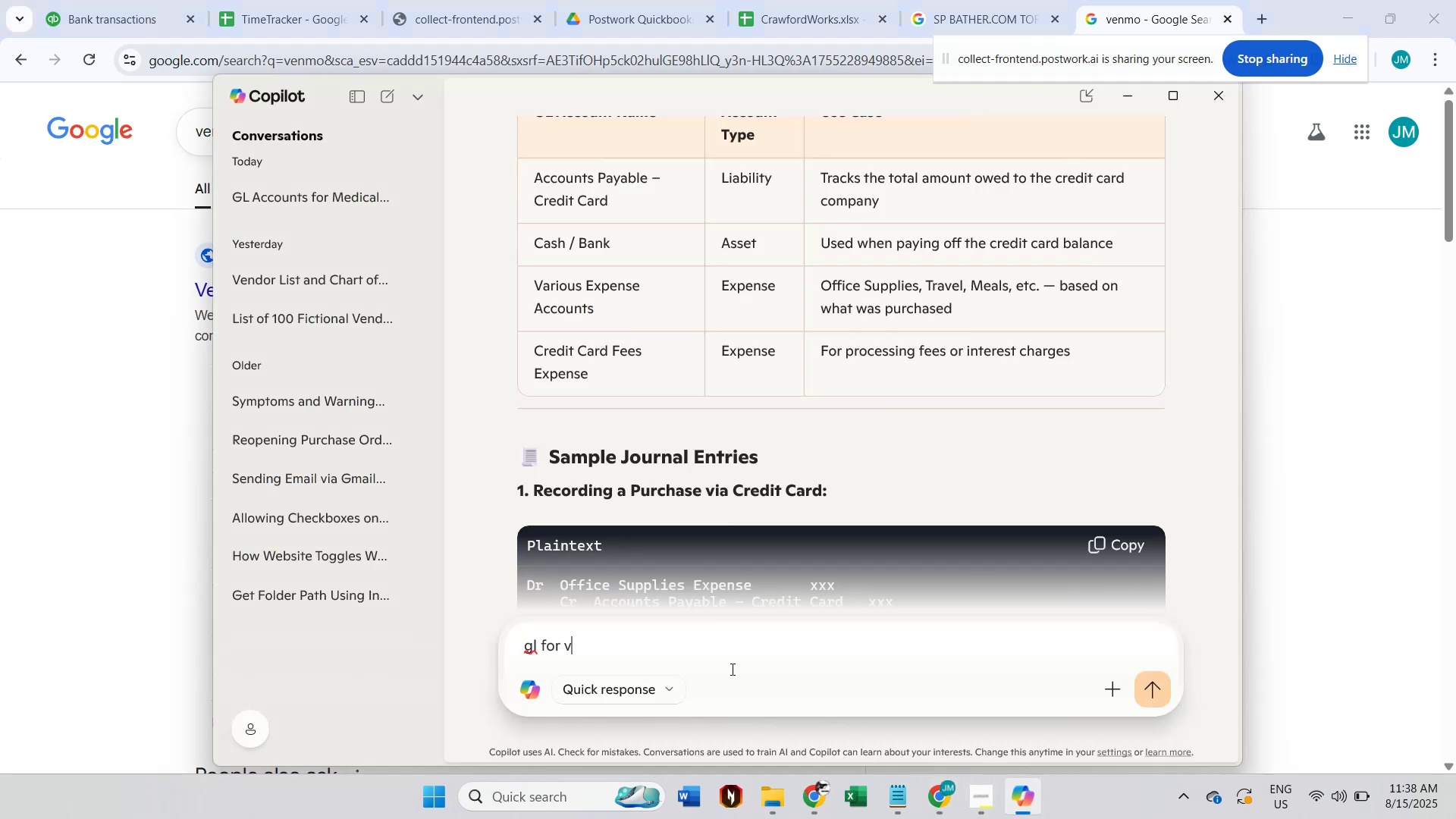 
key(Control+ControlLeft)
 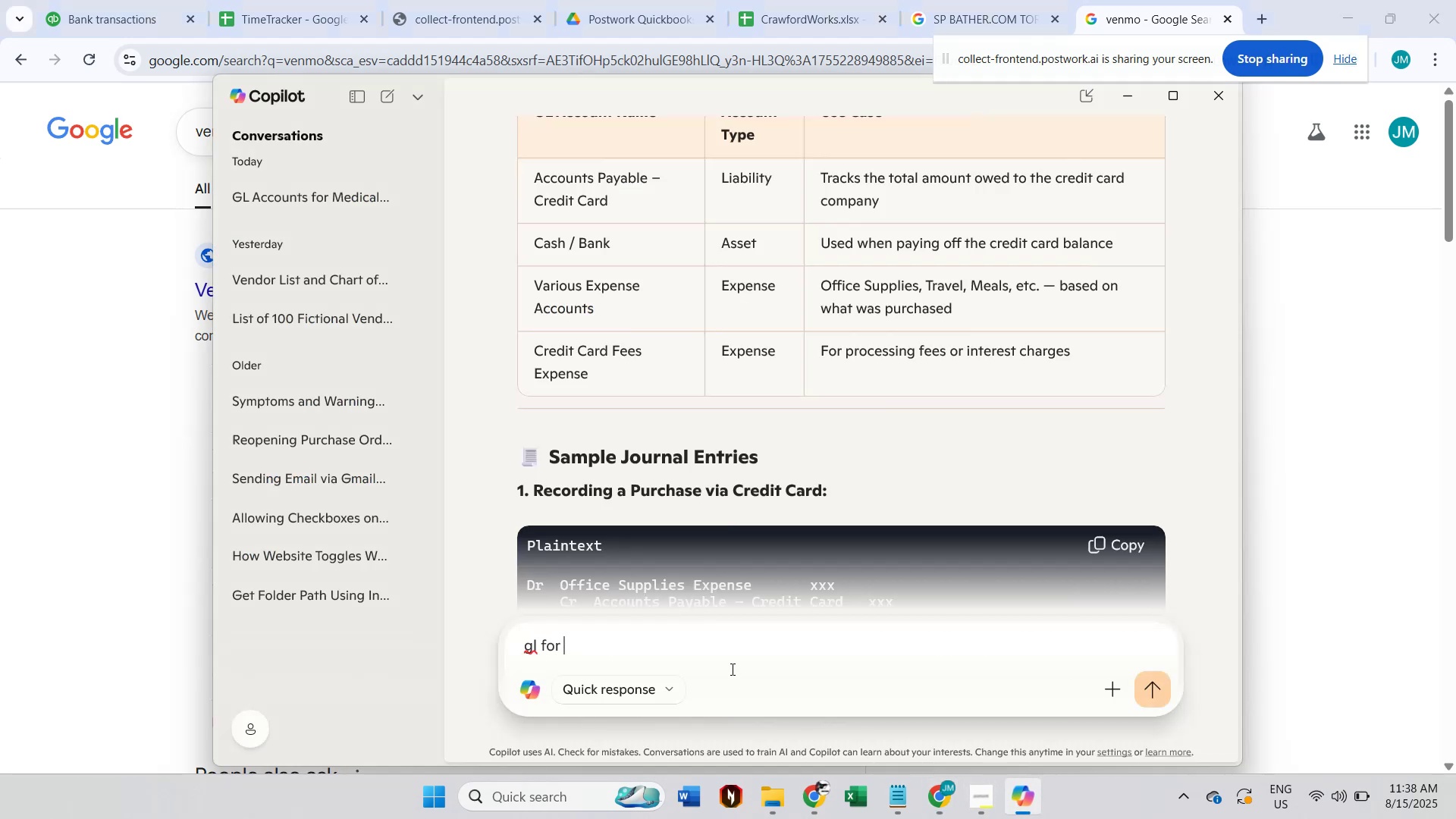 
key(Control+V)
 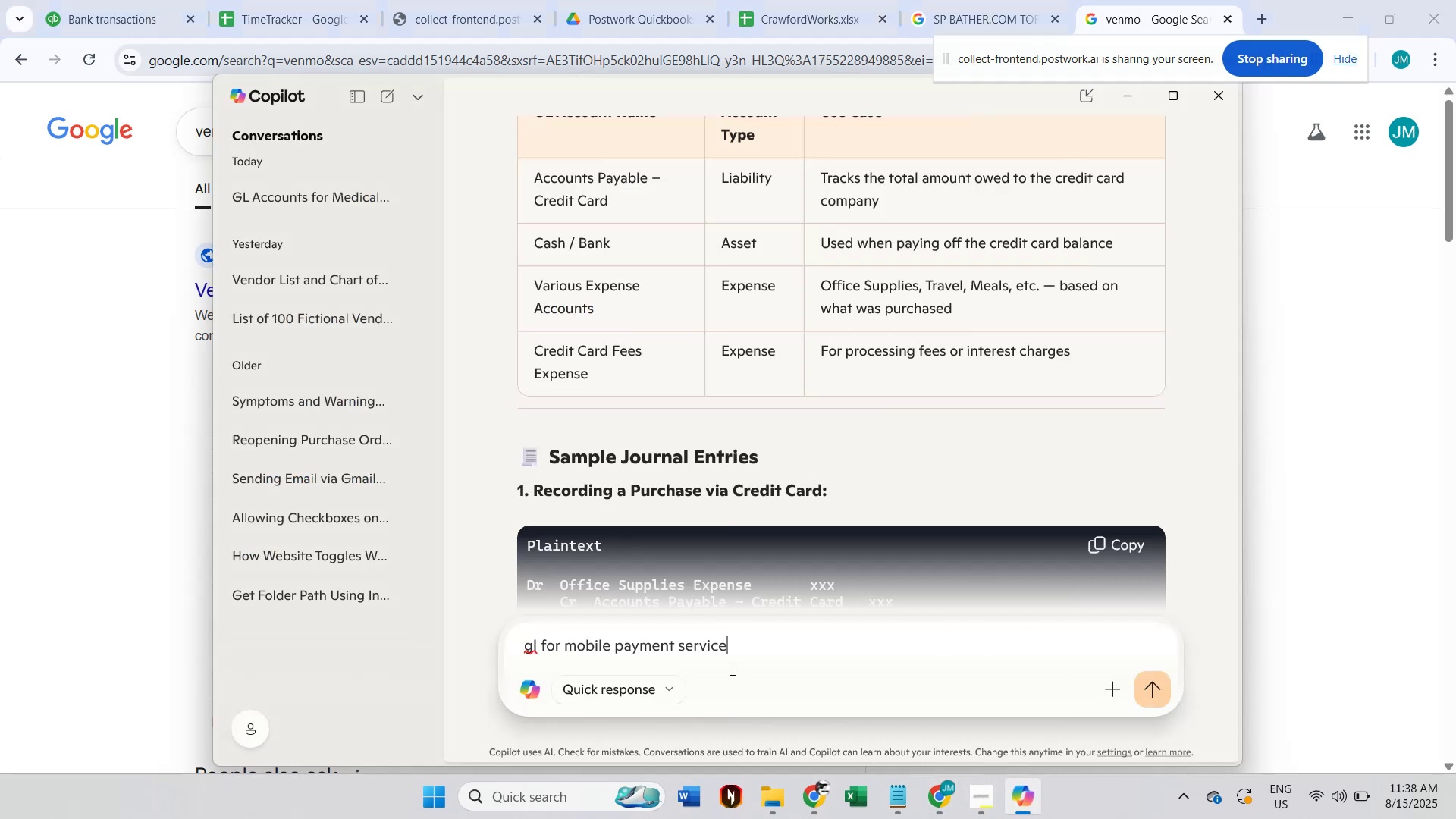 
key(Enter)
 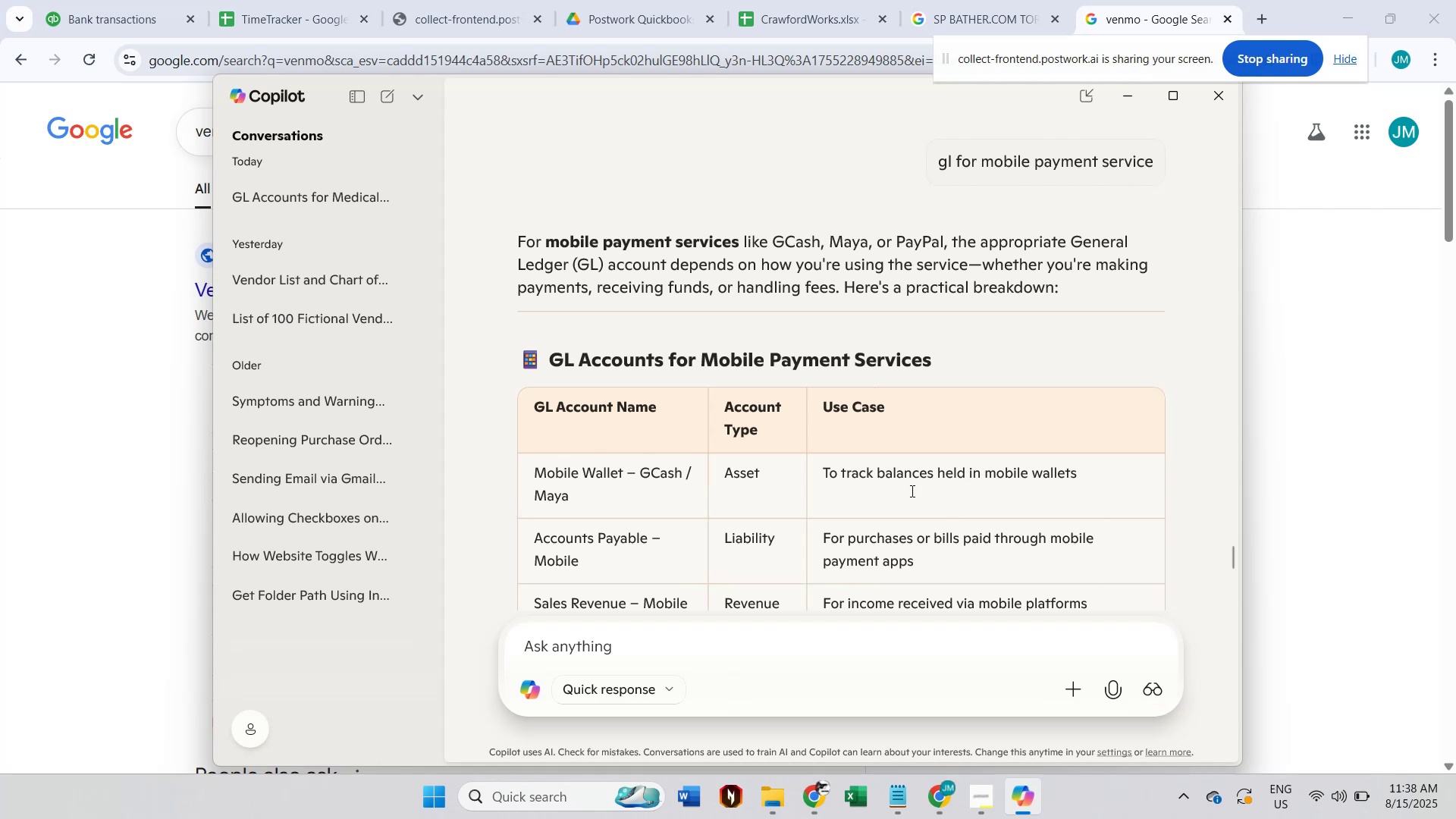 
wait(10.01)
 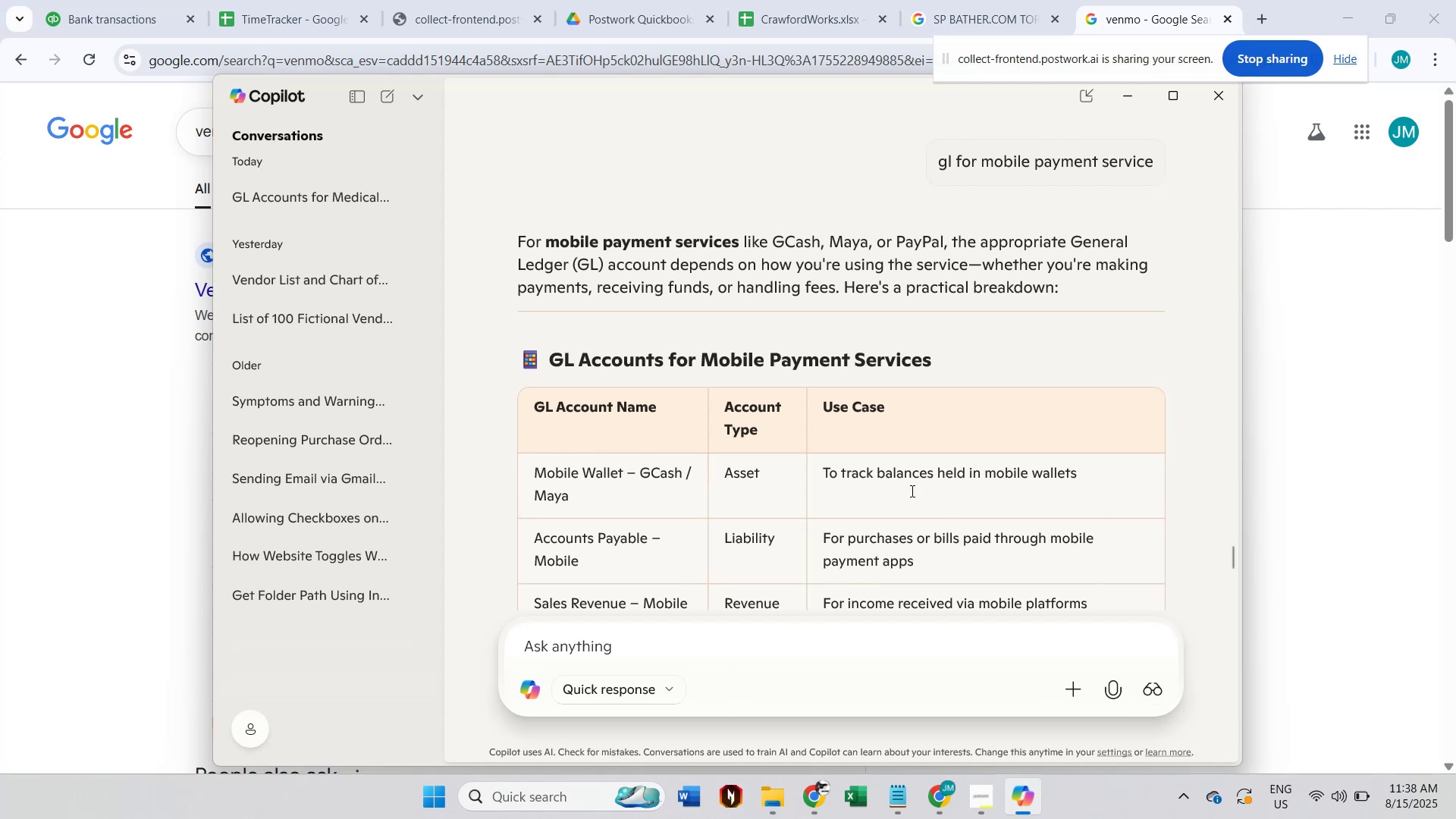 
scroll: coordinate [1031, 489], scroll_direction: down, amount: 3.0
 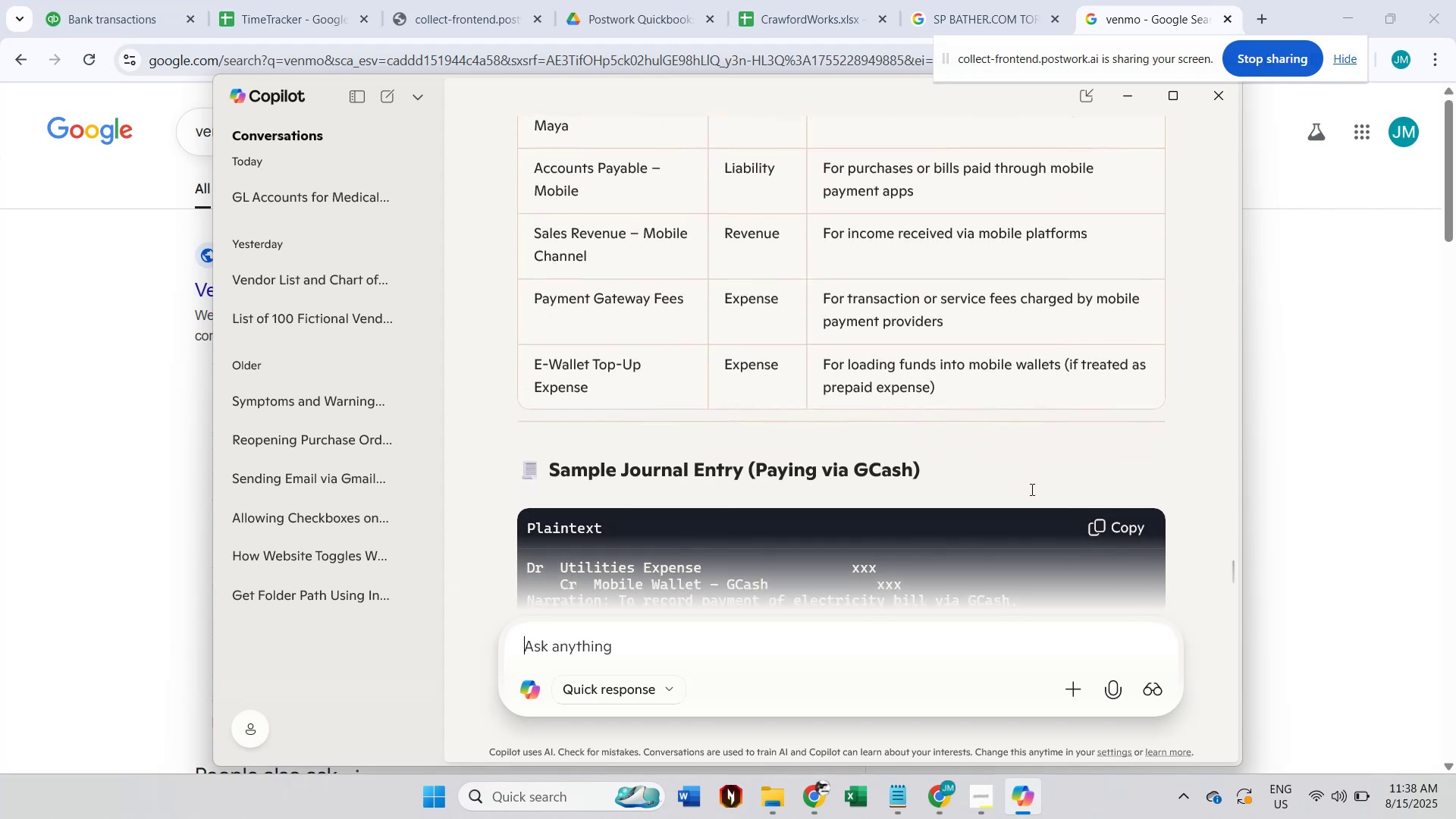 
scroll: coordinate [1031, 489], scroll_direction: up, amount: 2.0
 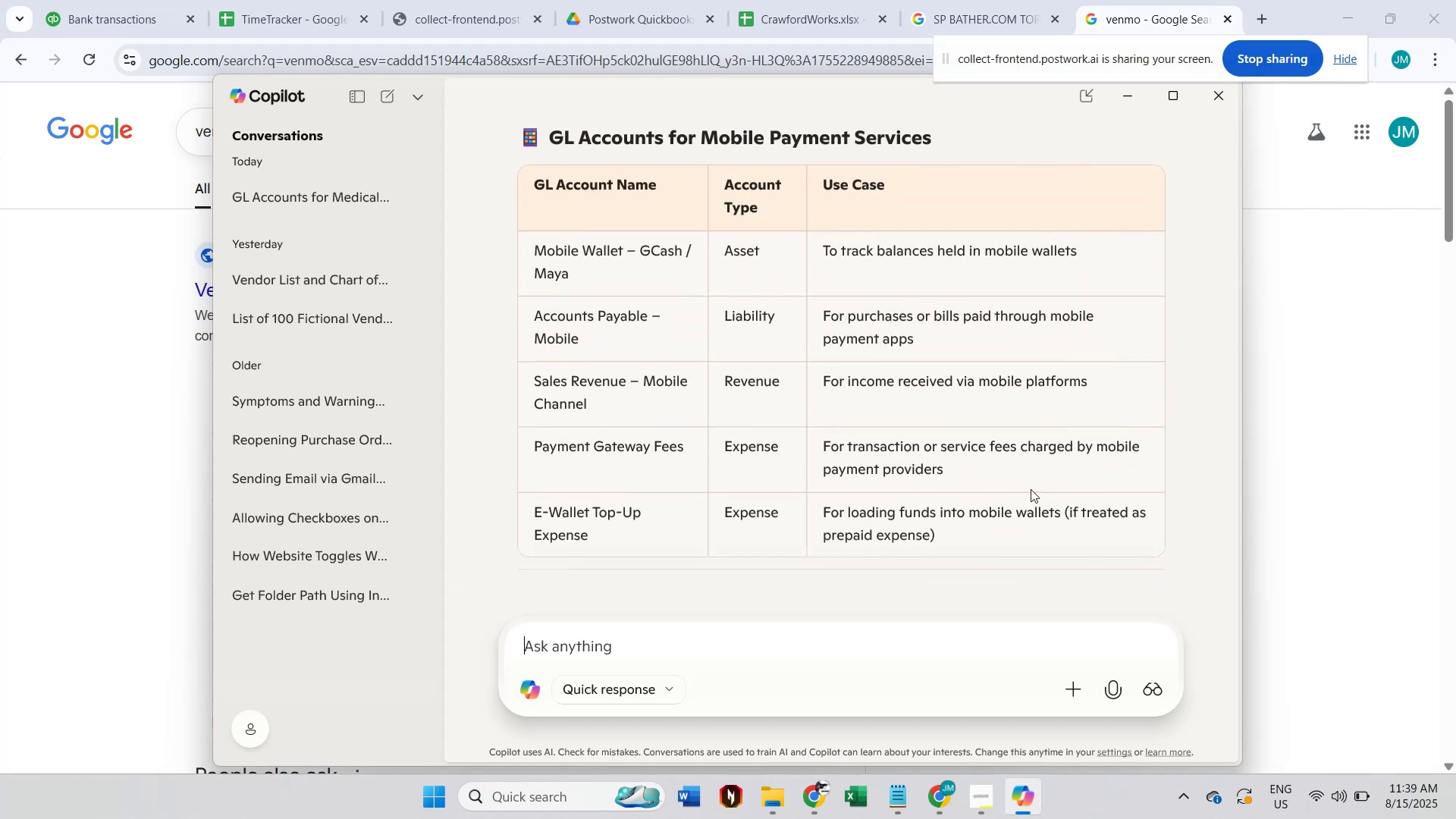 
wait(10.96)
 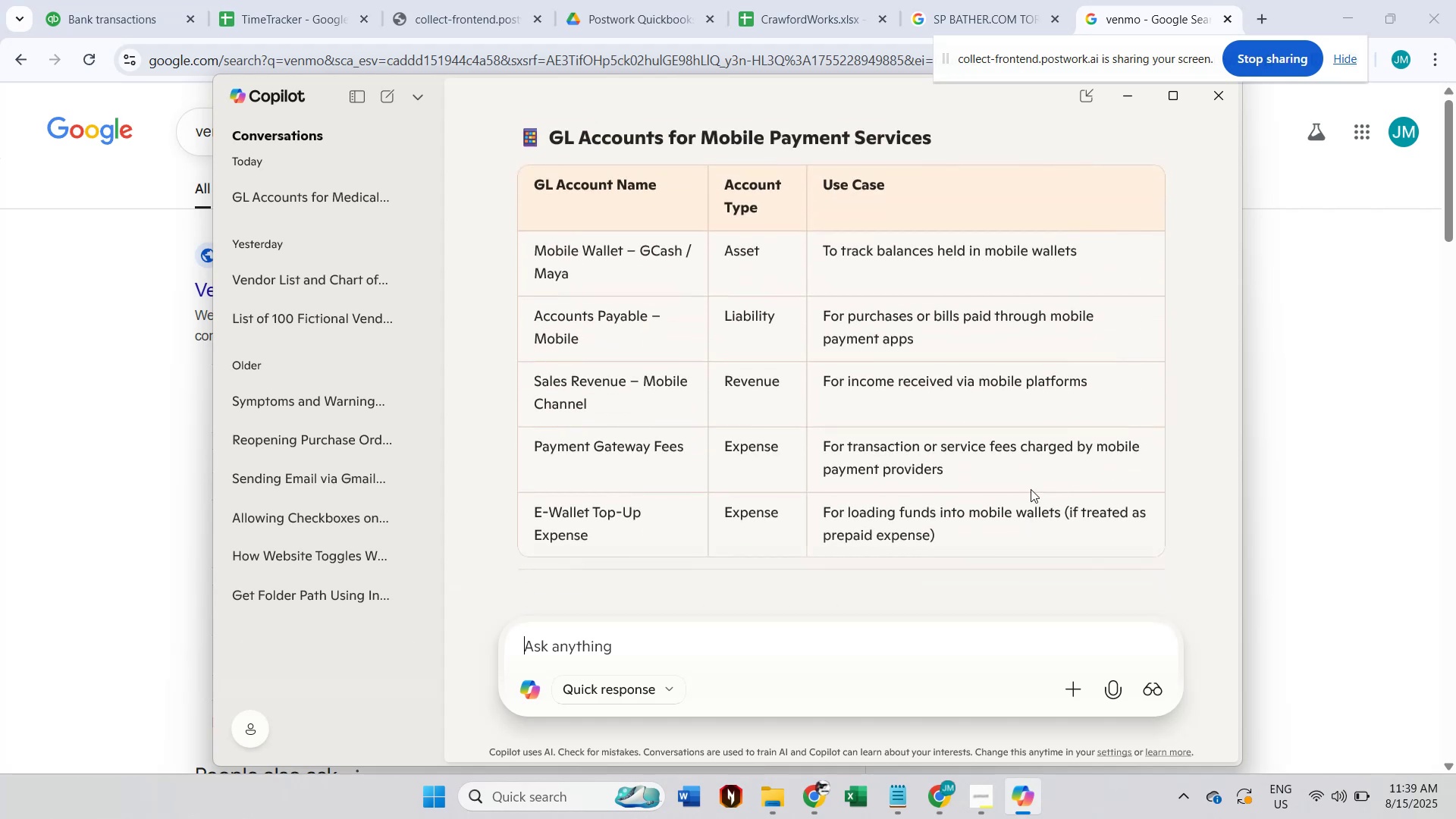 
double_click([609, 451])
 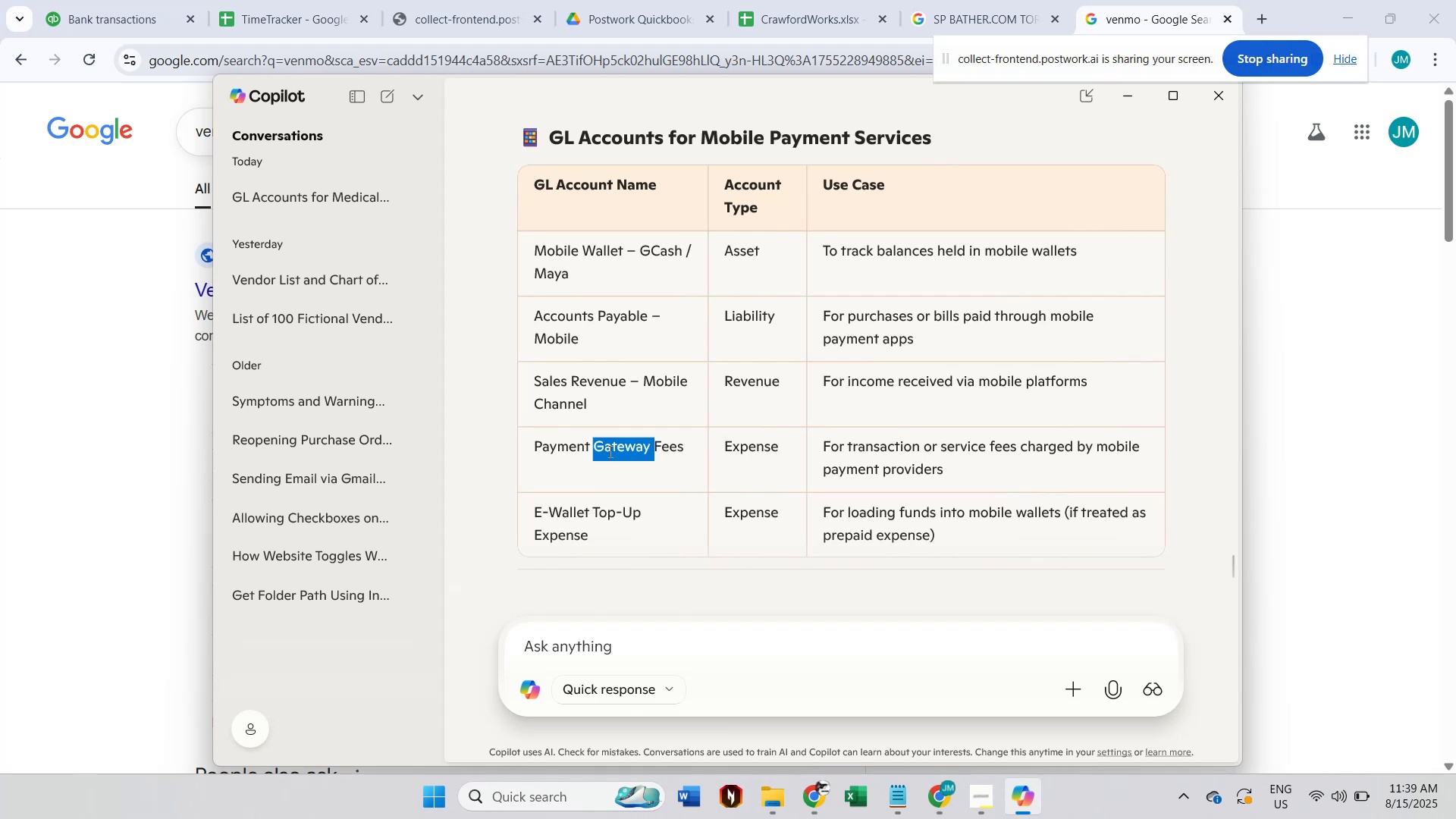 
triple_click([609, 451])
 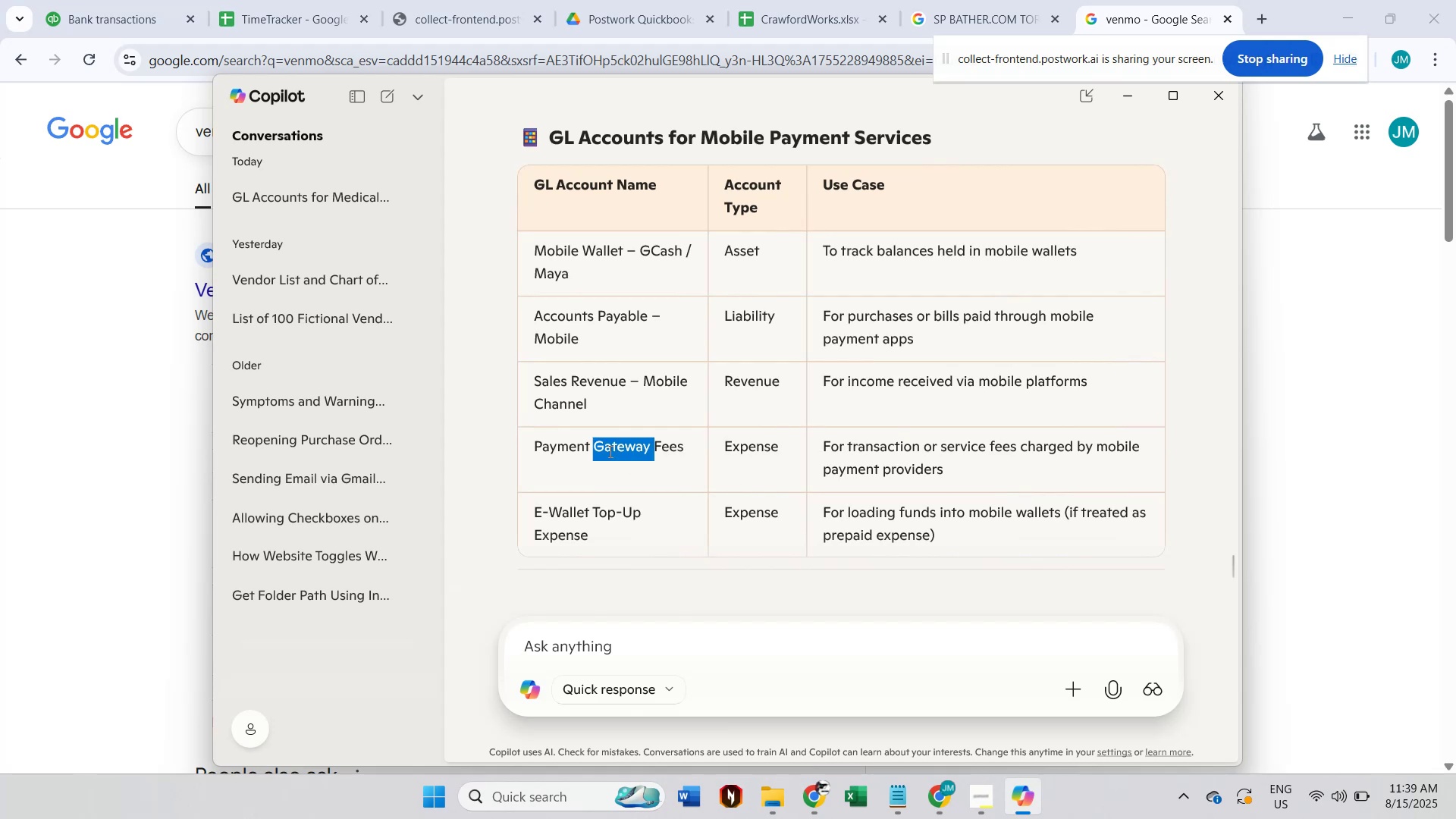 
hold_key(key=ControlLeft, duration=0.33)
 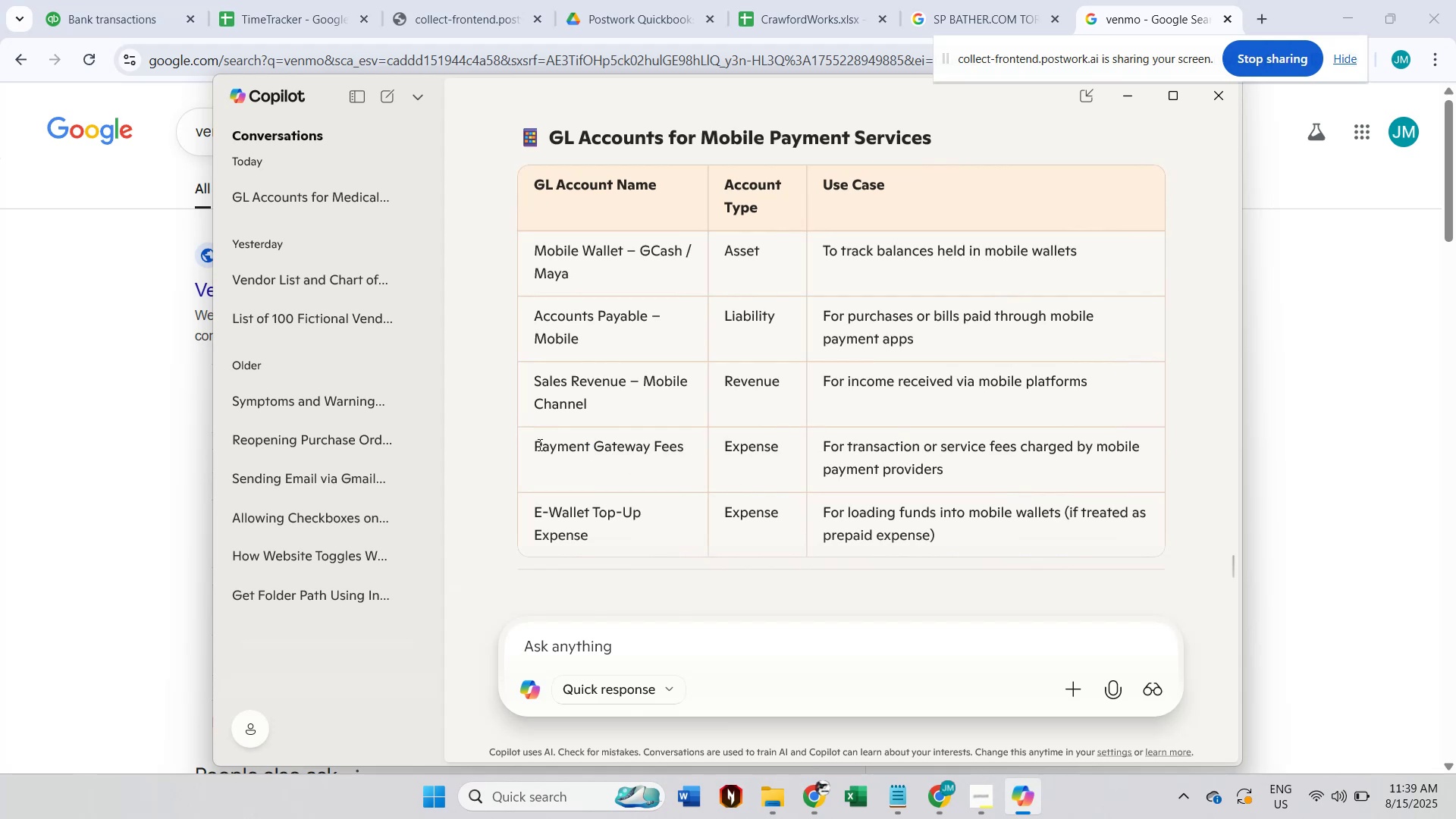 
double_click([538, 444])
 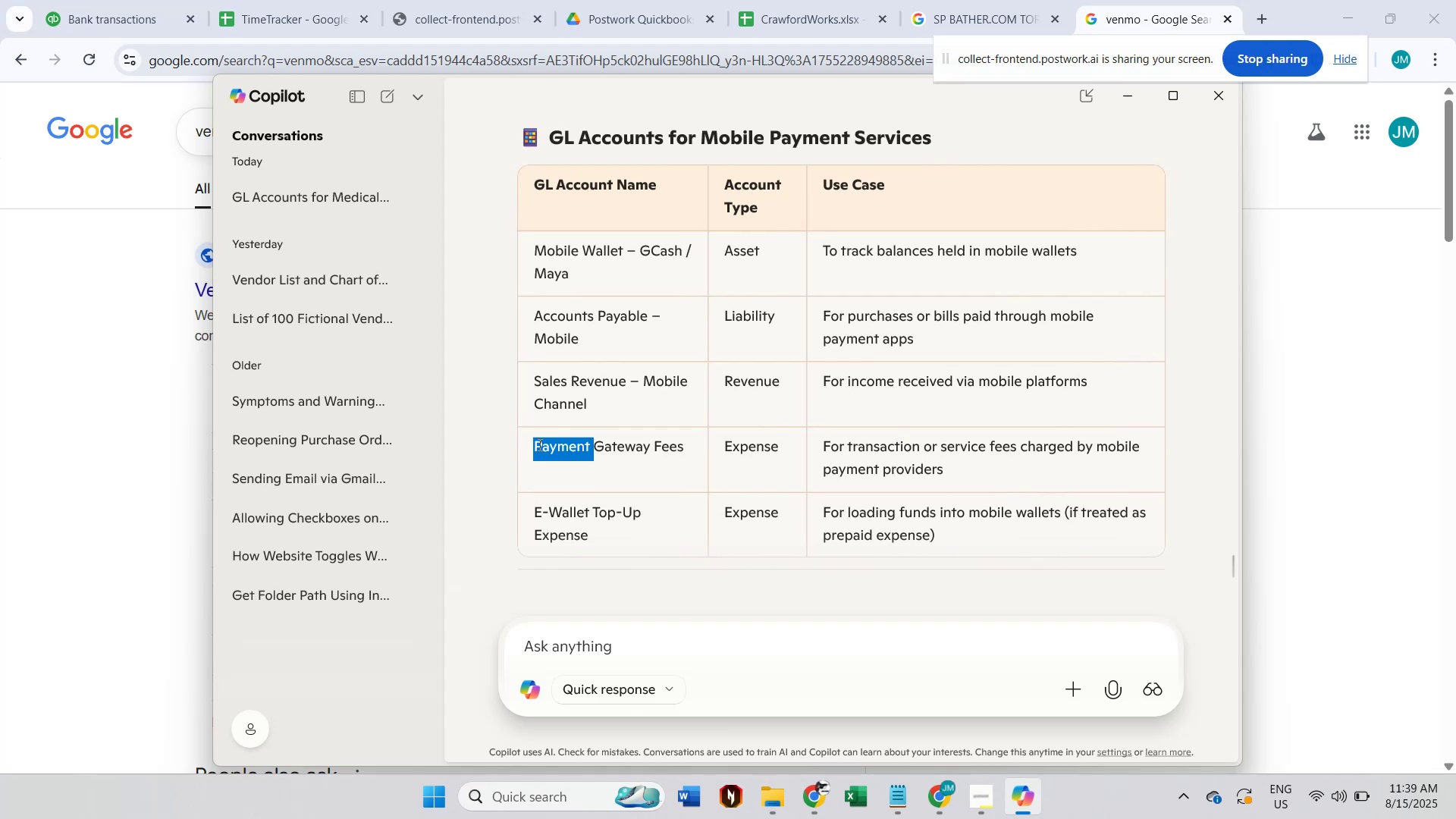 
hold_key(key=ShiftLeft, duration=0.55)
triple_click([667, 453])
 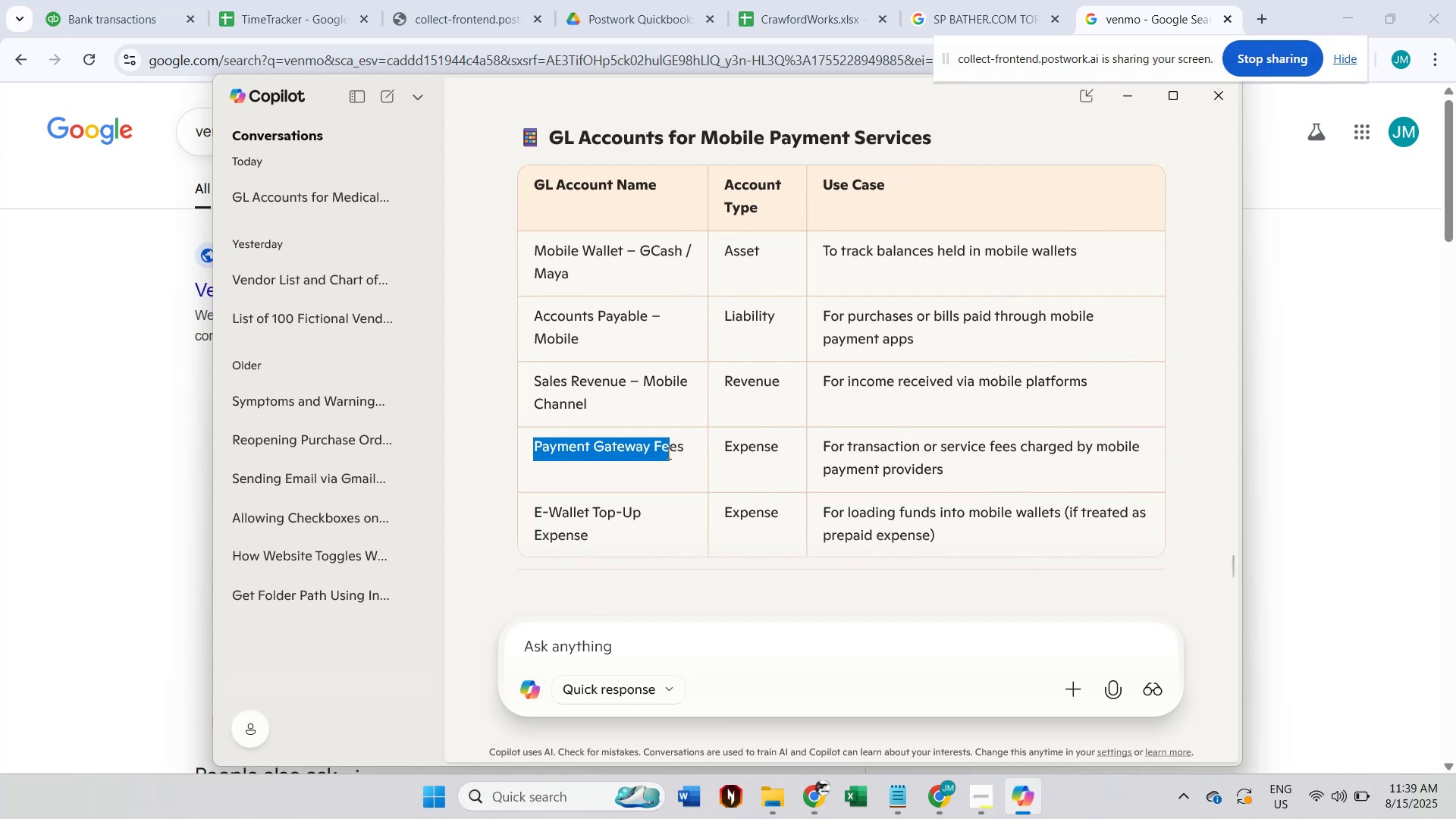 
key(Control+ControlLeft)
 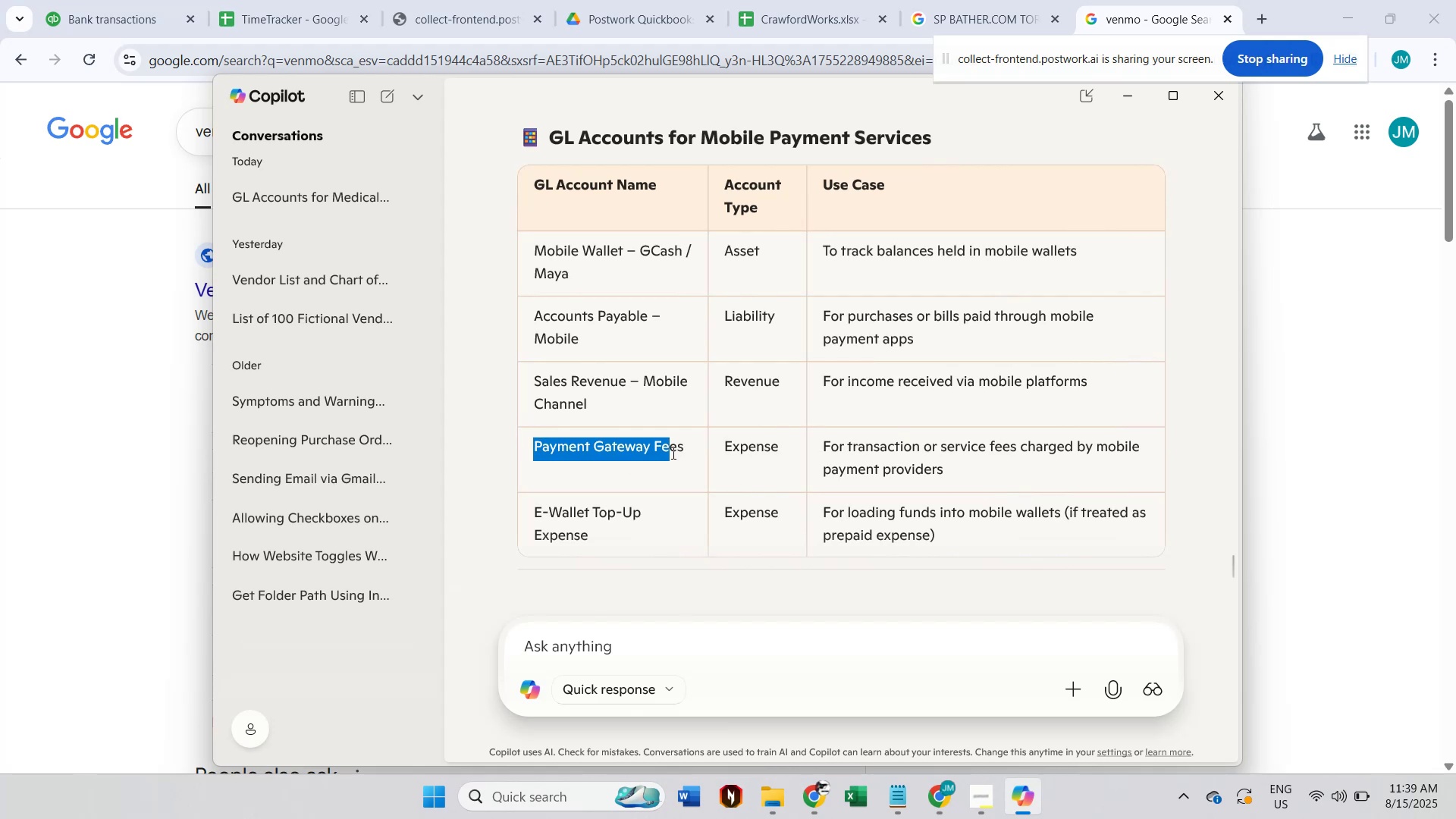 
hold_key(key=ShiftLeft, duration=0.85)
left_click([696, 448])
 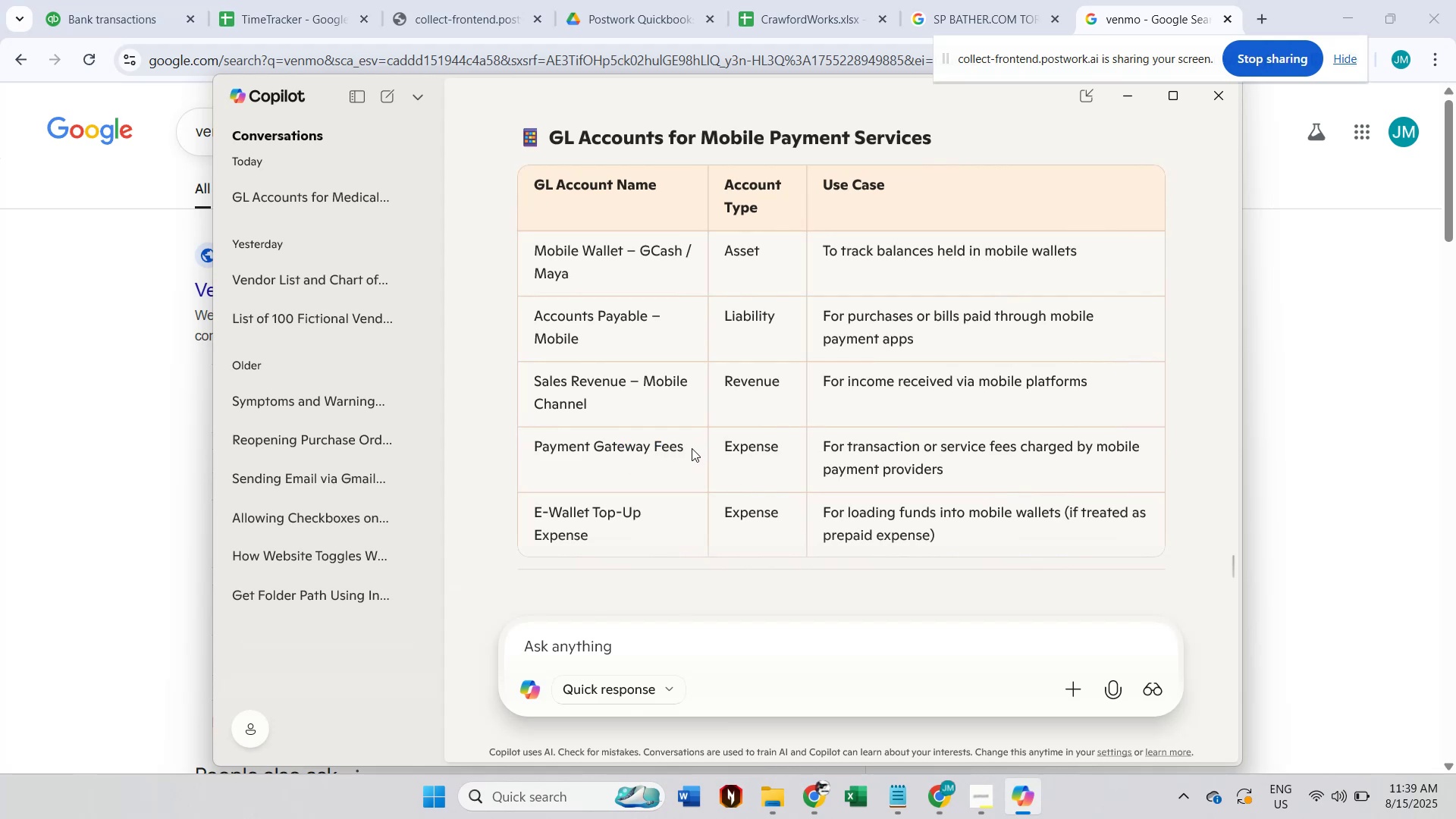 
left_click_drag(start_coordinate=[691, 446], to_coordinate=[537, 445])
 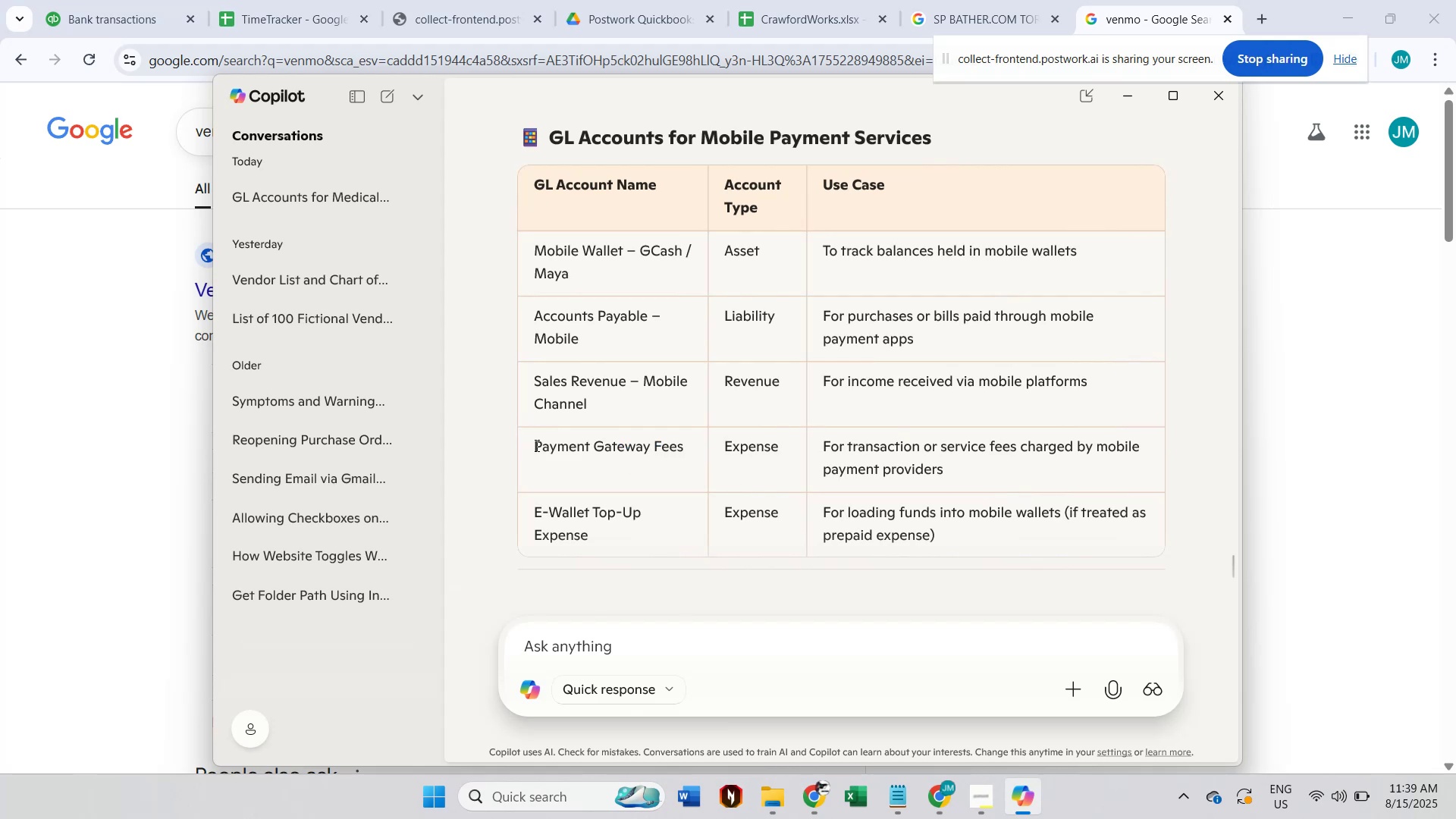 
left_click_drag(start_coordinate=[531, 445], to_coordinate=[677, 450])
 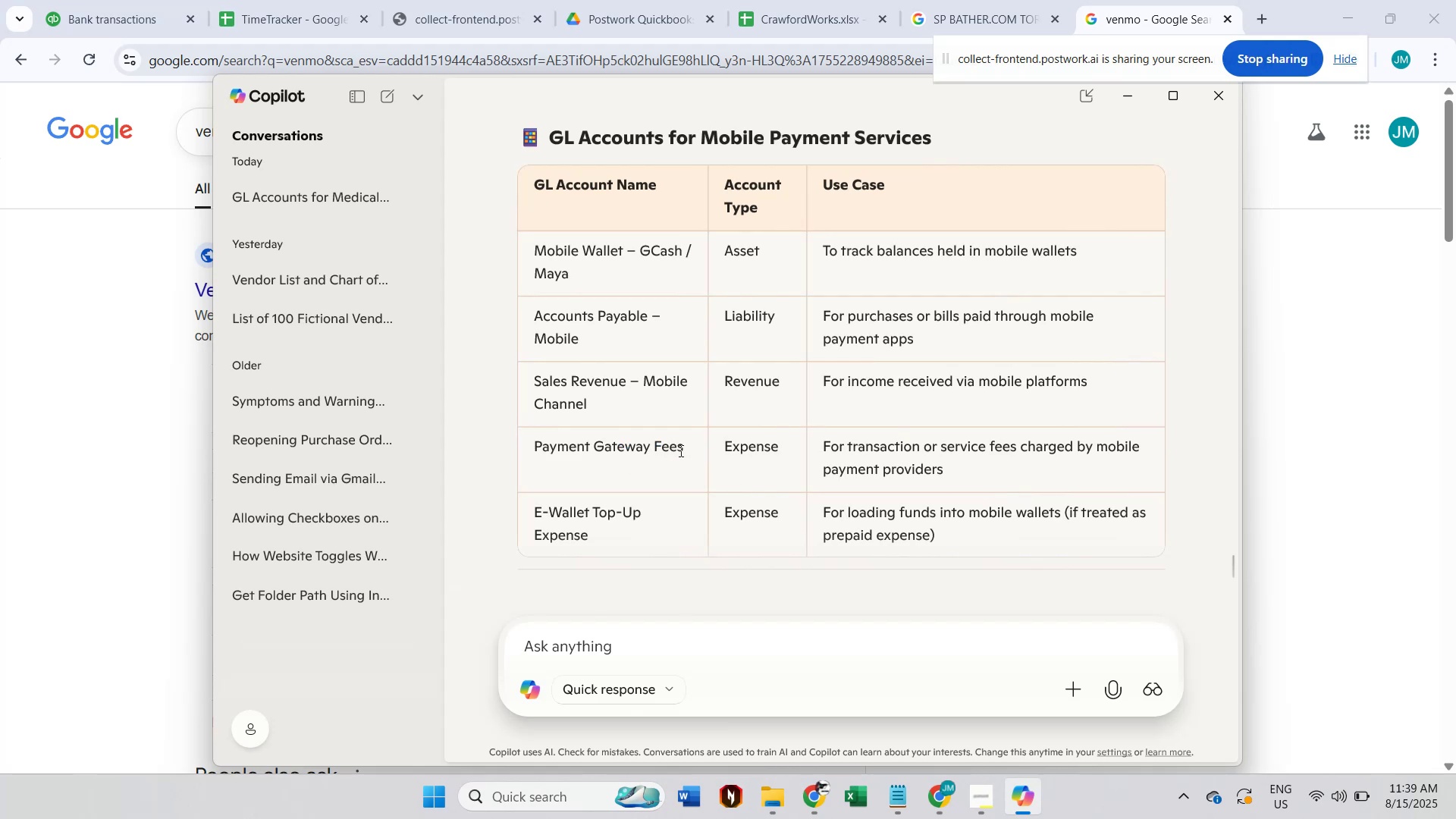 
left_click_drag(start_coordinate=[689, 450], to_coordinate=[569, 447])
 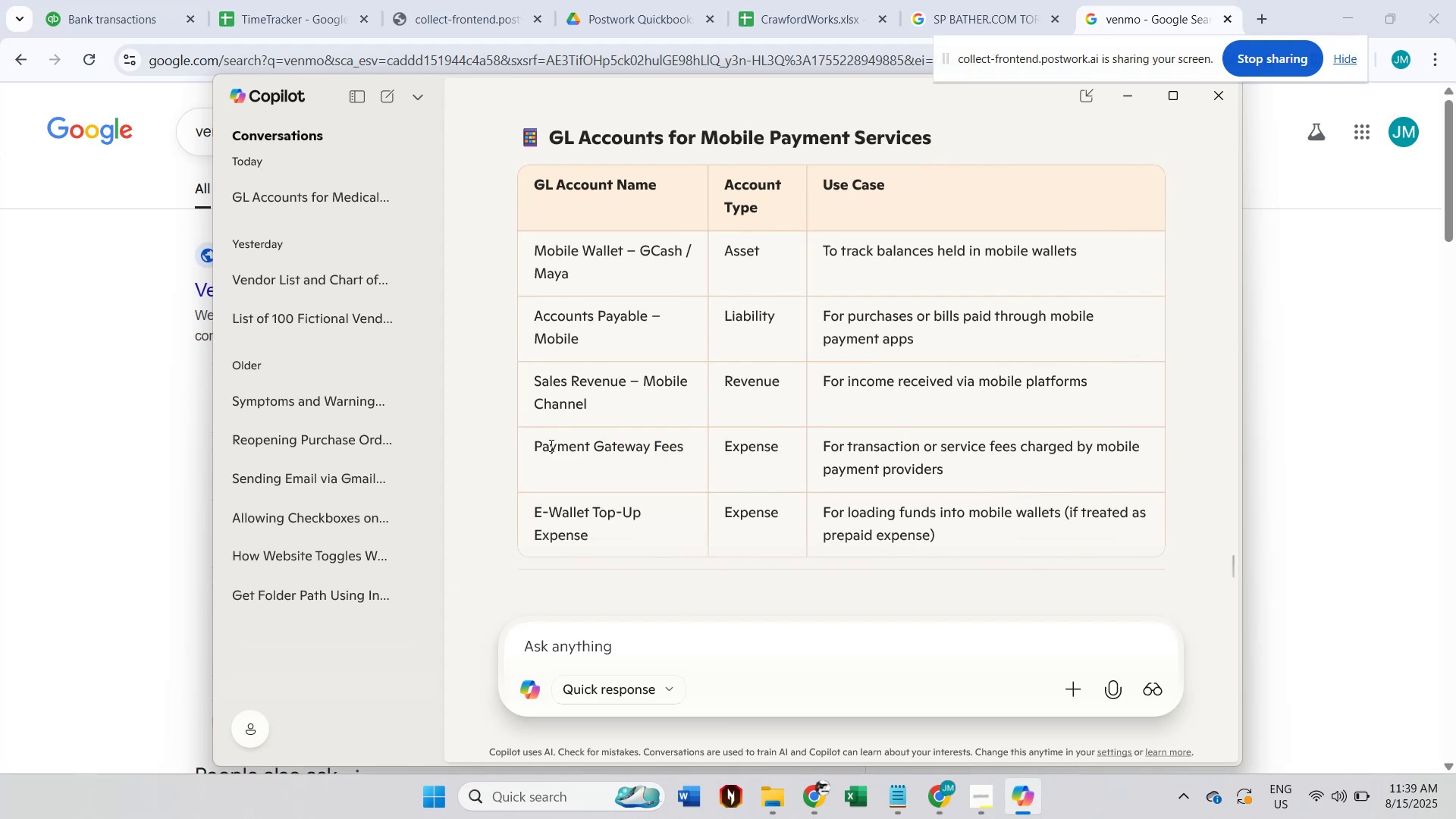 
left_click_drag(start_coordinate=[532, 445], to_coordinate=[624, 446])
 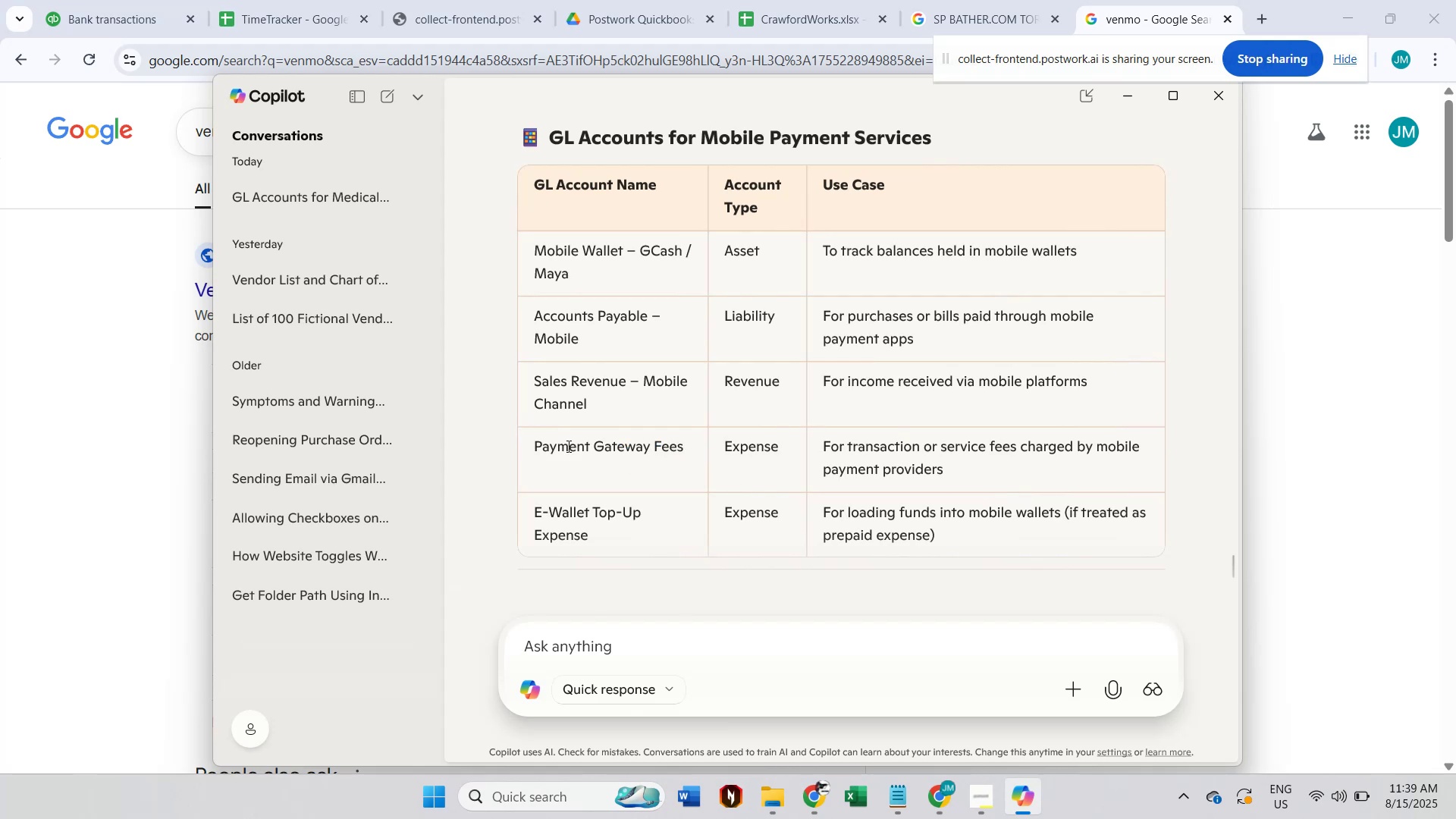 
double_click([566, 446])
 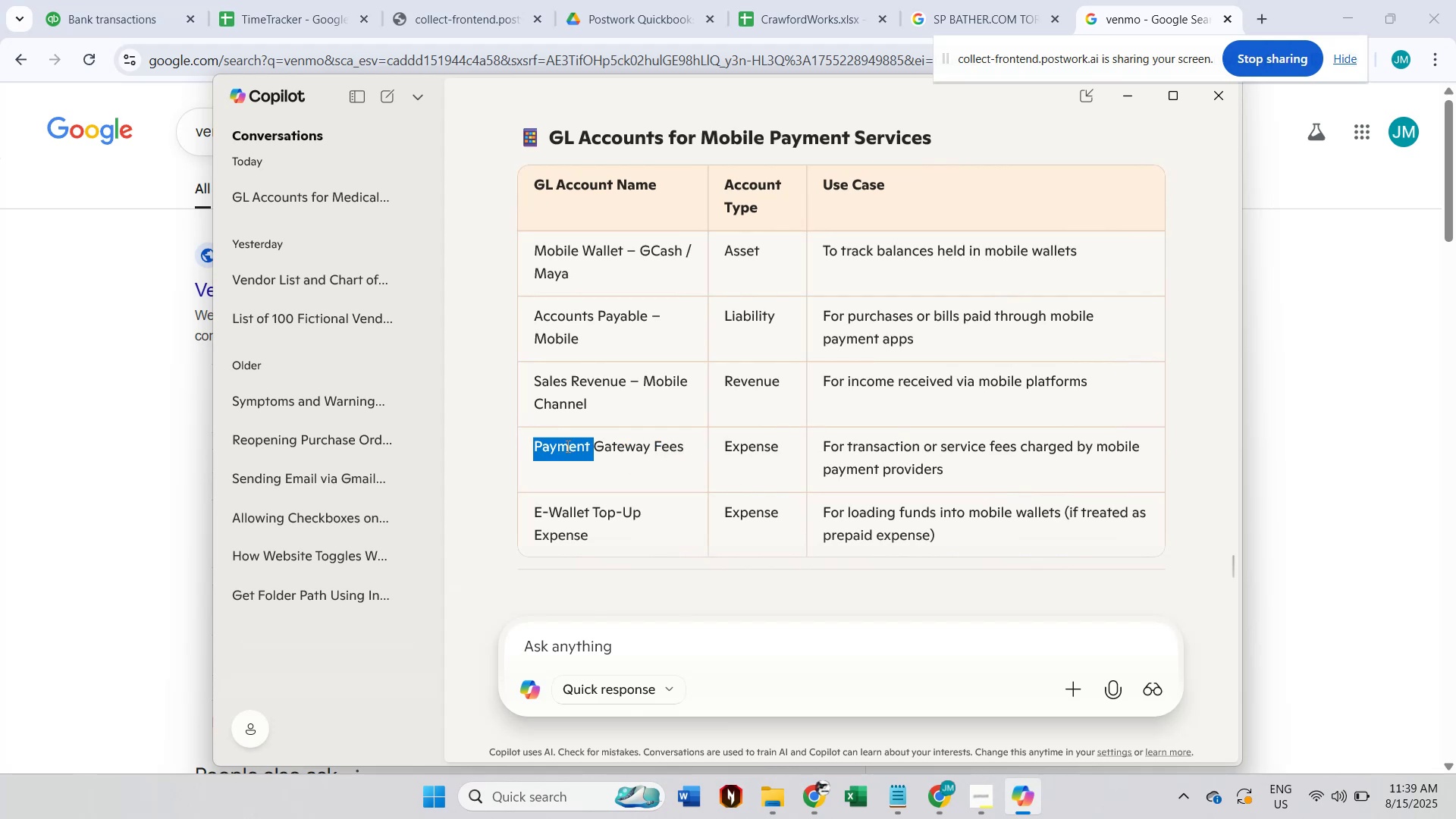 
triple_click([566, 446])
 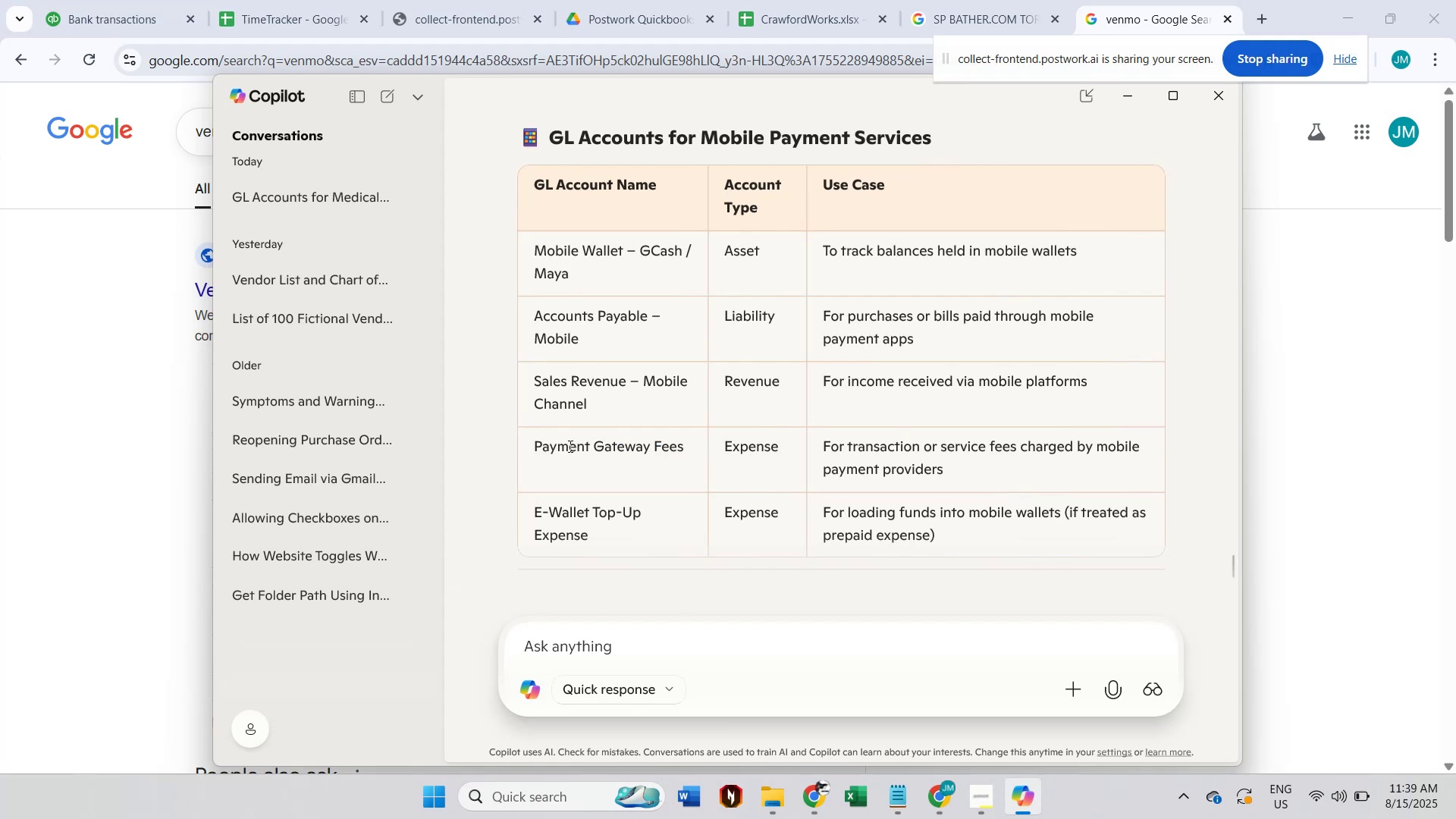 
key(Shift+ShiftLeft)
 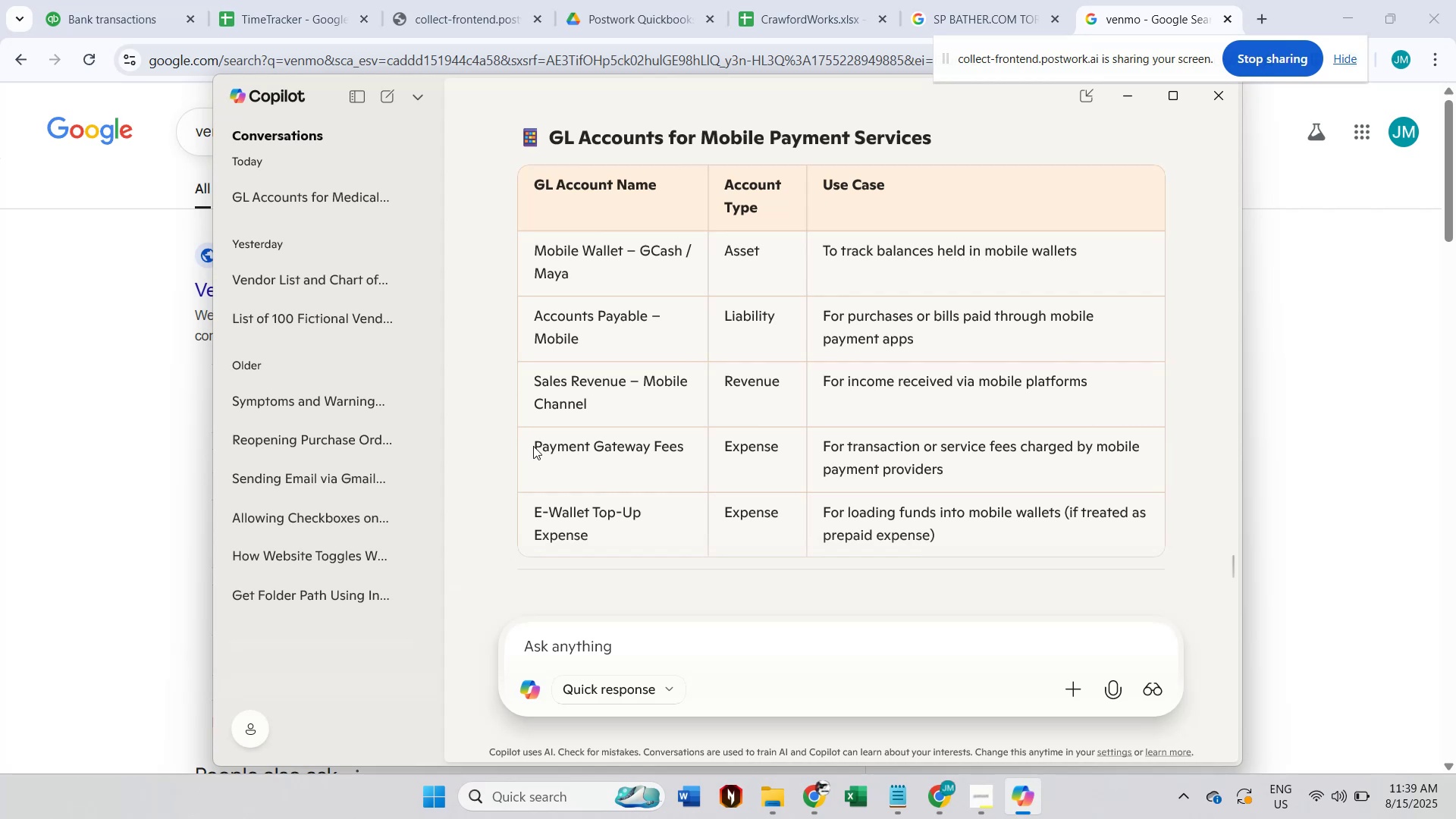 
left_click_drag(start_coordinate=[537, 446], to_coordinate=[682, 446])
 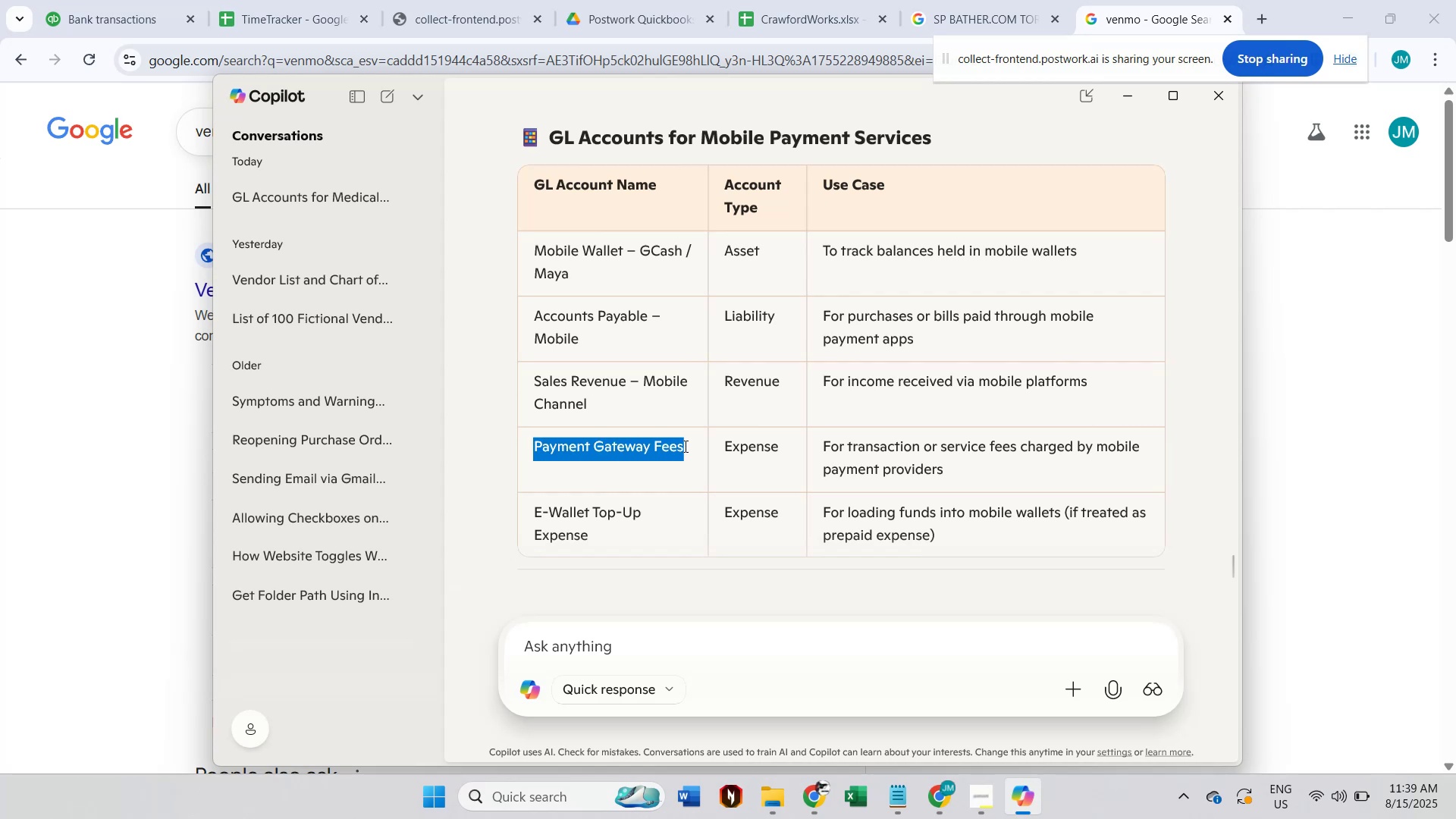 
key(Control+ControlLeft)
 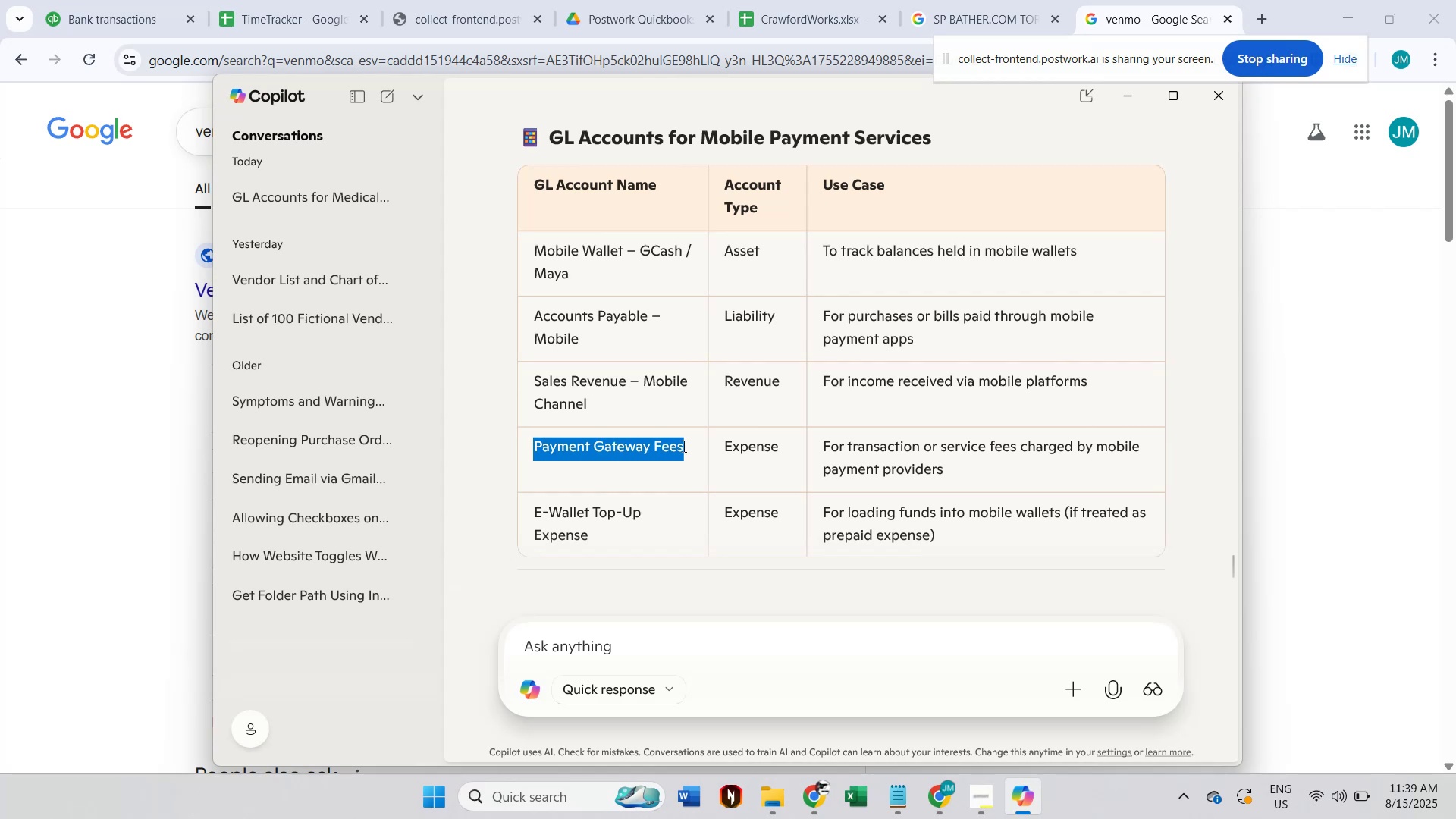 
key(Control+C)
 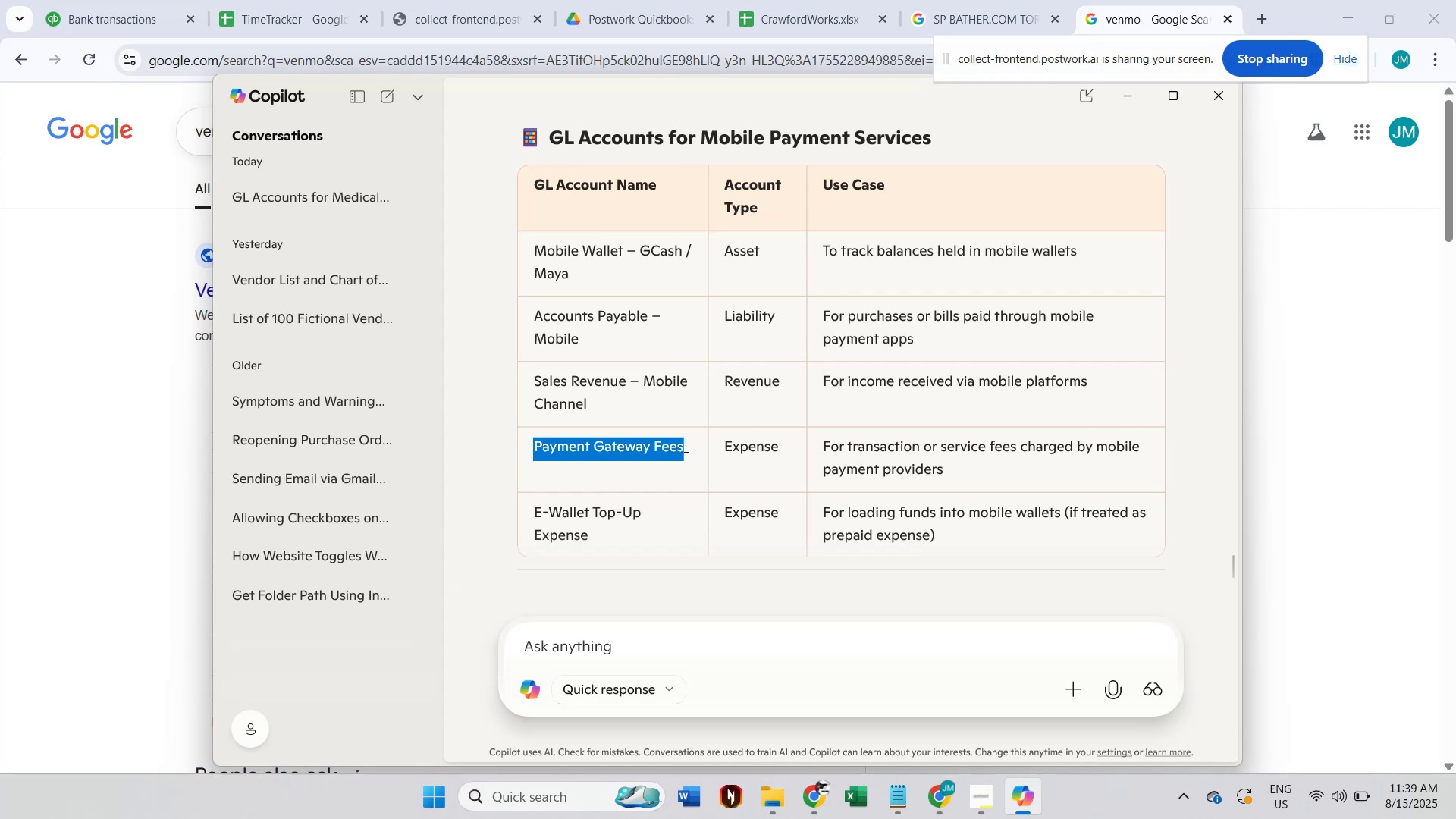 
key(Alt+AltLeft)
 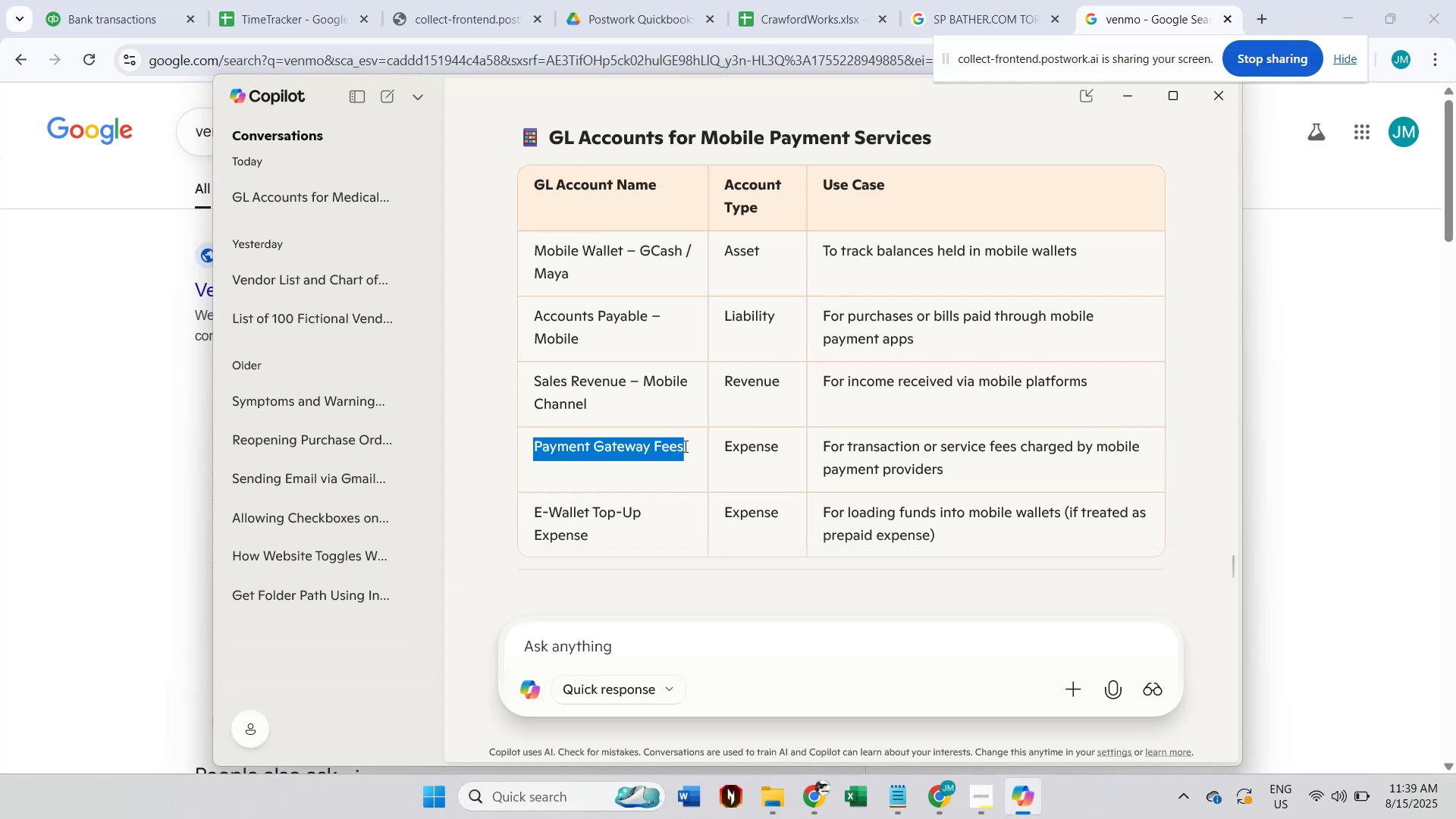 
key(Alt+Tab)
 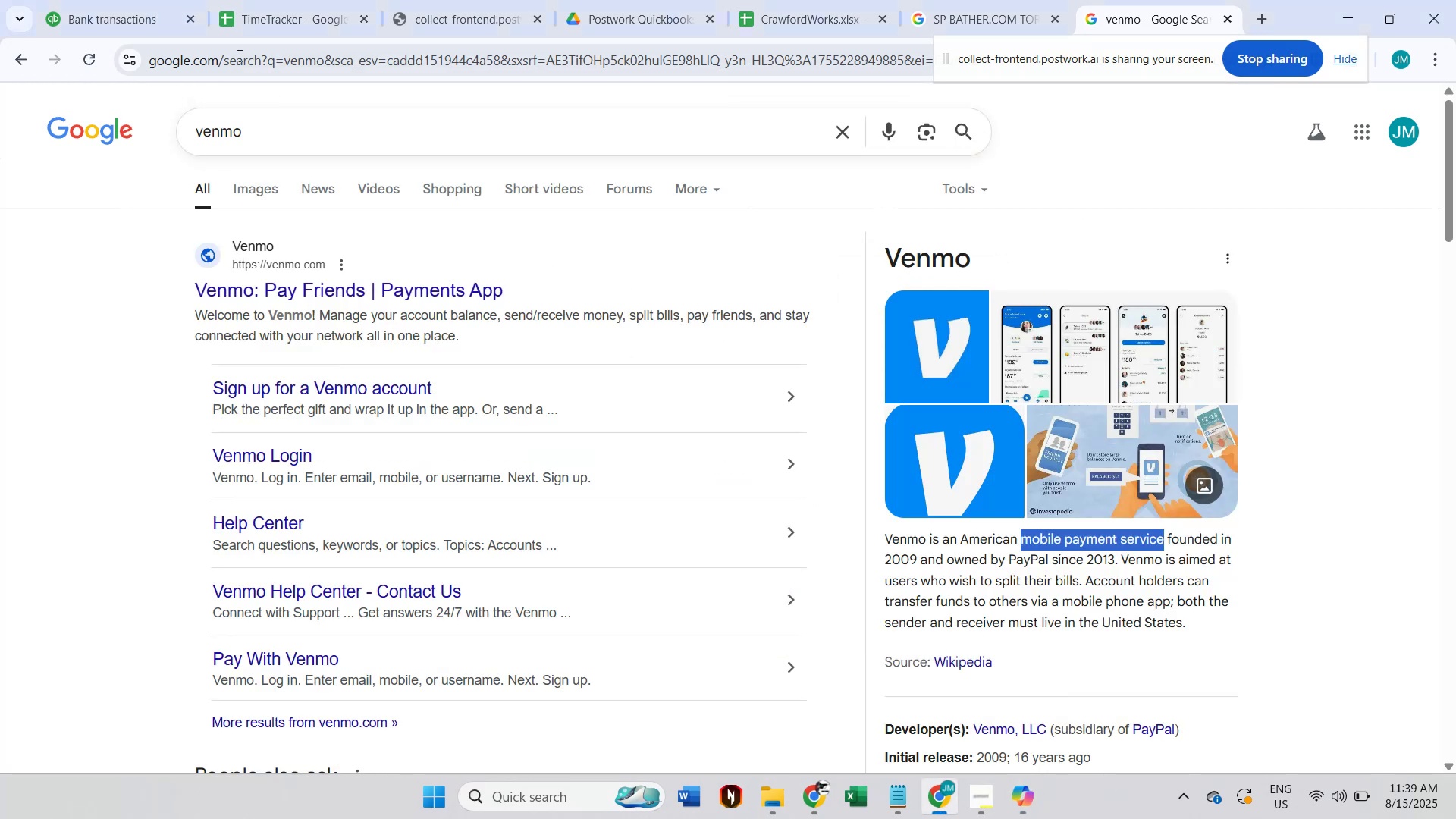 
left_click([99, 0])
 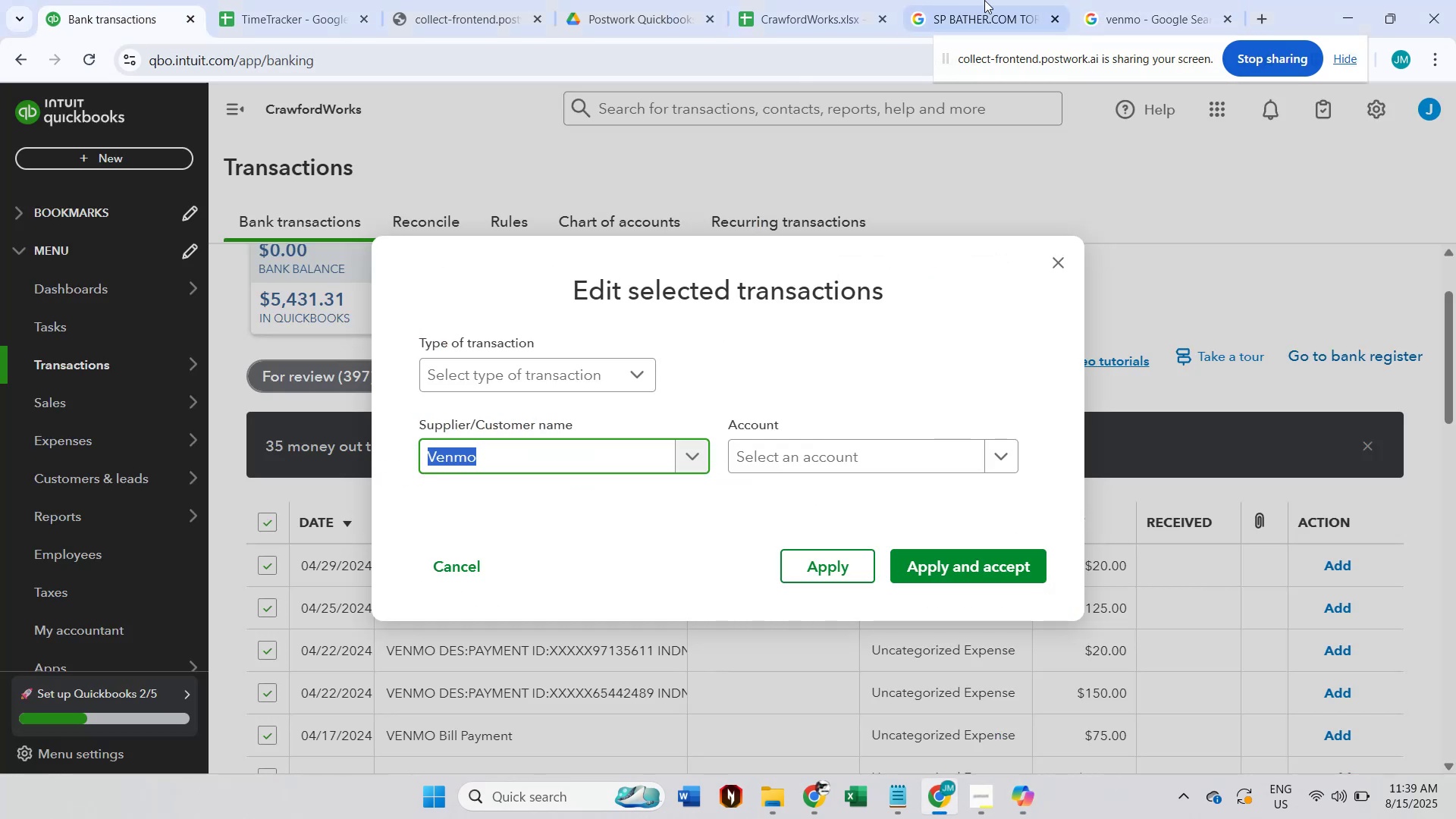 
left_click([1108, 0])
 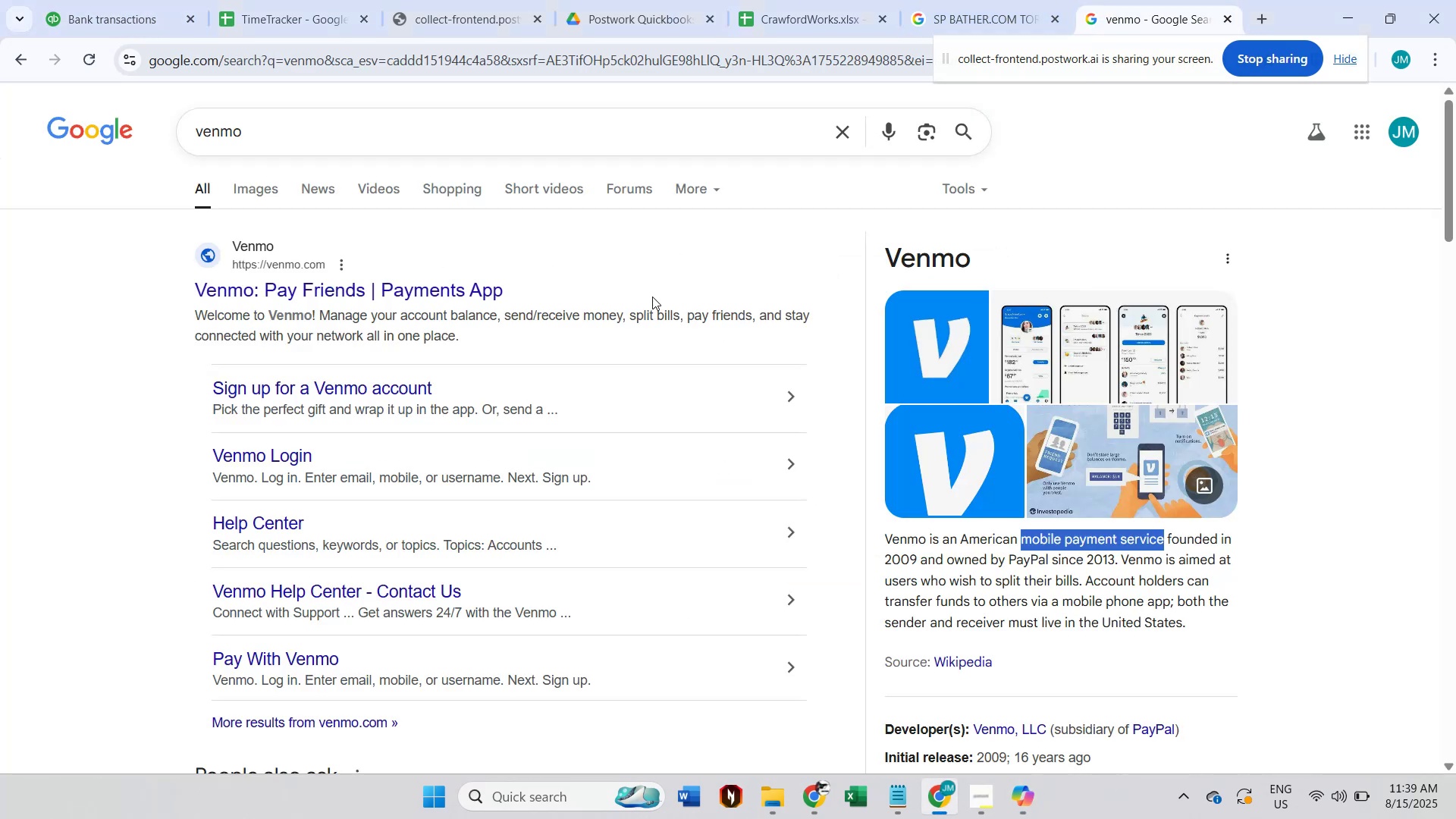 
scroll: coordinate [959, 560], scroll_direction: up, amount: 1.0
 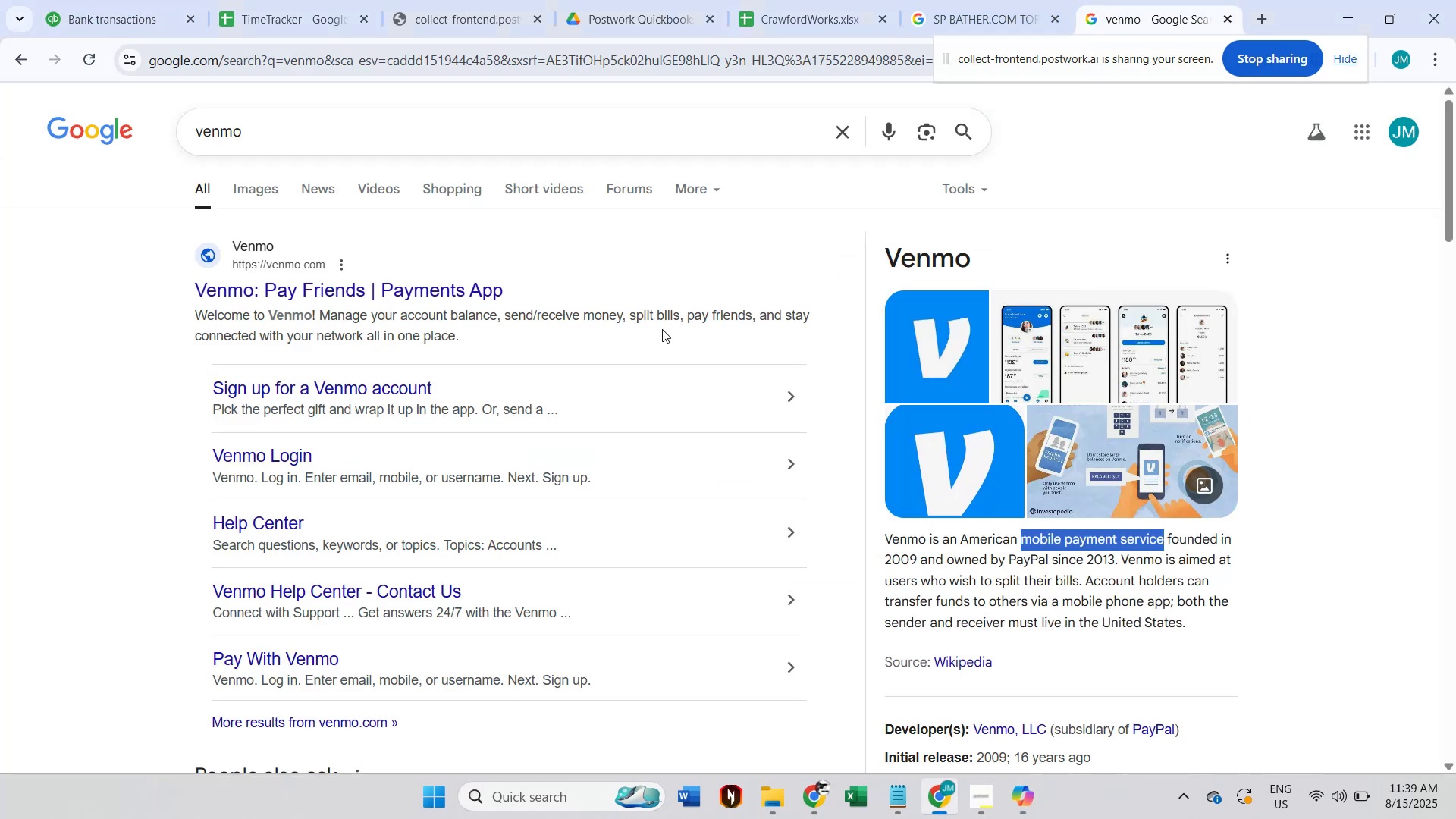 
left_click([117, 0])
 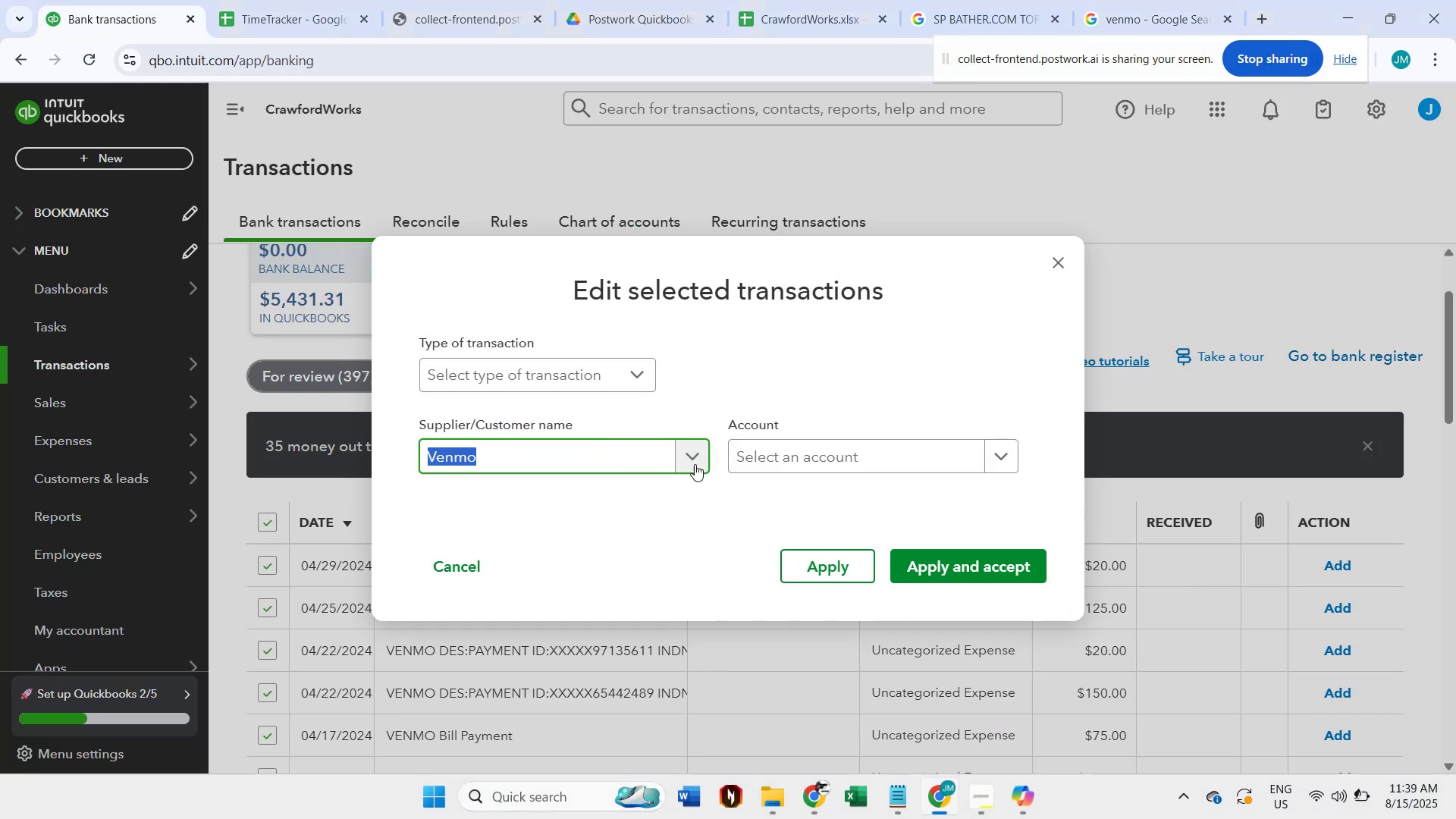 
left_click([787, 449])
 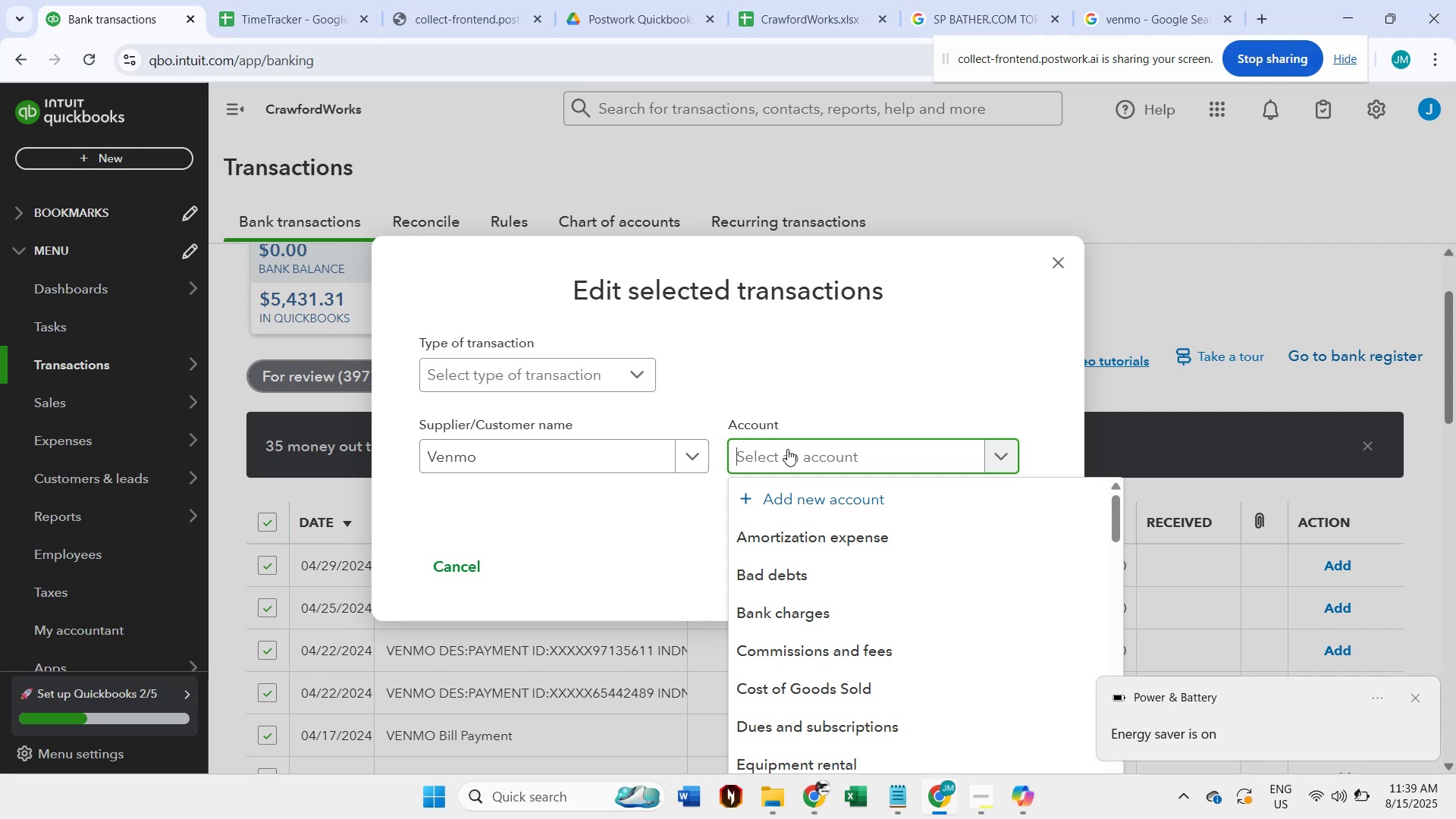 
wait(14.71)
 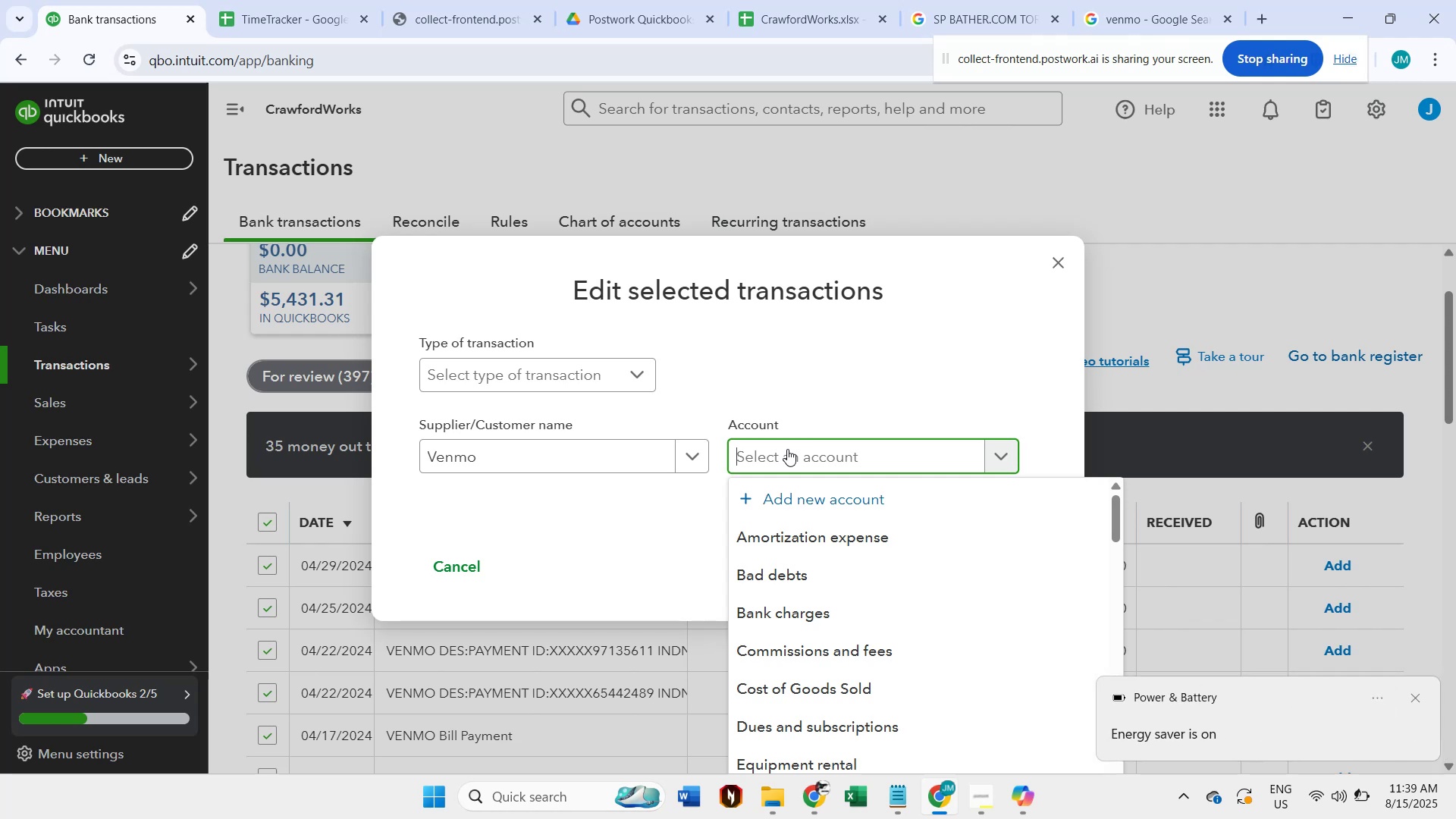 
key(Control+ControlLeft)
 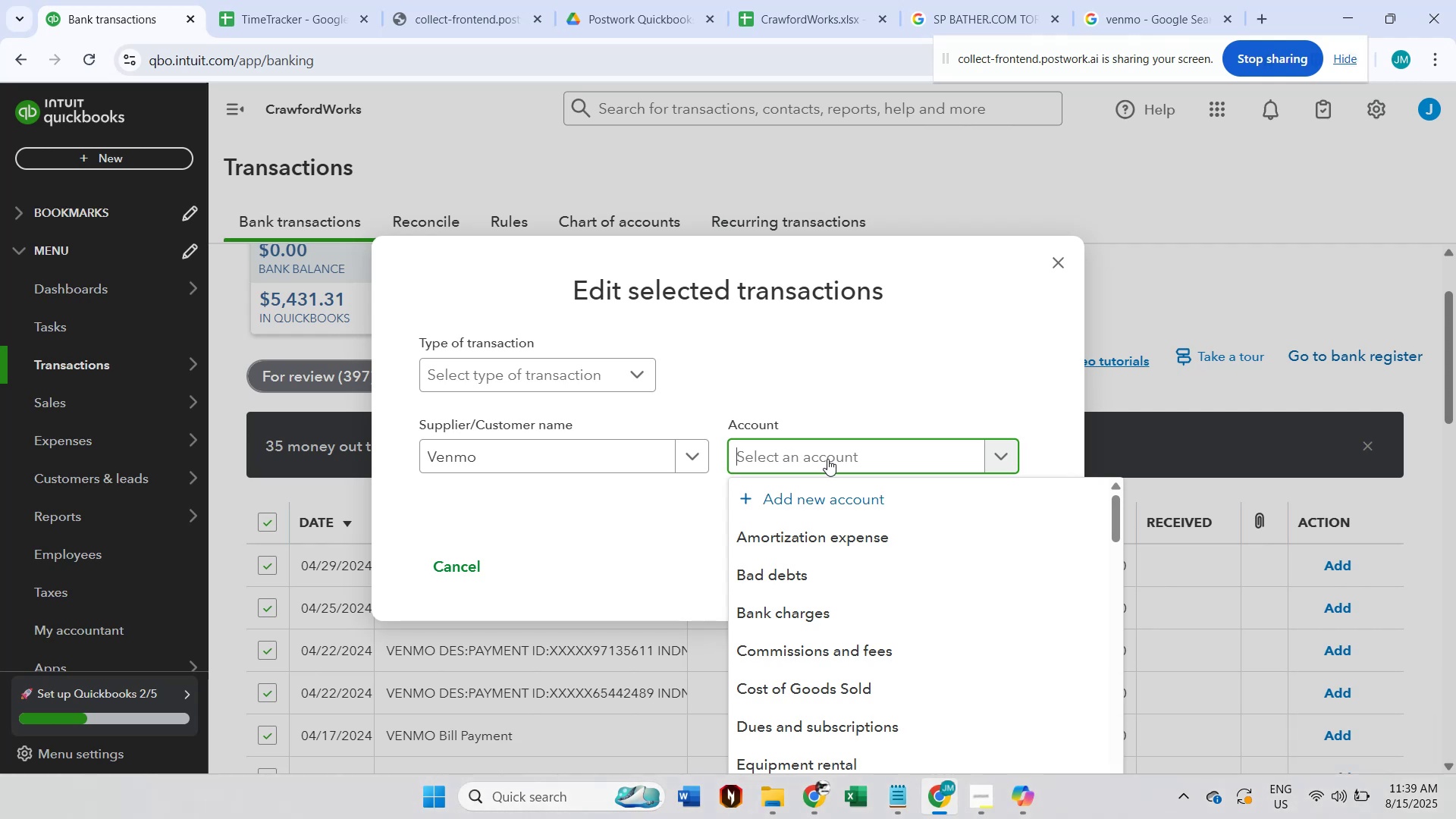 
key(Control+V)
 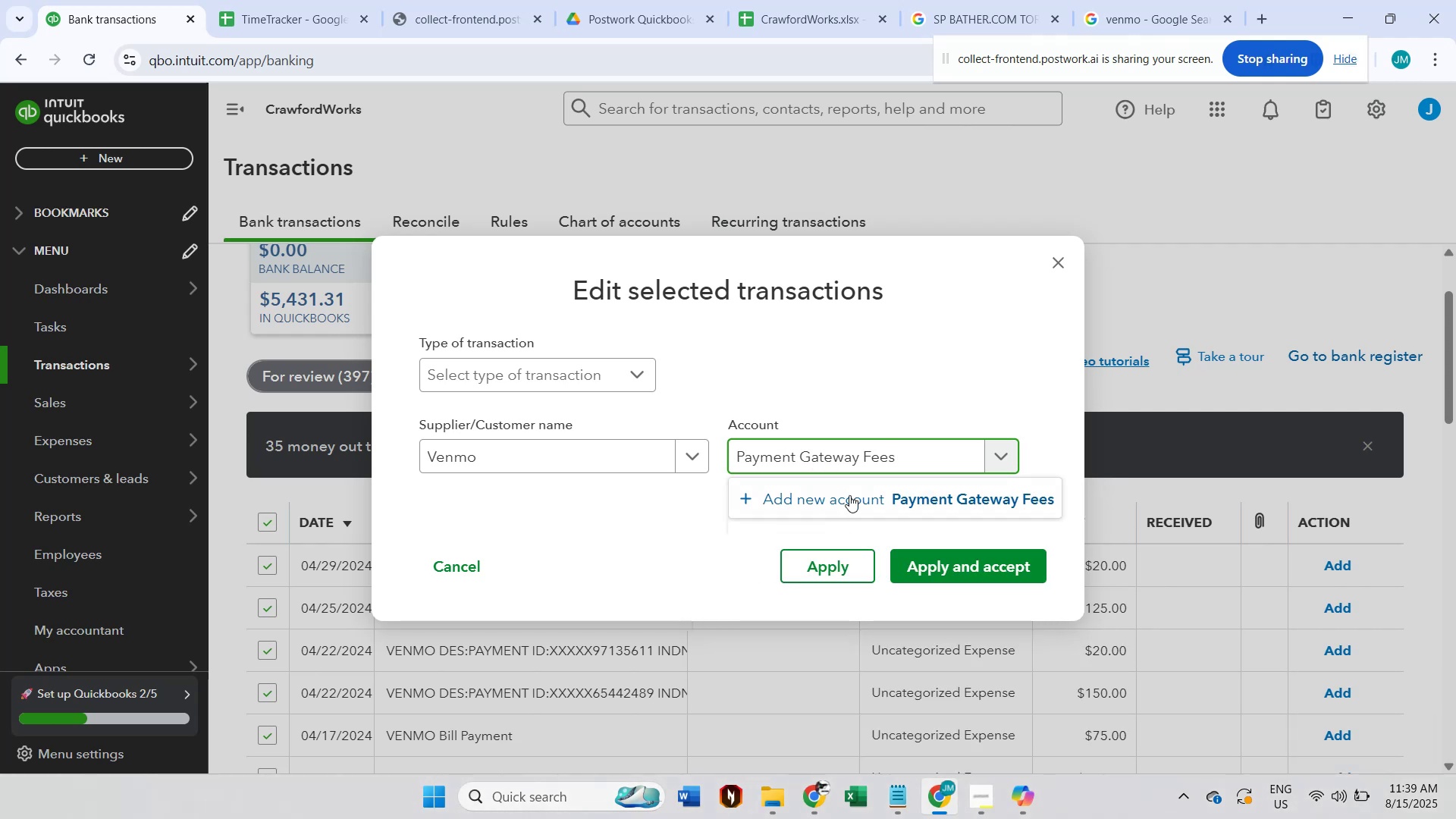 
left_click([908, 507])
 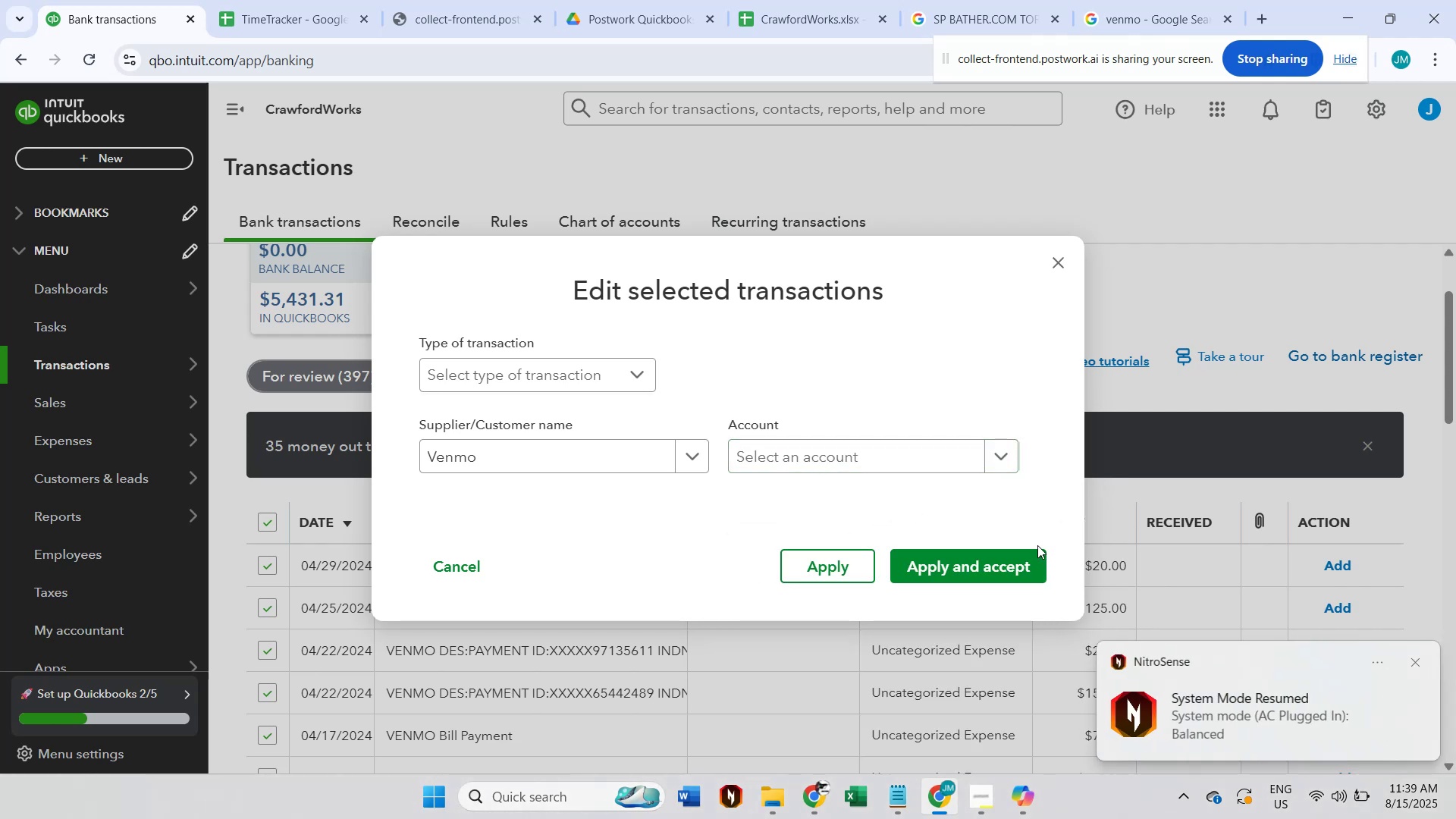 
left_click([977, 455])
 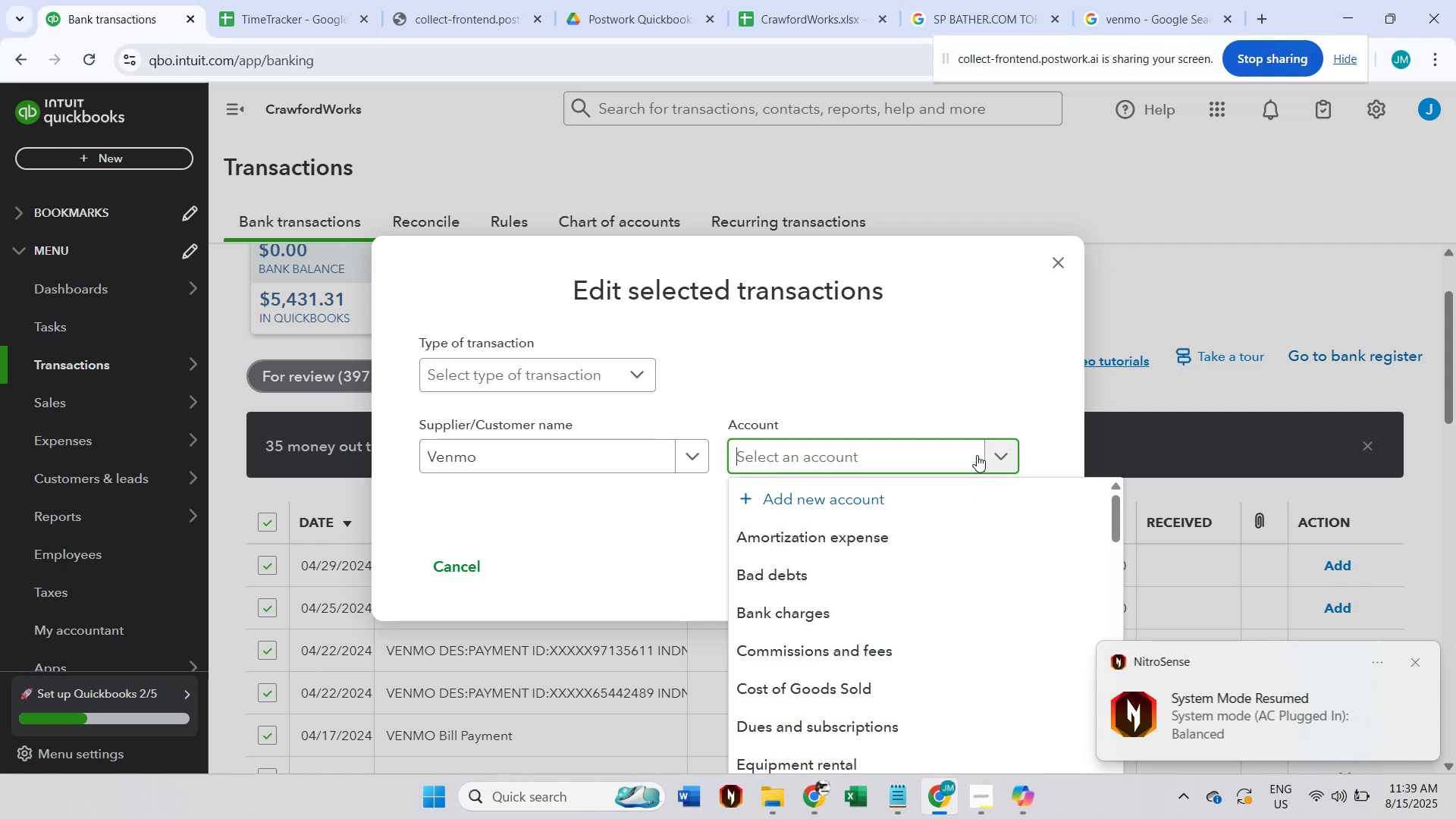 
key(Control+ControlLeft)
 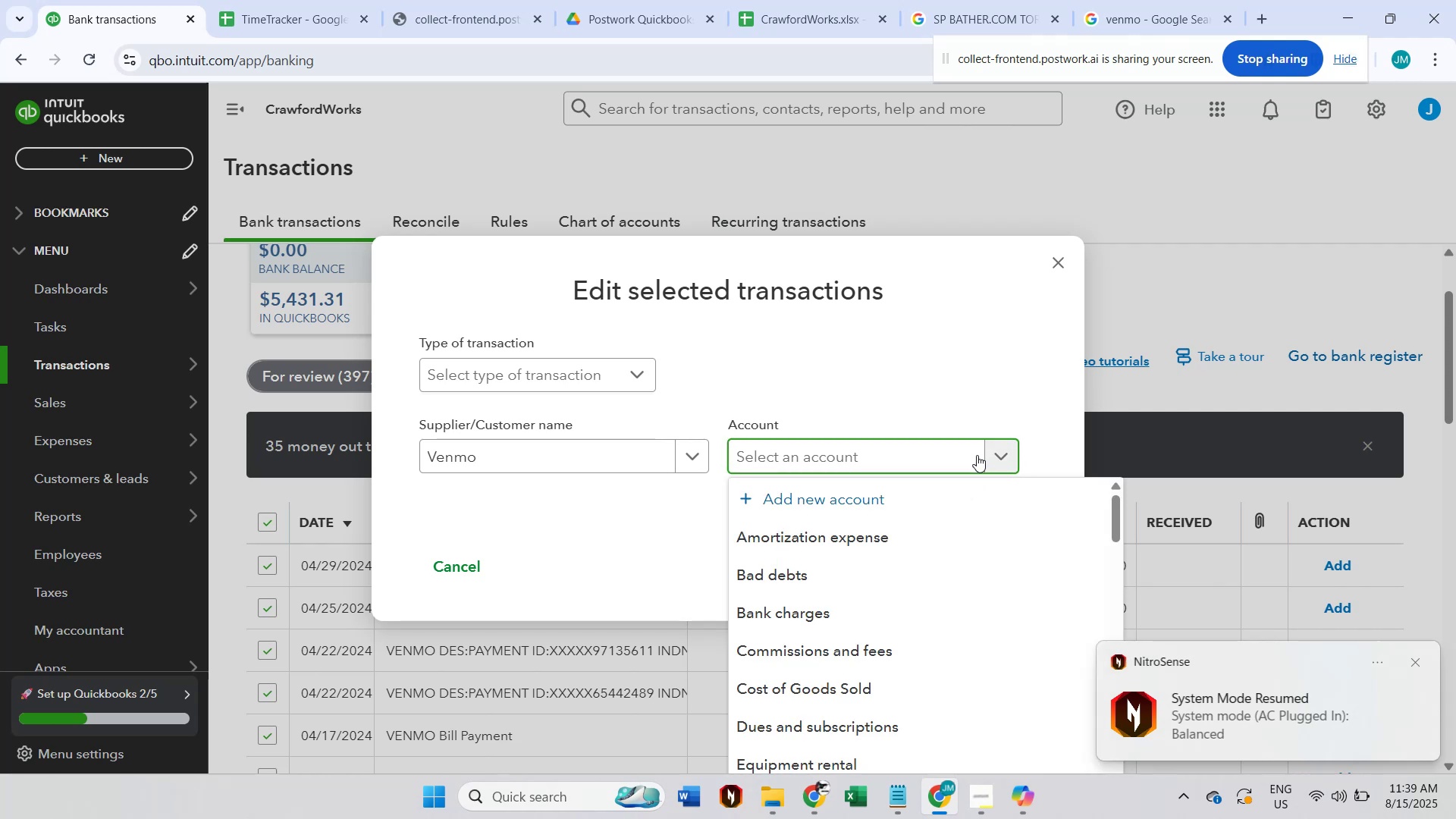 
key(Control+V)
 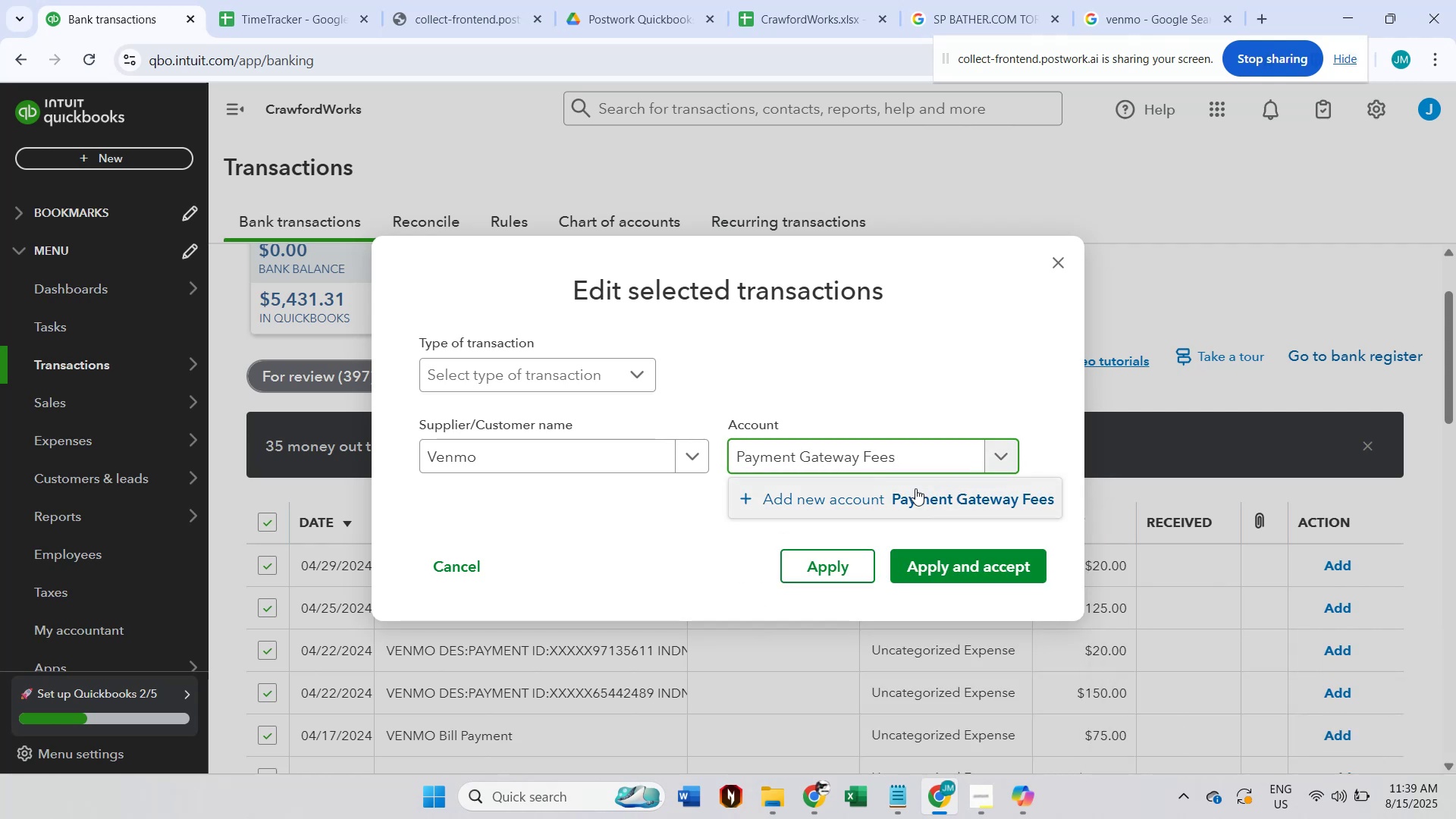 
left_click([773, 510])
 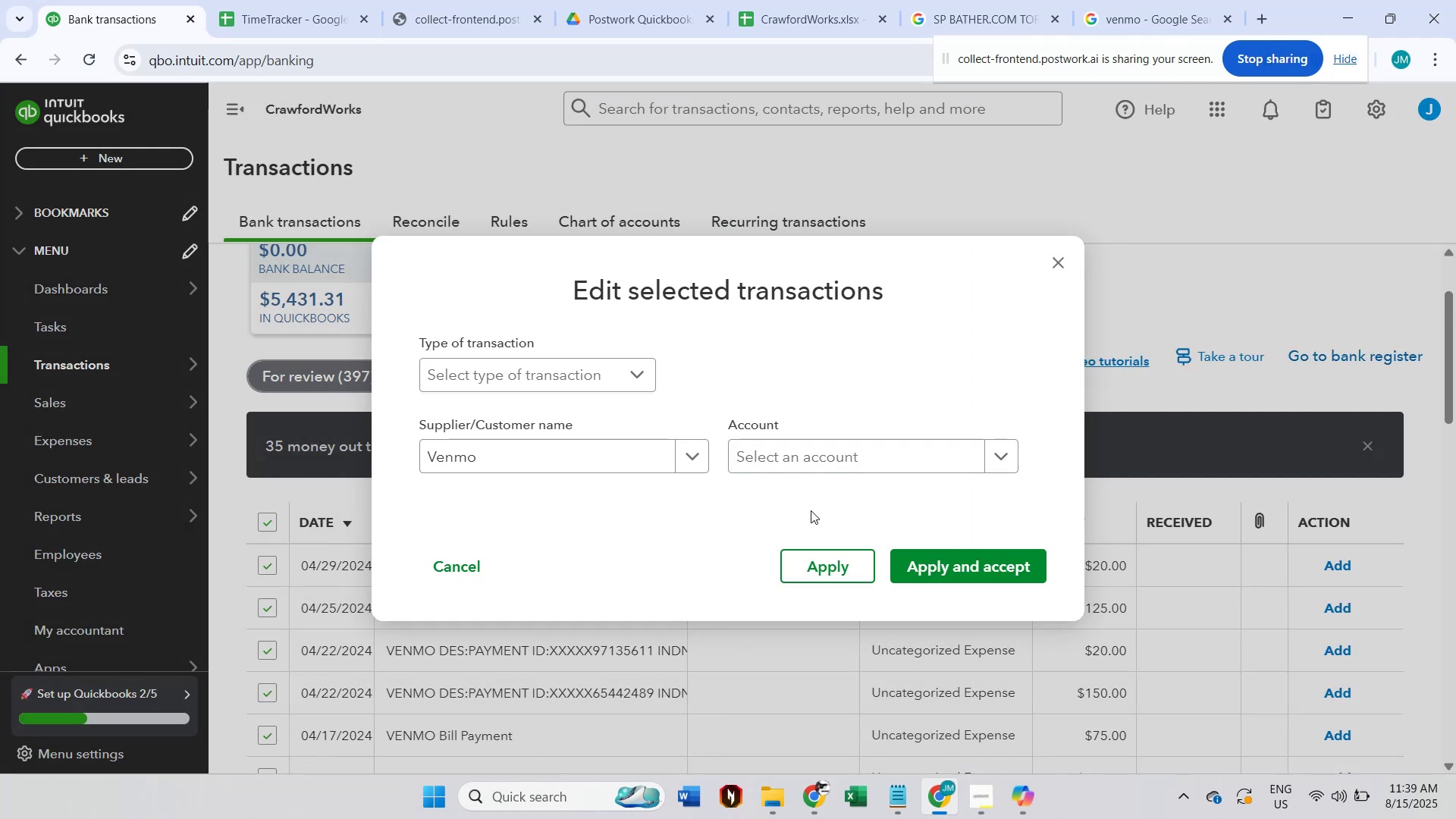 
left_click([993, 450])
 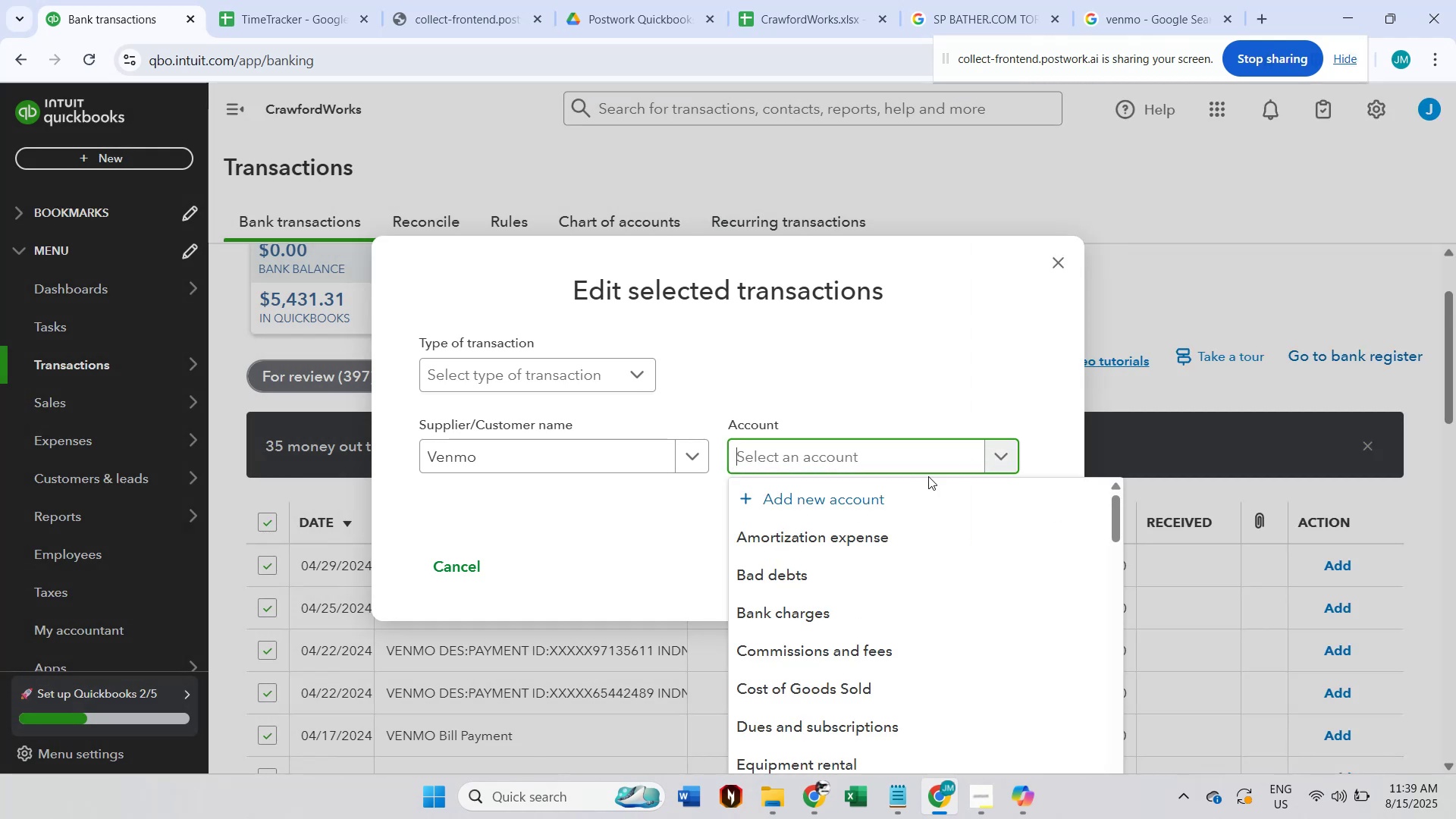 
left_click([890, 500])
 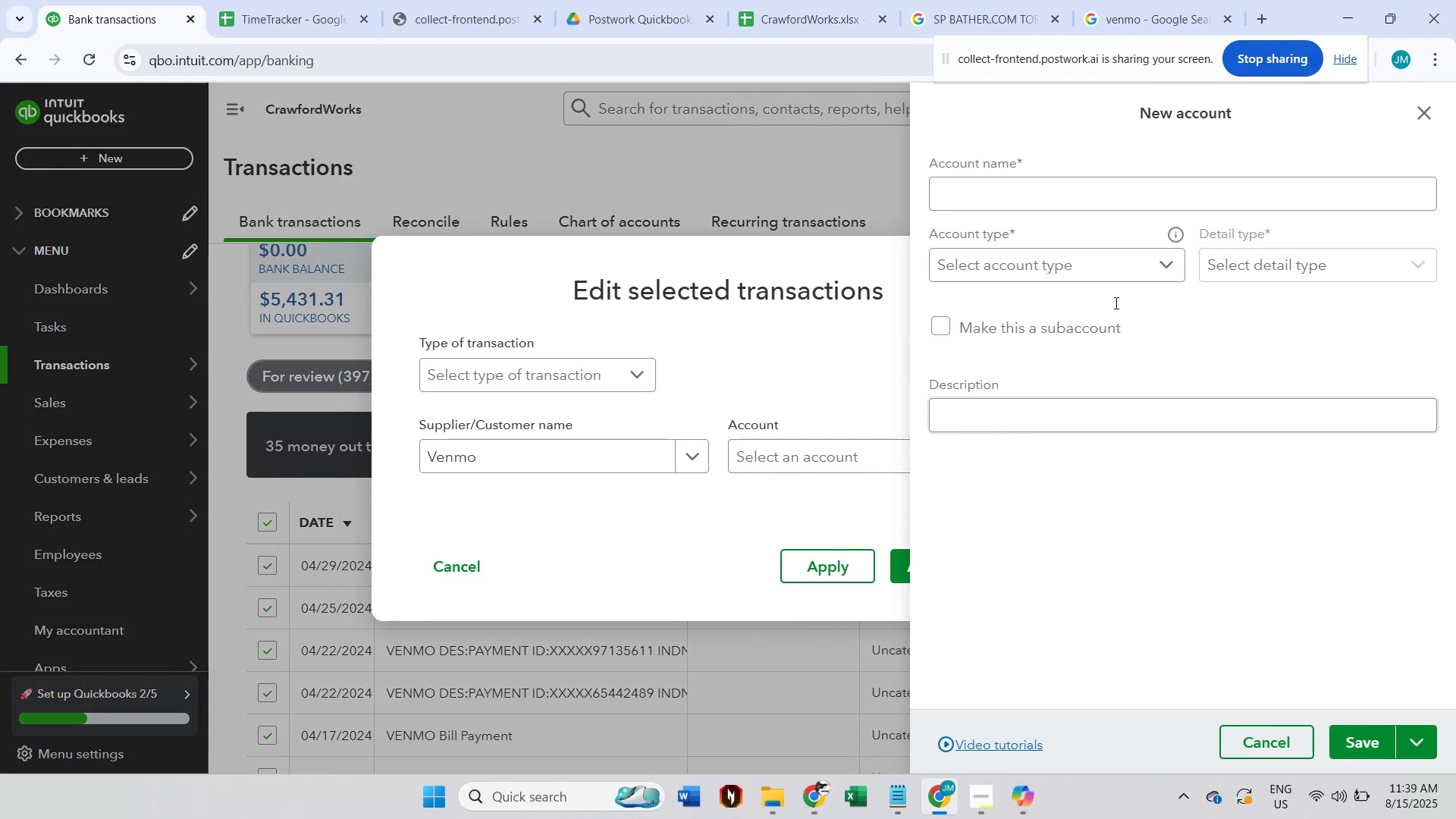 
key(Control+ControlLeft)
 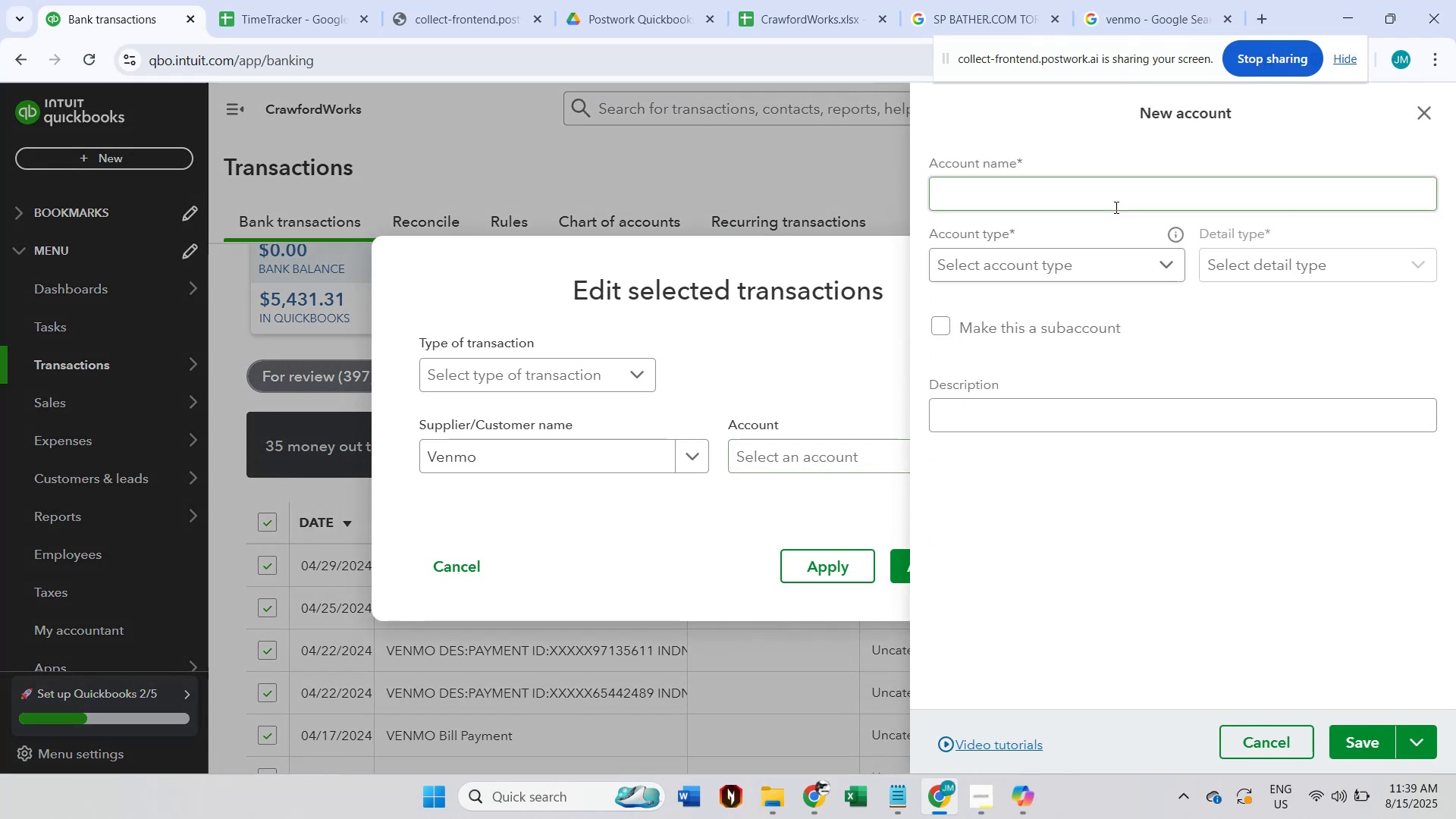 
left_click([1115, 207])
 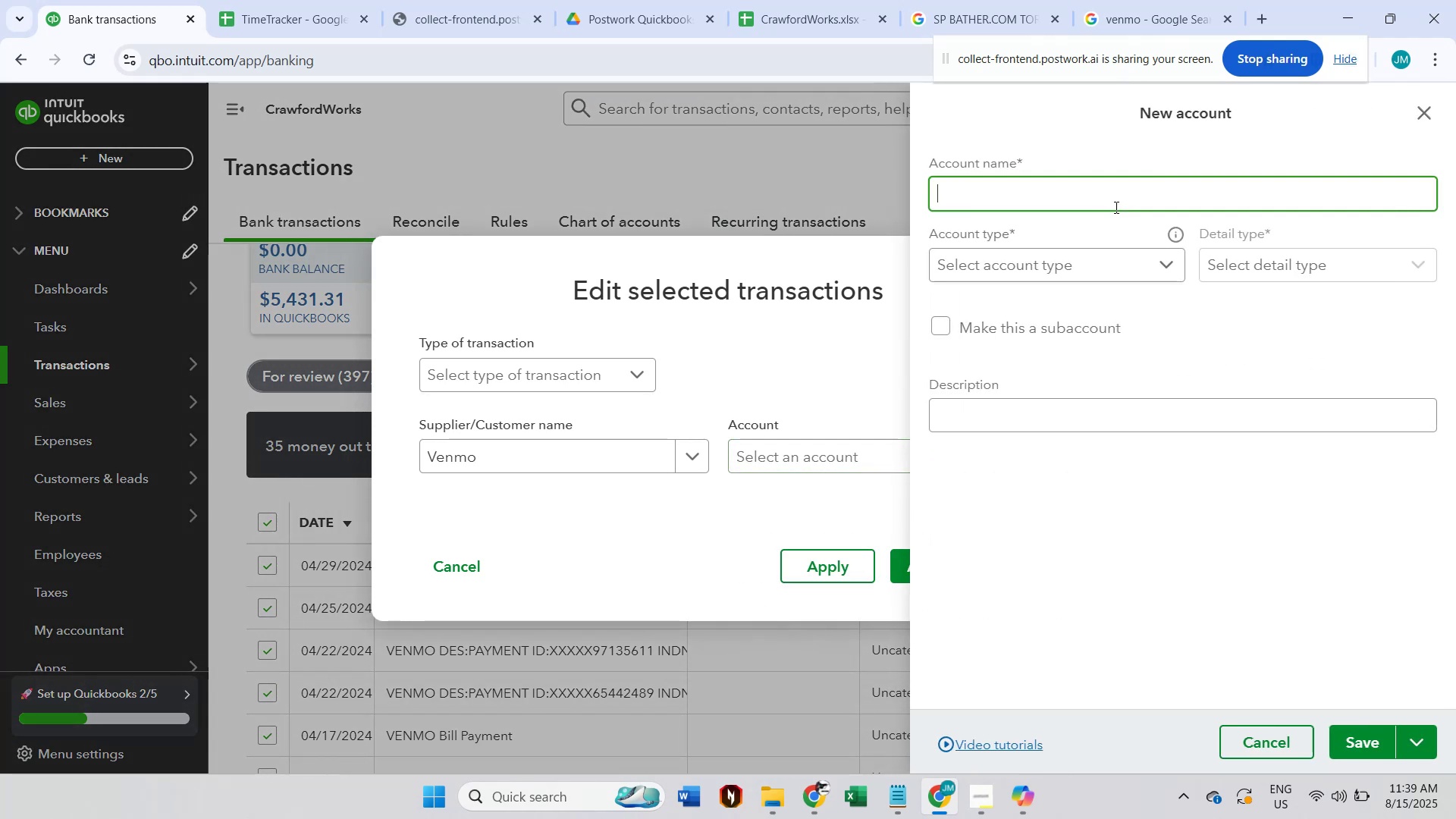 
key(Control+V)
 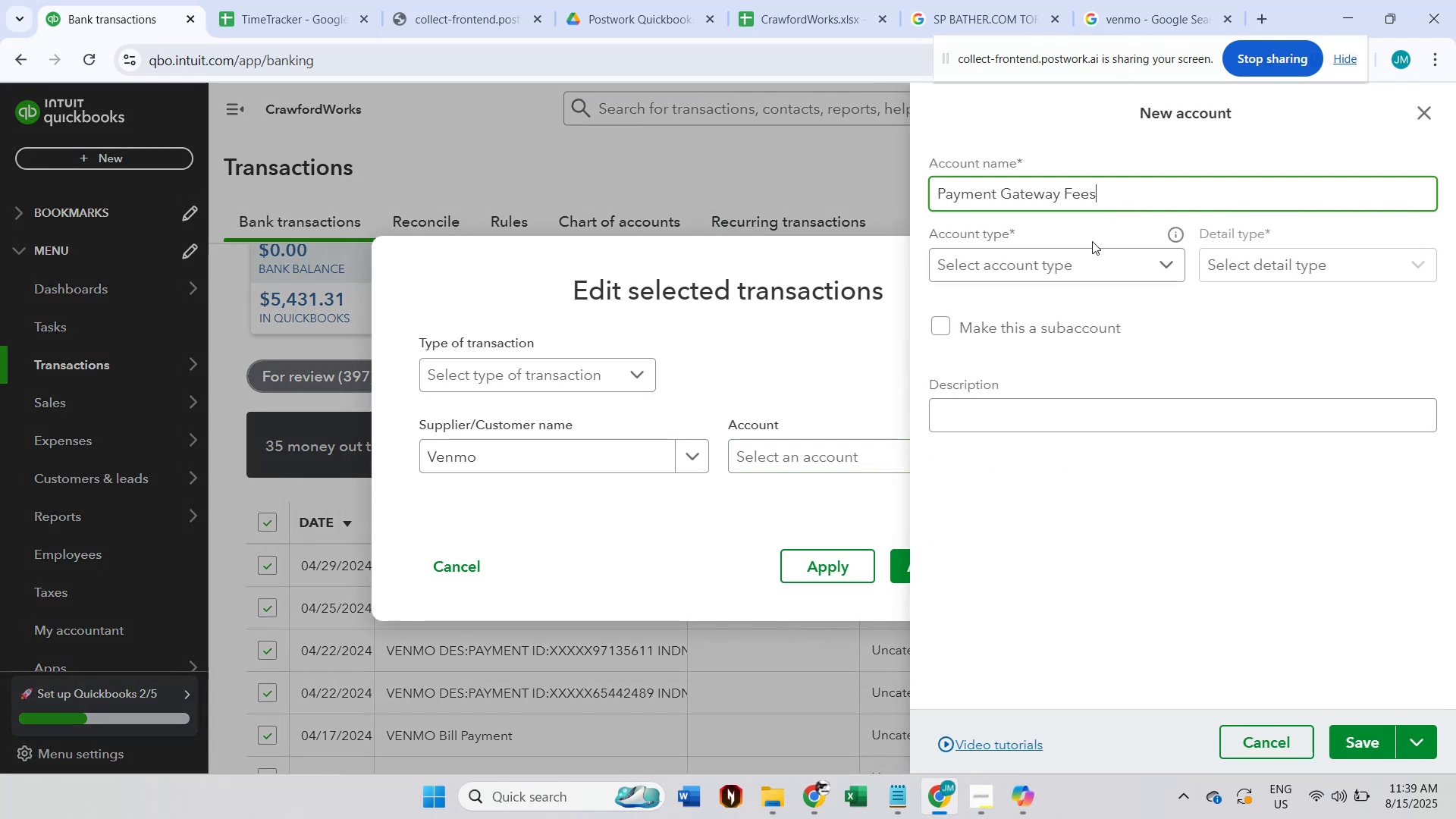 
left_click([1081, 259])
 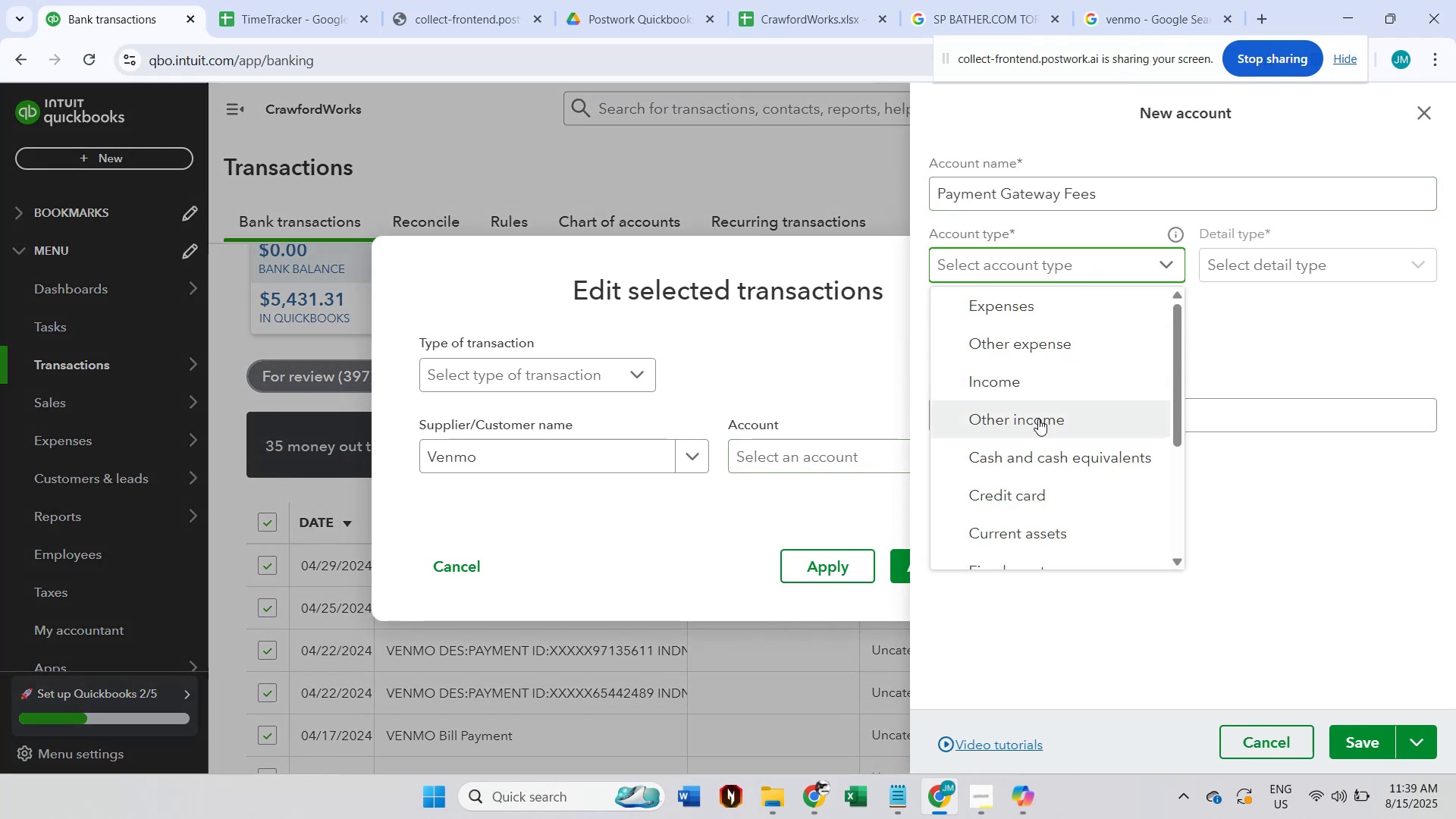 
scroll: coordinate [1043, 419], scroll_direction: down, amount: 1.0
 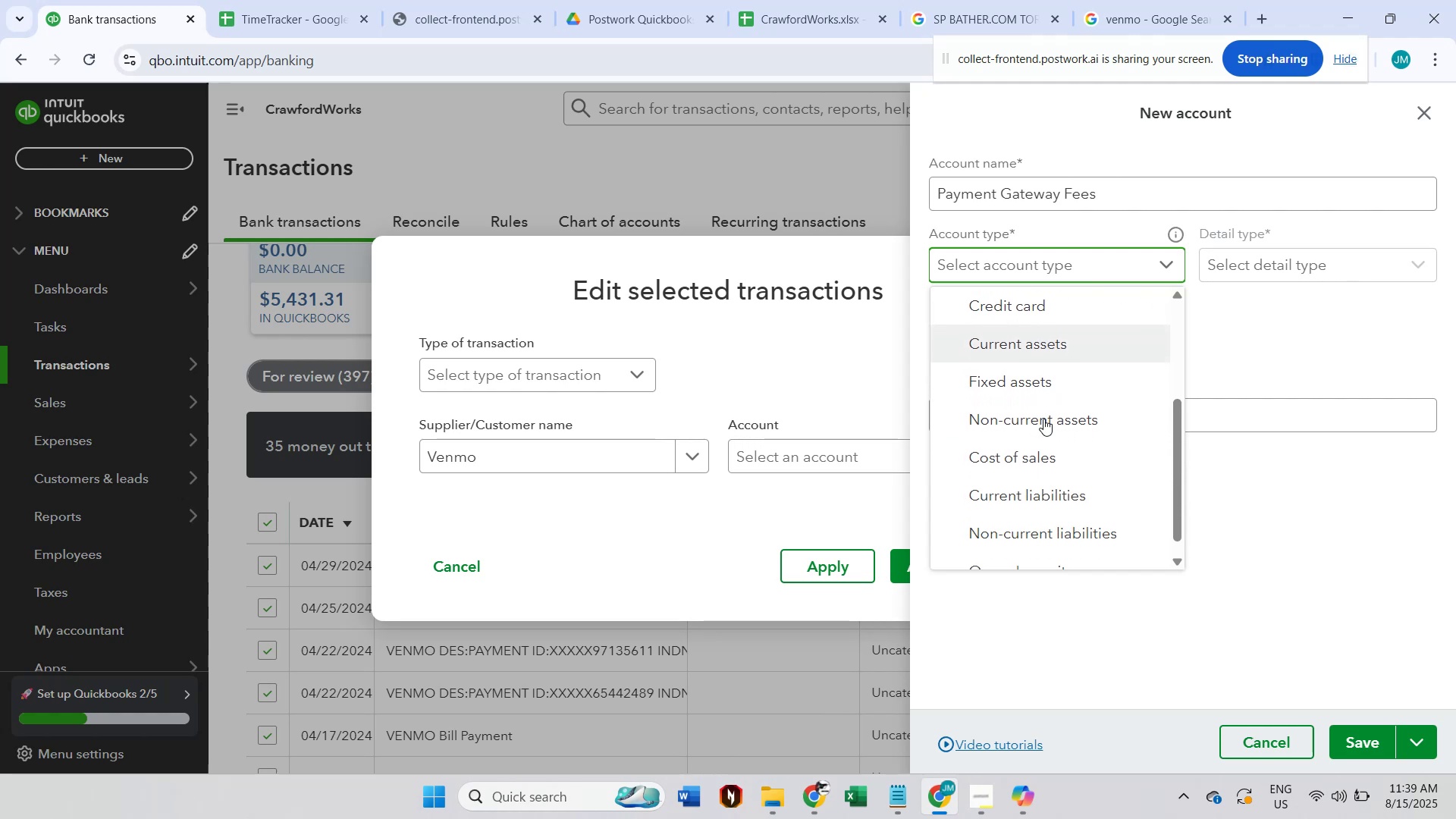 
scroll: coordinate [1045, 419], scroll_direction: up, amount: 5.0
 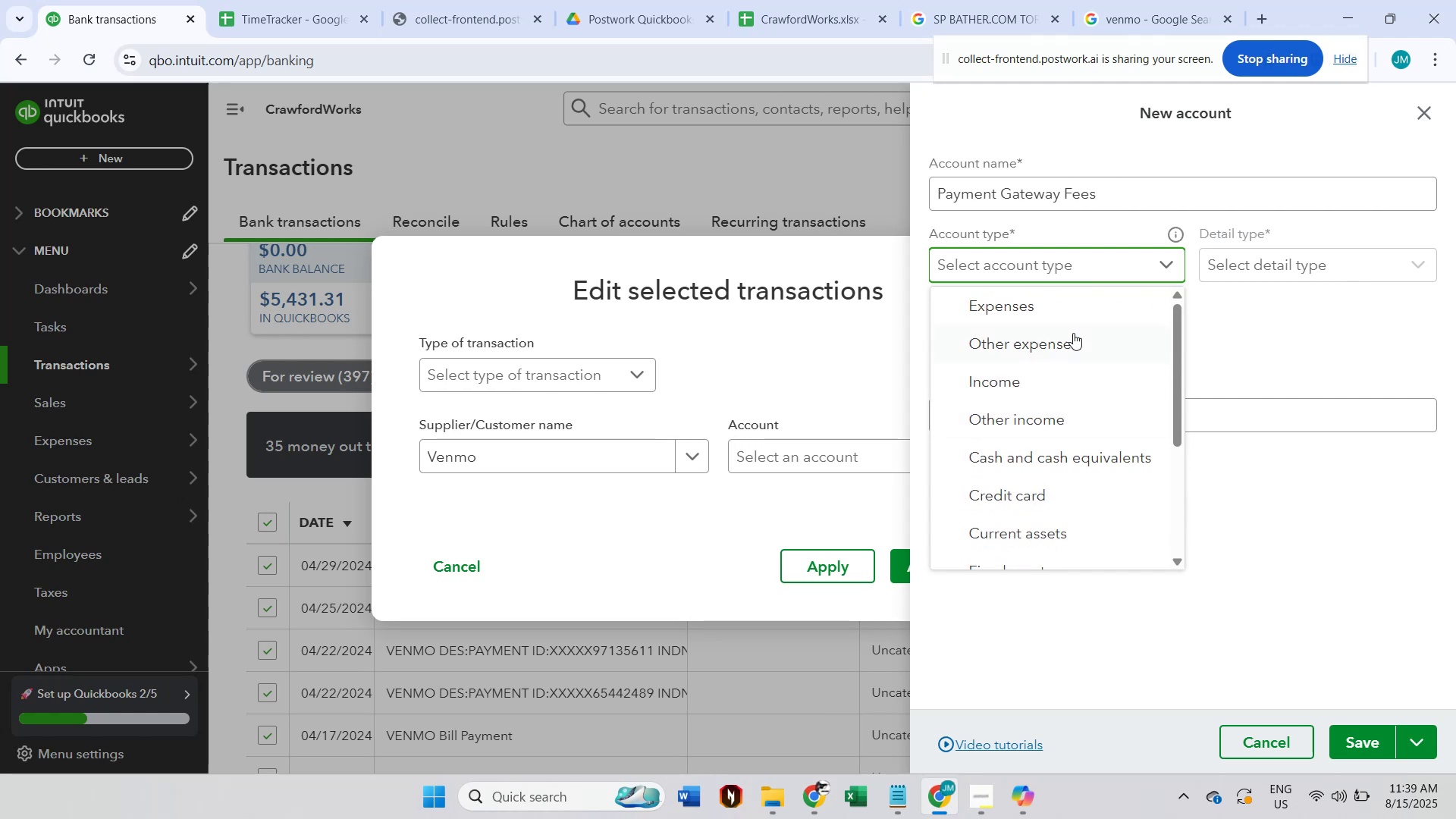 
left_click([1073, 315])
 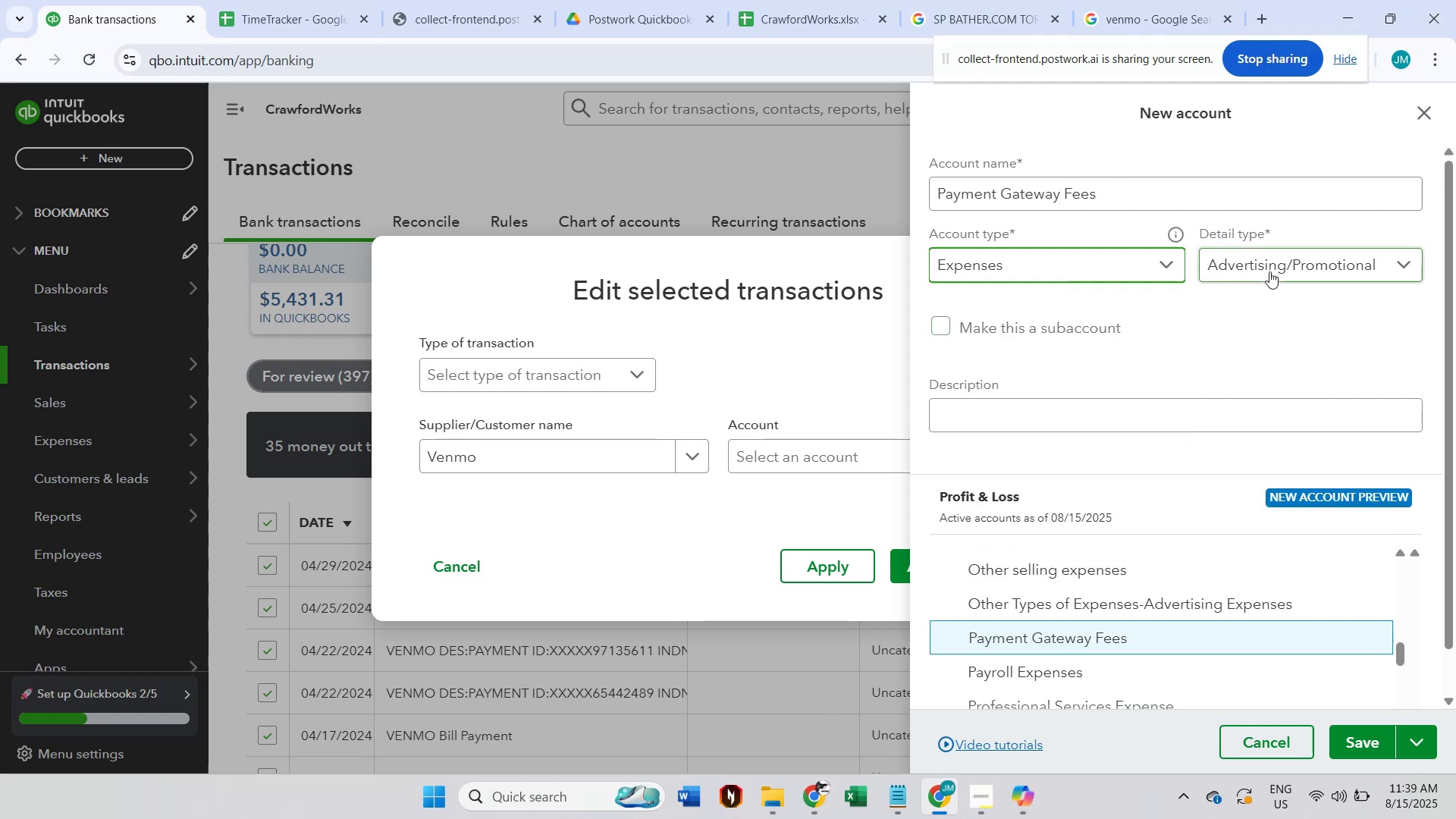 
left_click([1269, 271])
 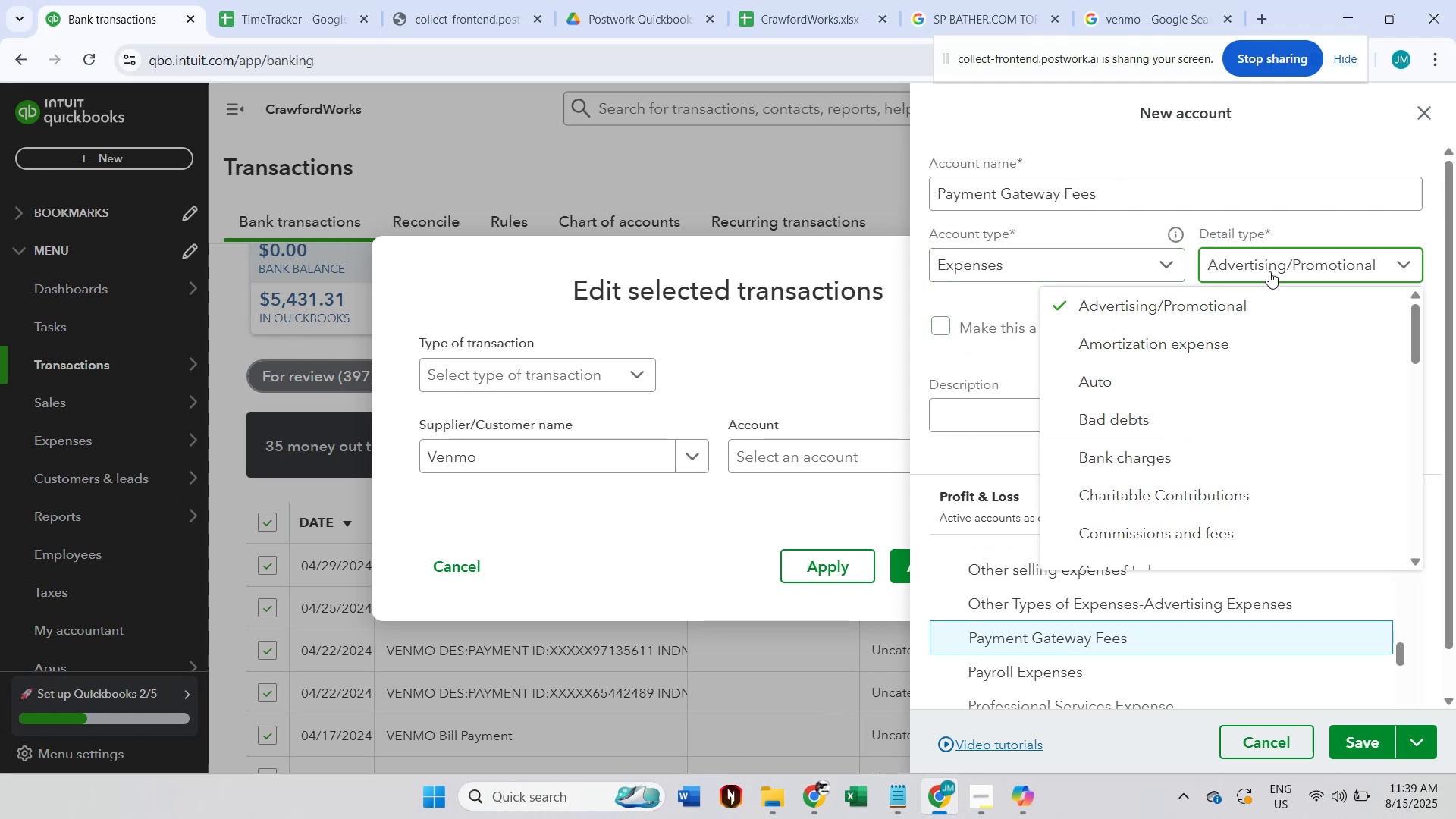 
left_click([1131, 263])
 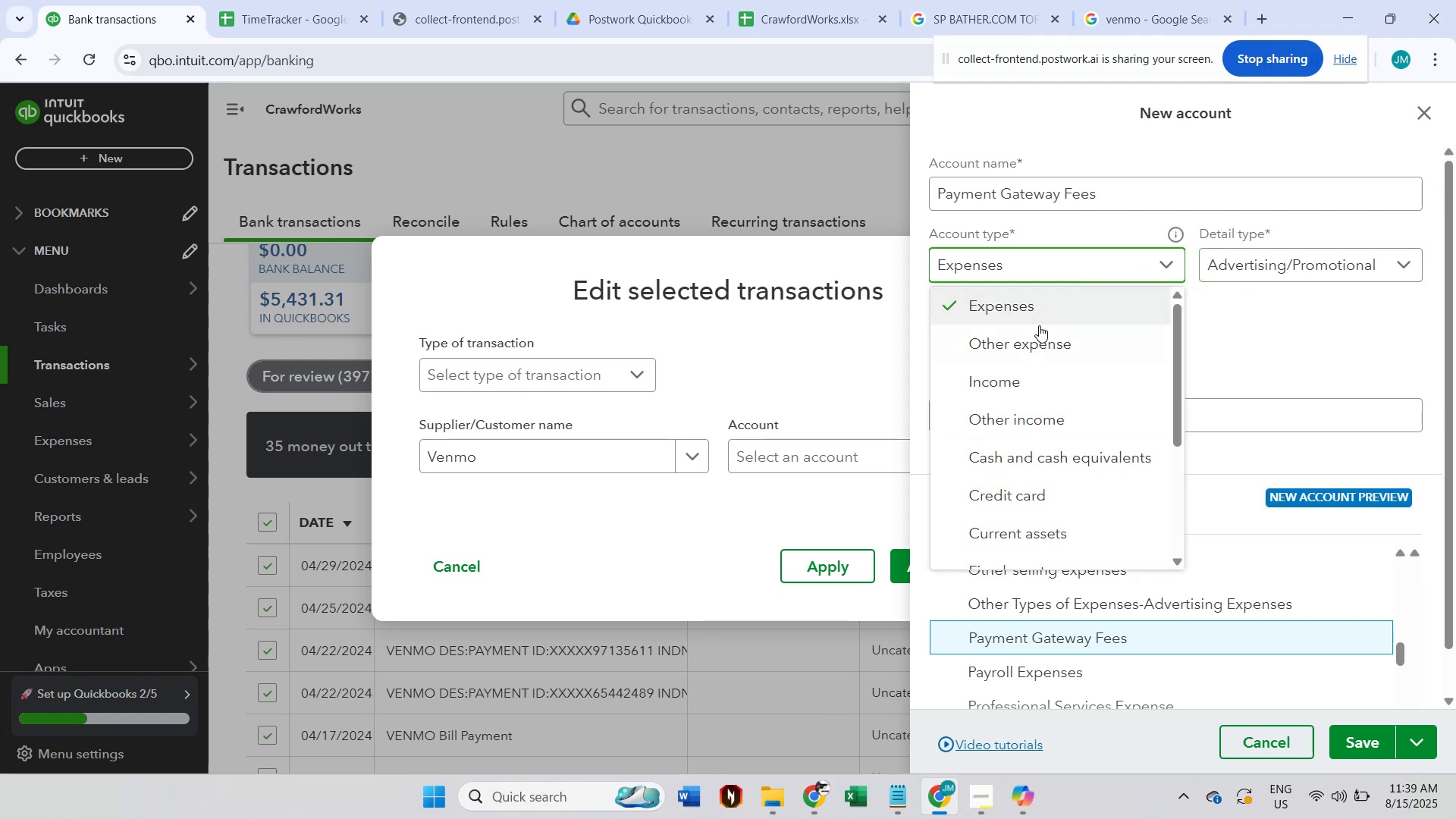 
left_click([1037, 331])
 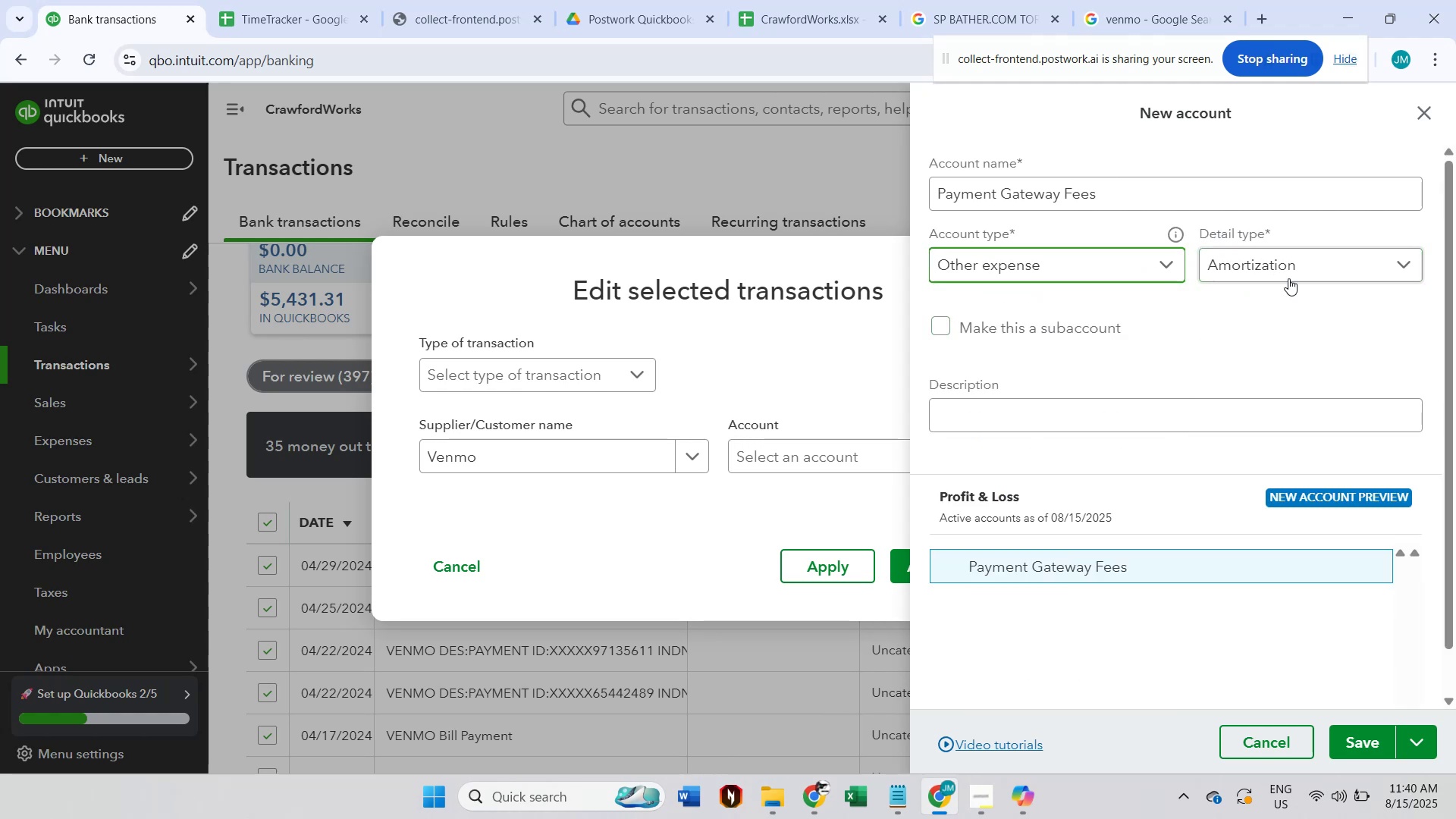 
left_click([1302, 269])
 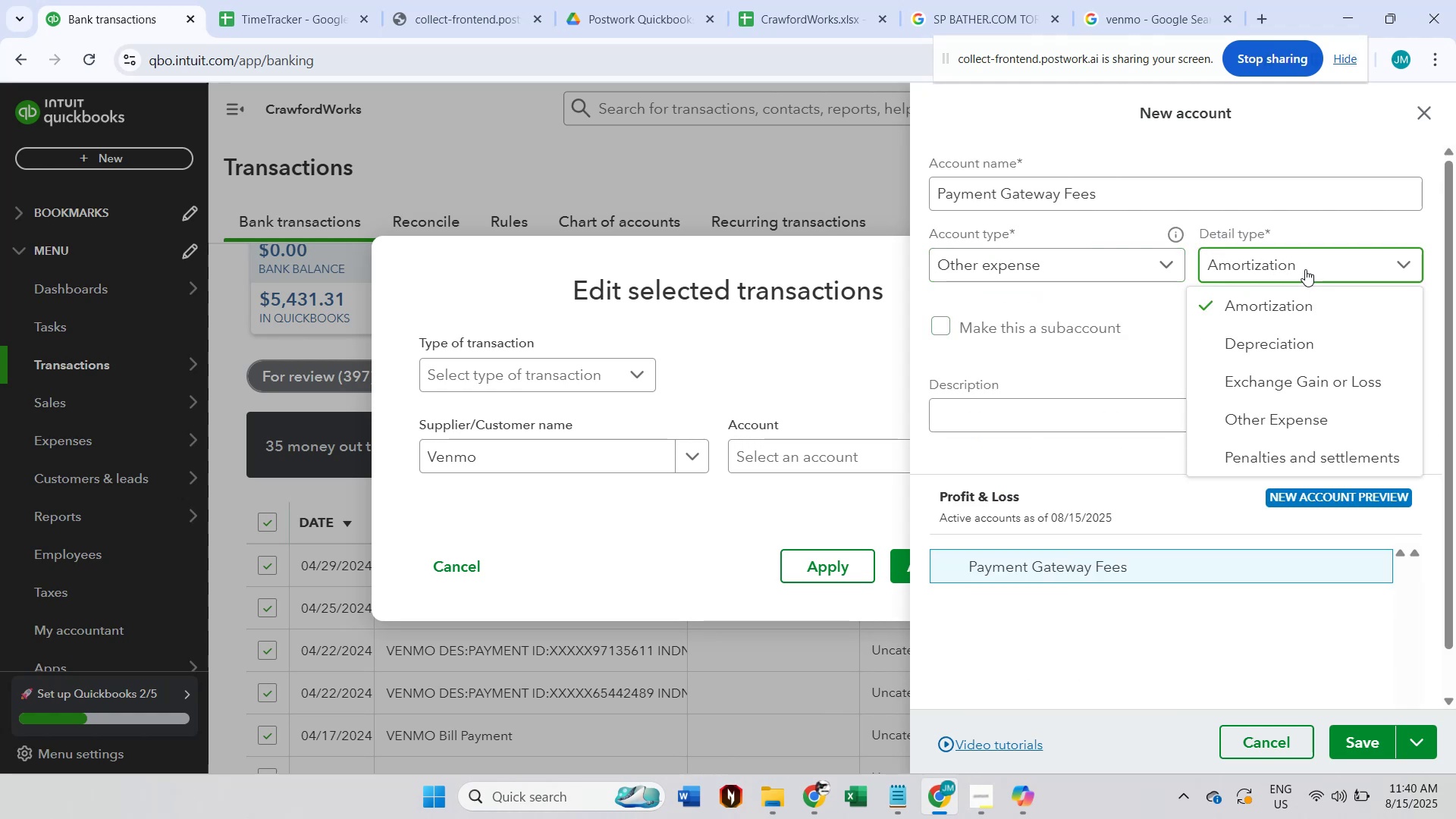 
scroll: coordinate [1305, 269], scroll_direction: down, amount: 1.0
 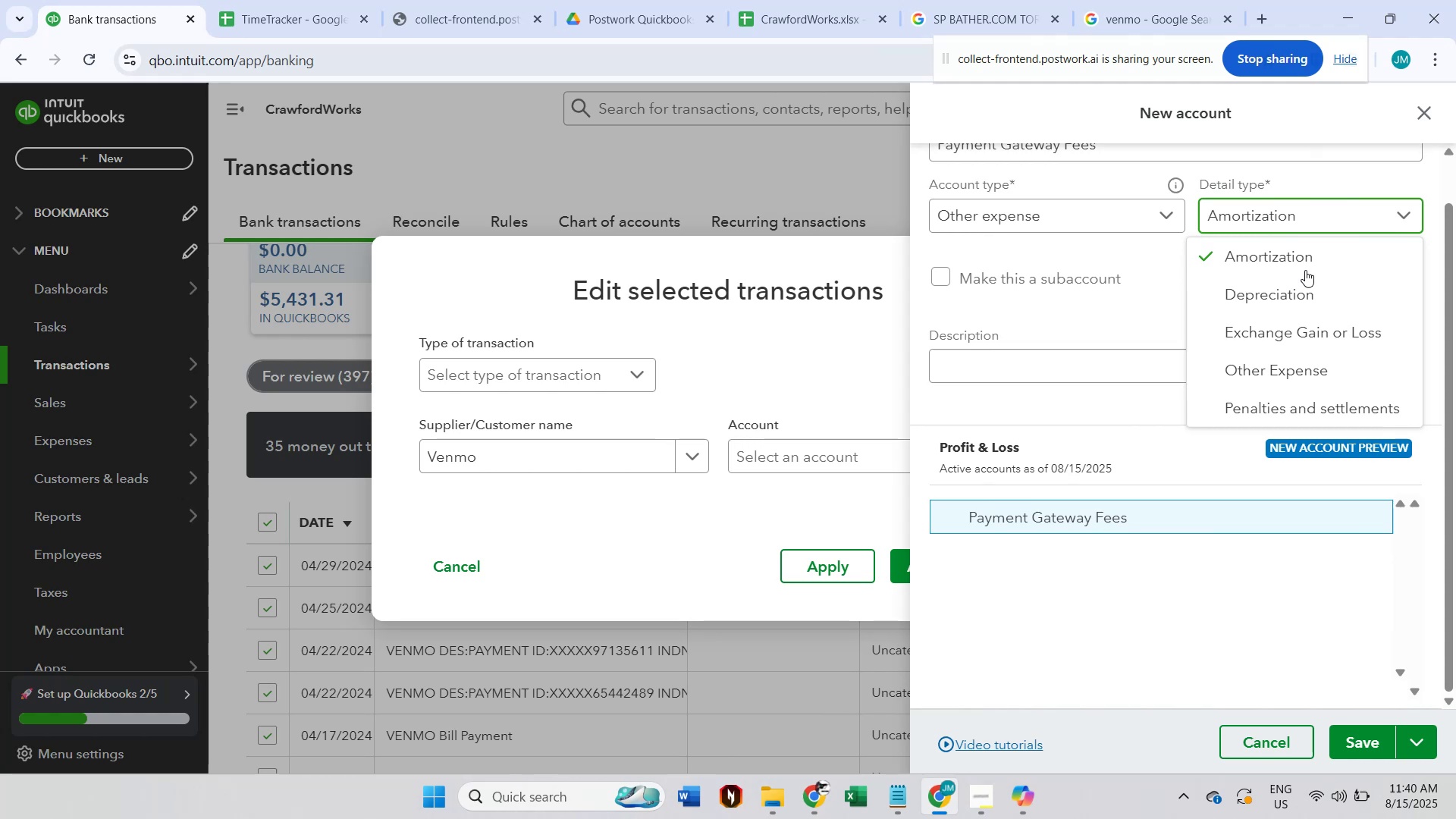 
scroll: coordinate [1305, 270], scroll_direction: up, amount: 2.0
 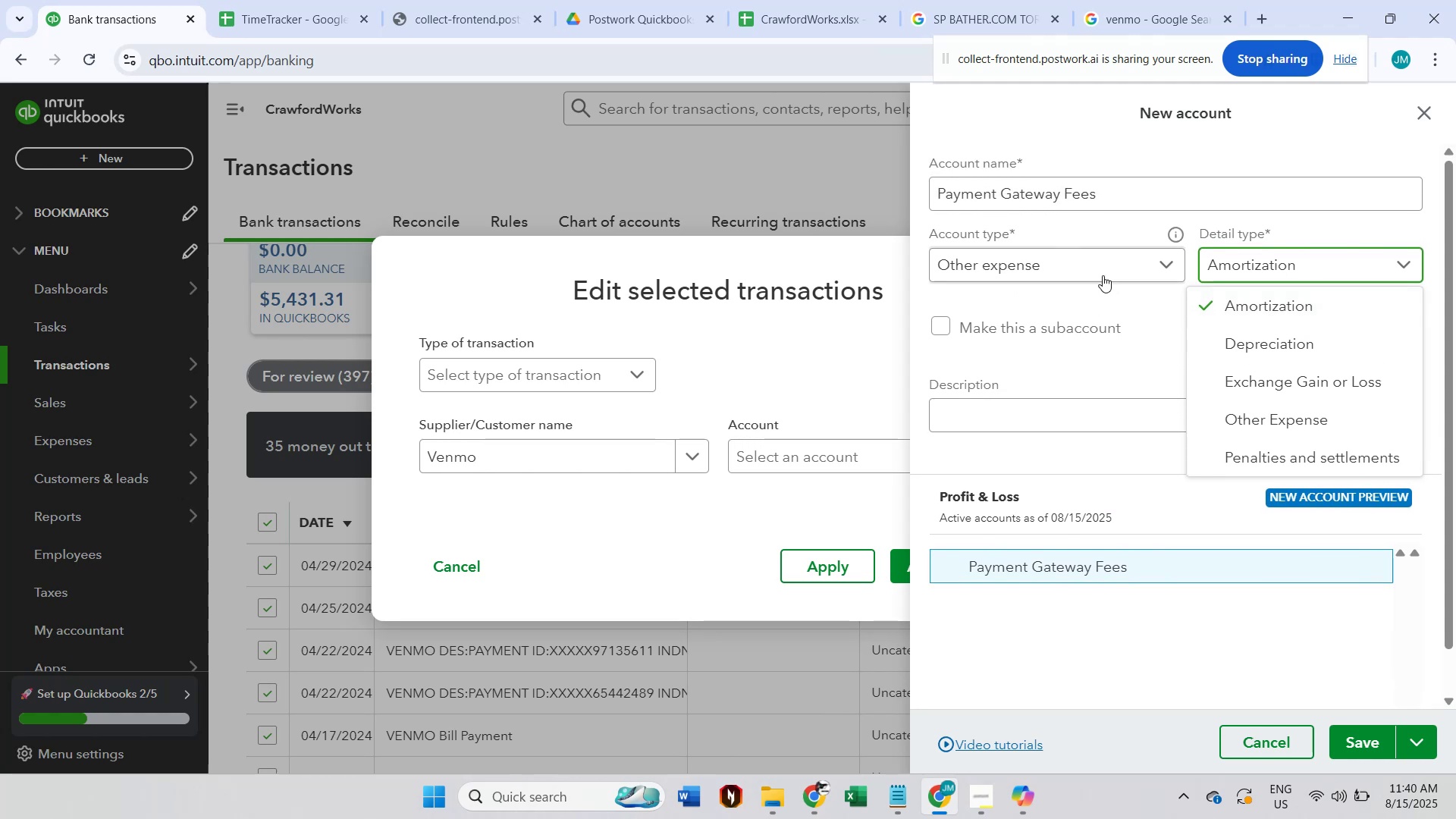 
left_click([1101, 275])
 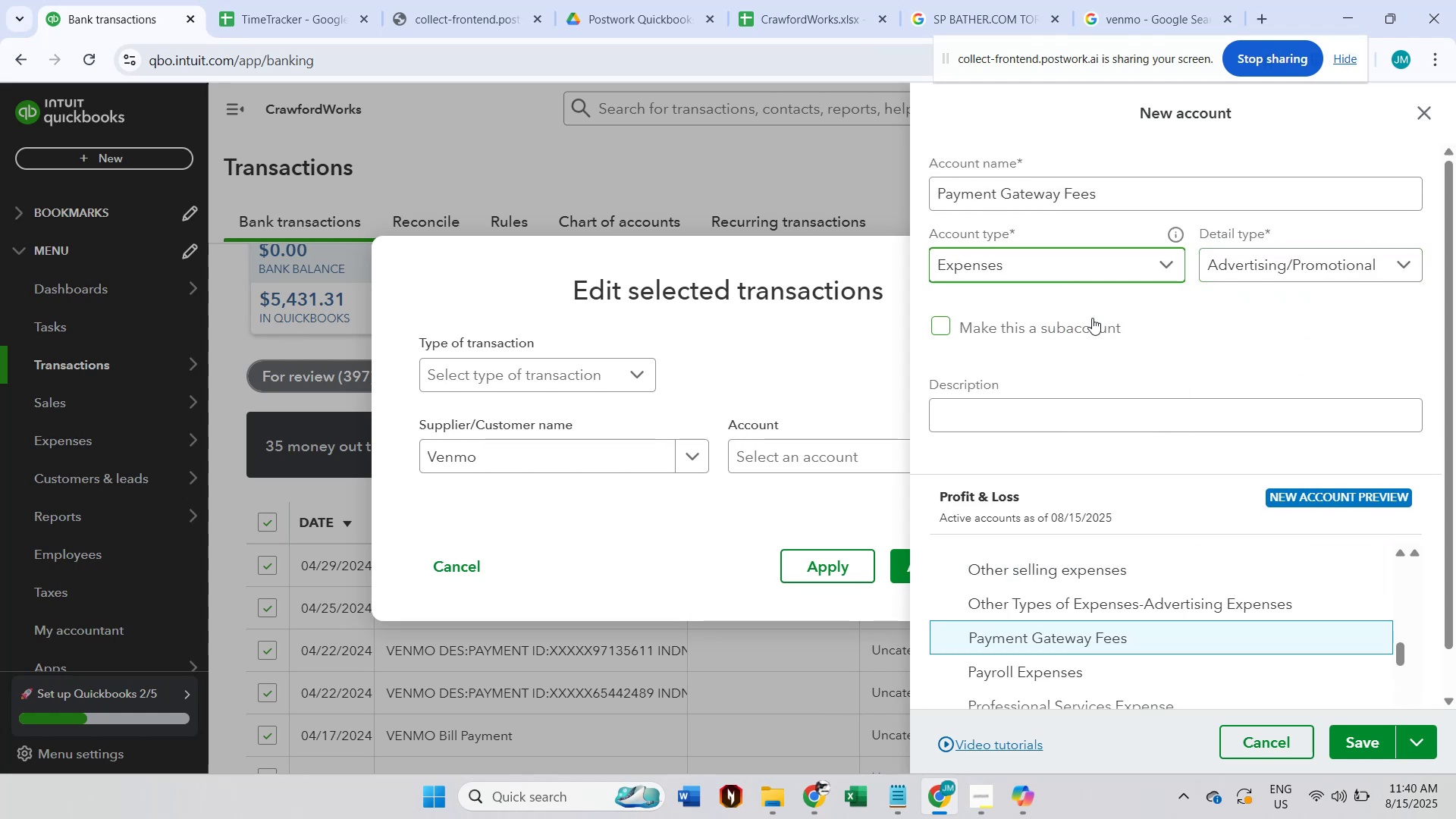 
double_click([1340, 261])
 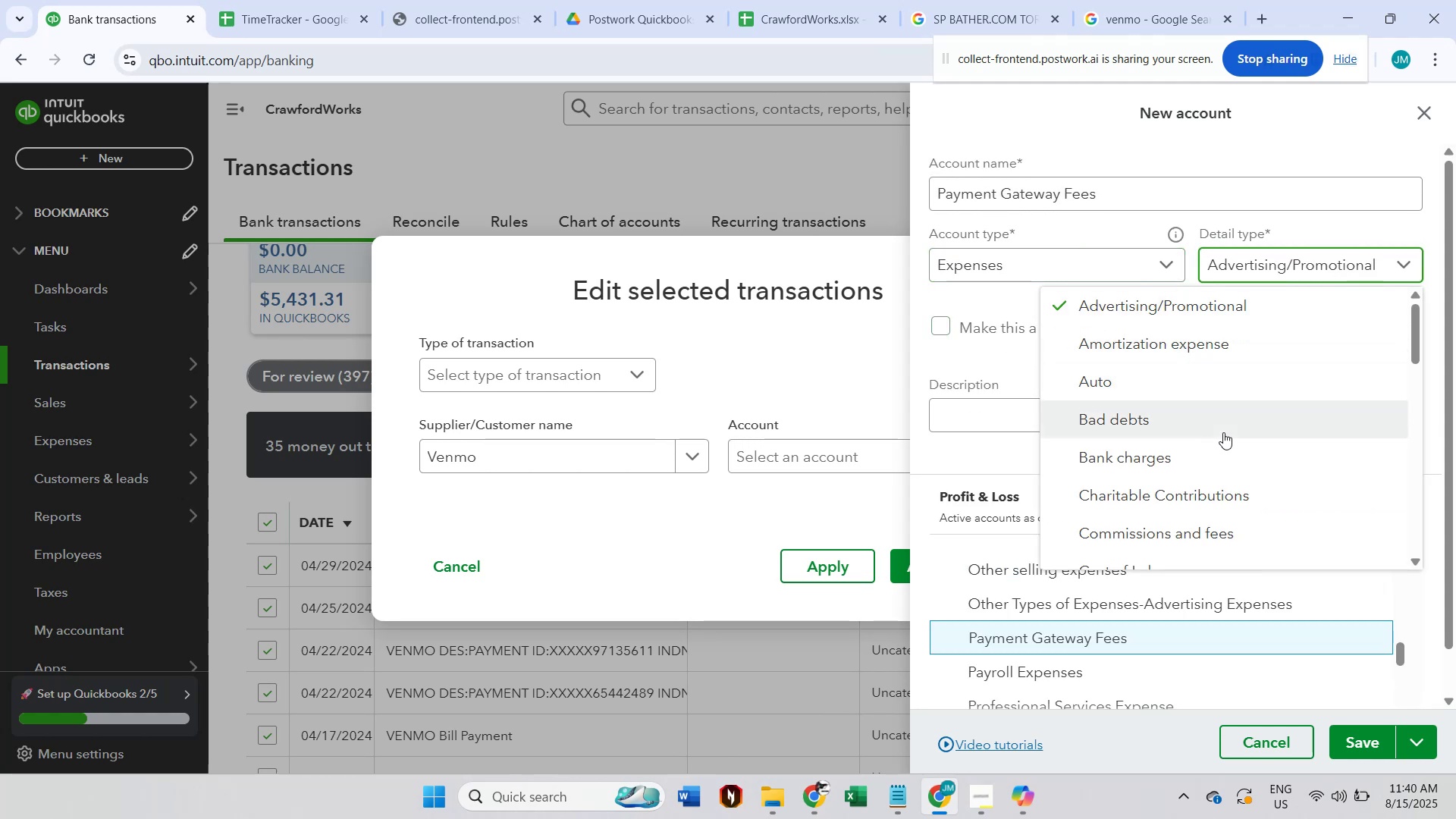 
scroll: coordinate [1223, 438], scroll_direction: down, amount: 2.0
 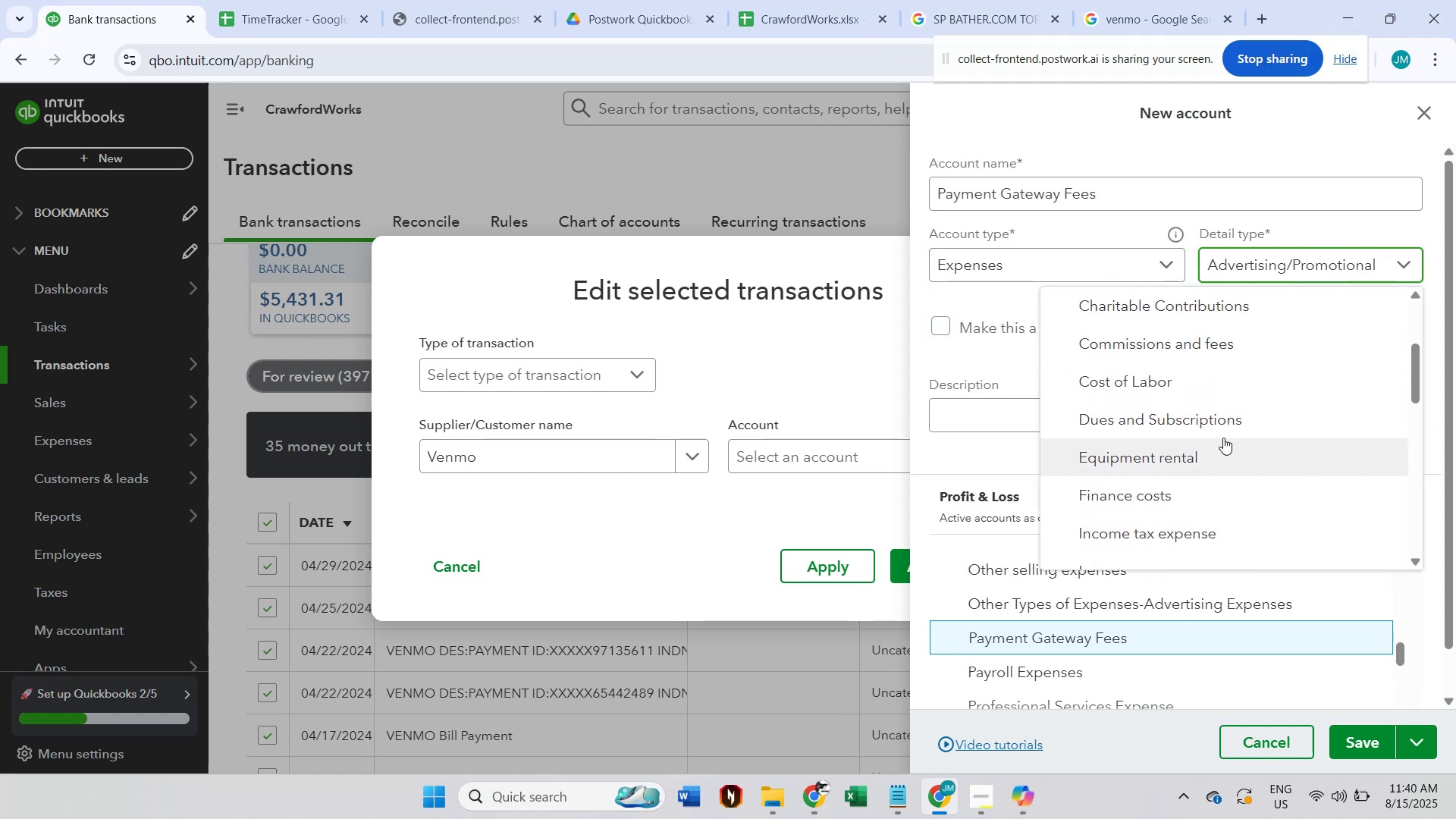 
left_click([1222, 487])
 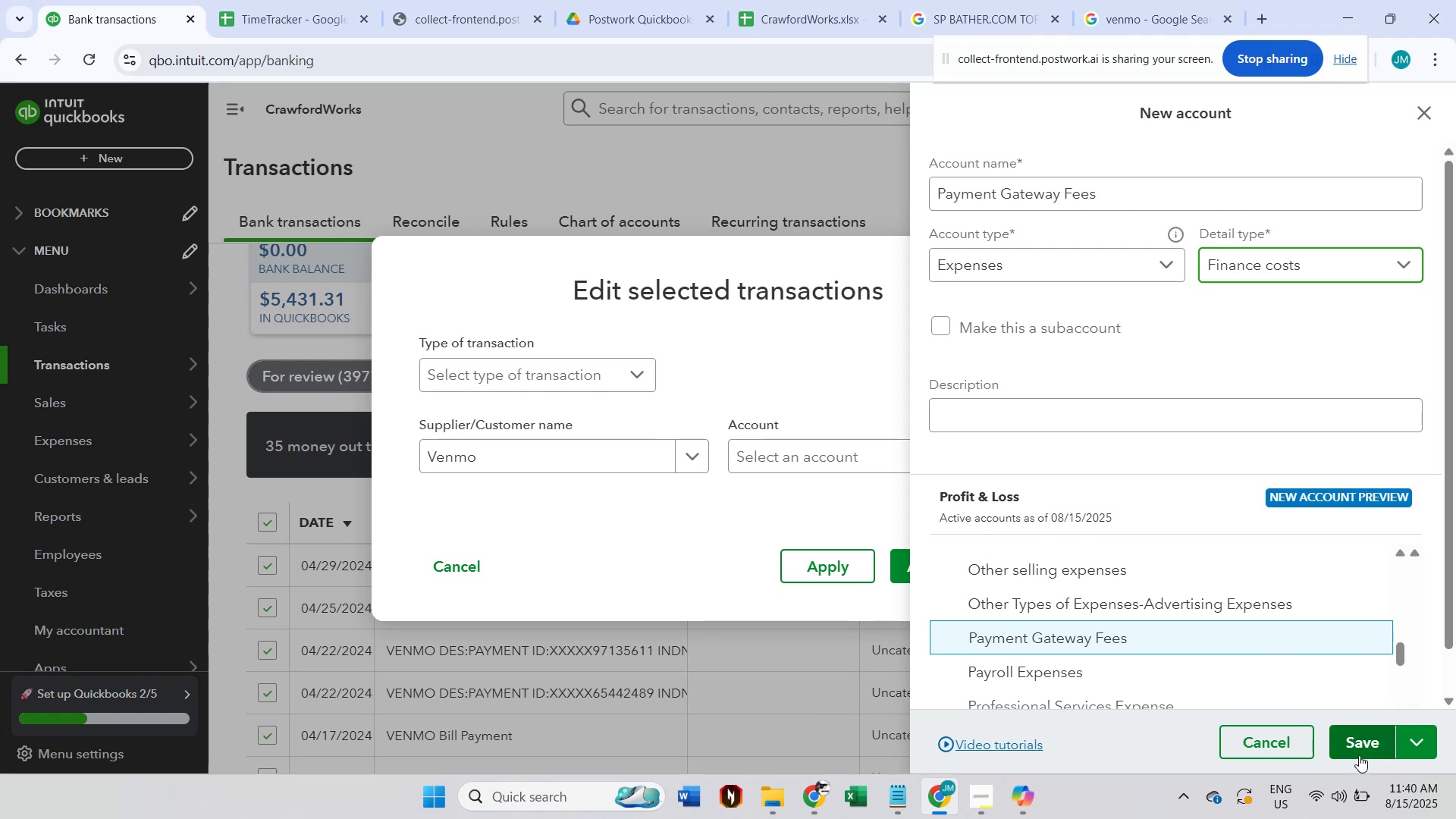 
left_click([1363, 752])
 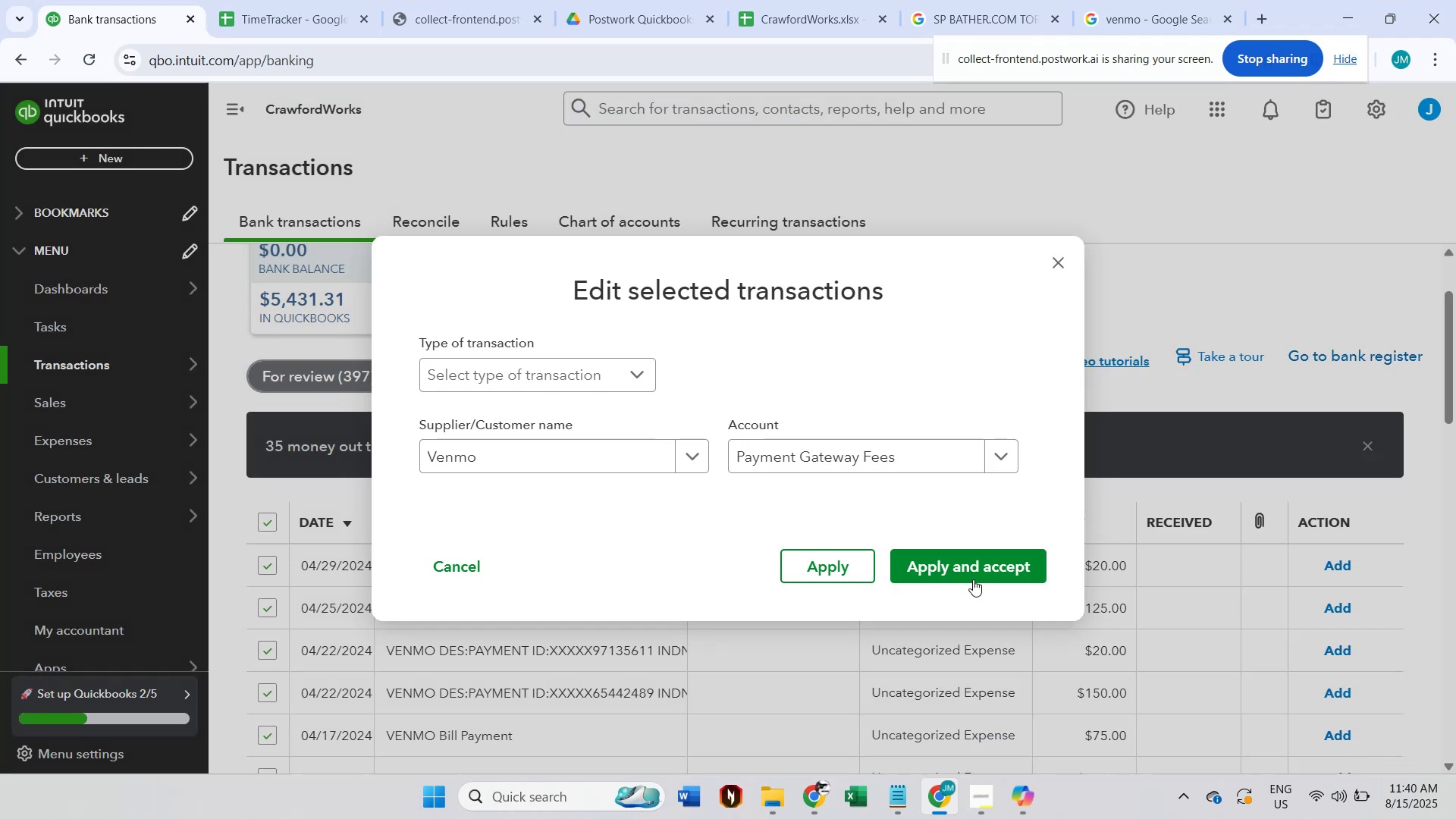 
left_click([974, 576])
 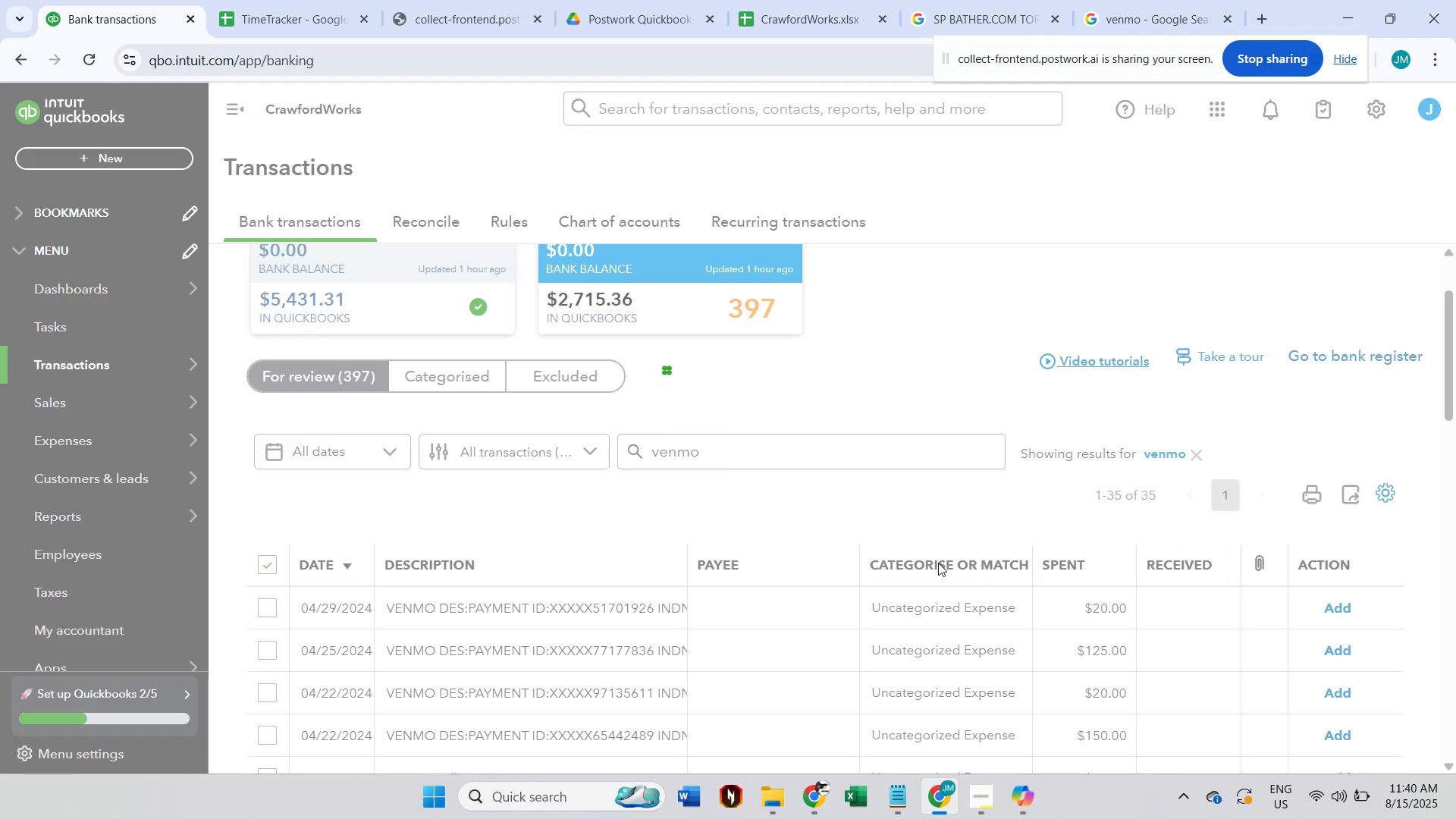 
wait(9.38)
 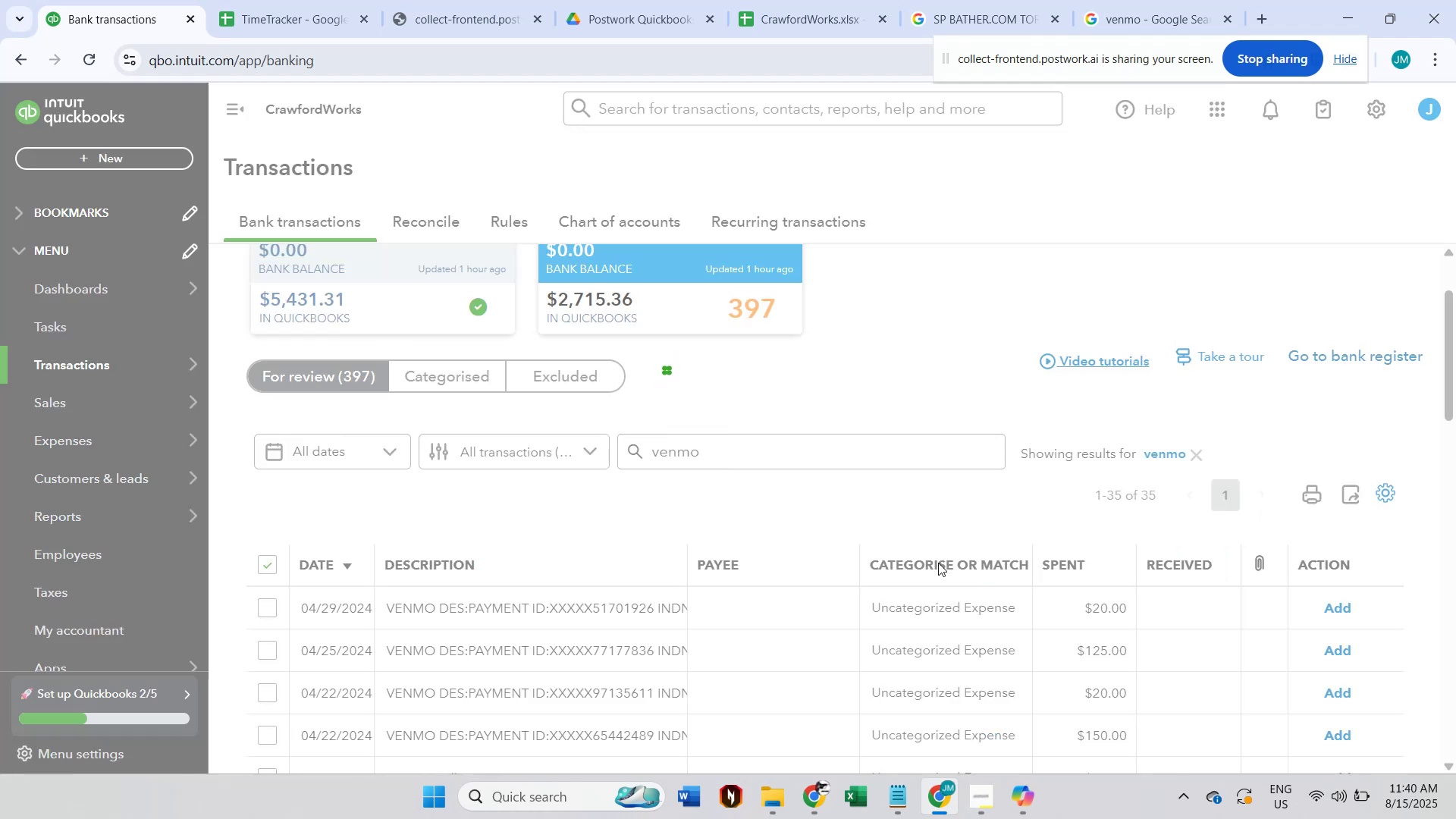 
scroll: coordinate [1009, 470], scroll_direction: up, amount: 1.0
 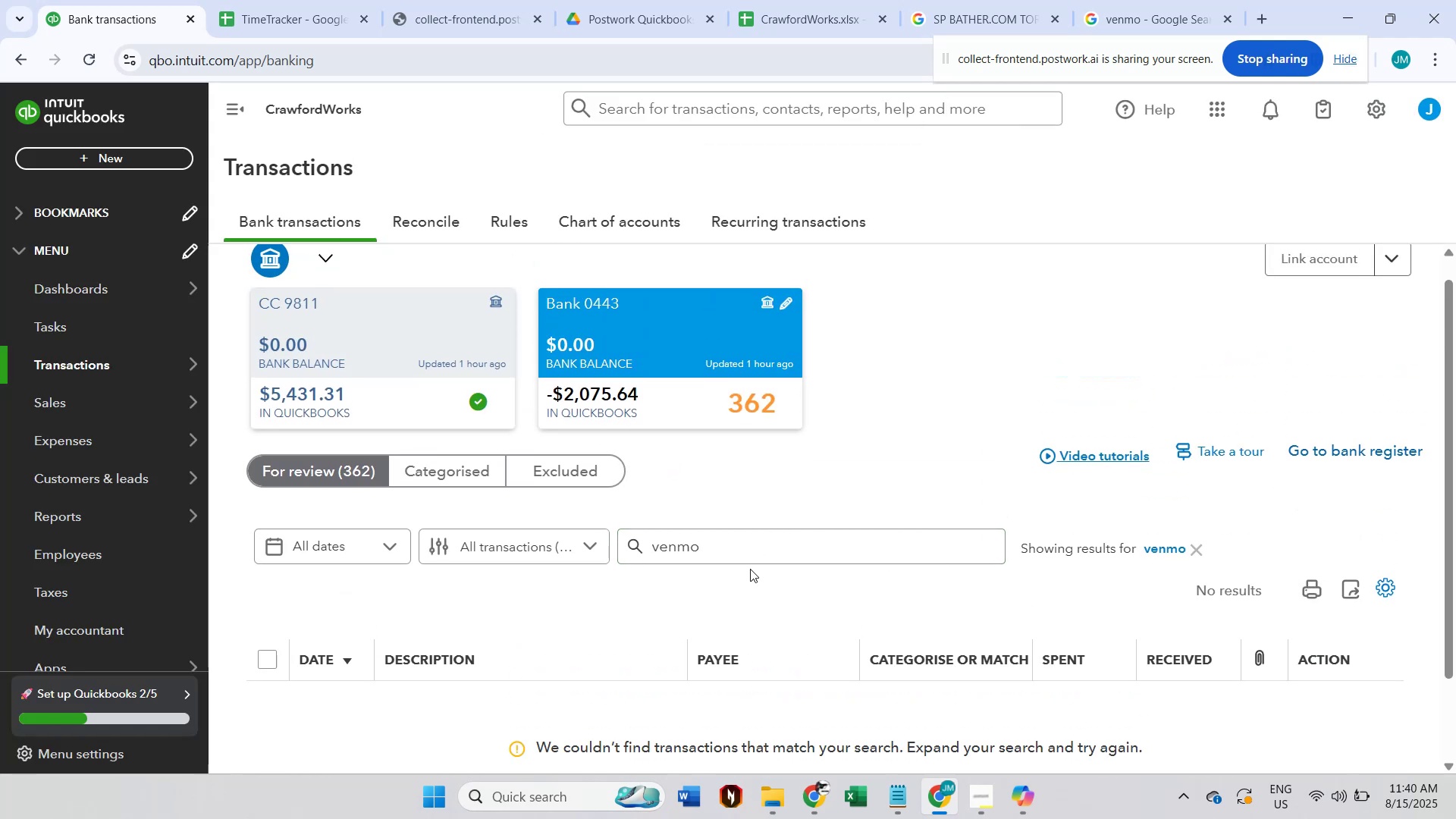 
scroll: coordinate [976, 508], scroll_direction: down, amount: 1.0
 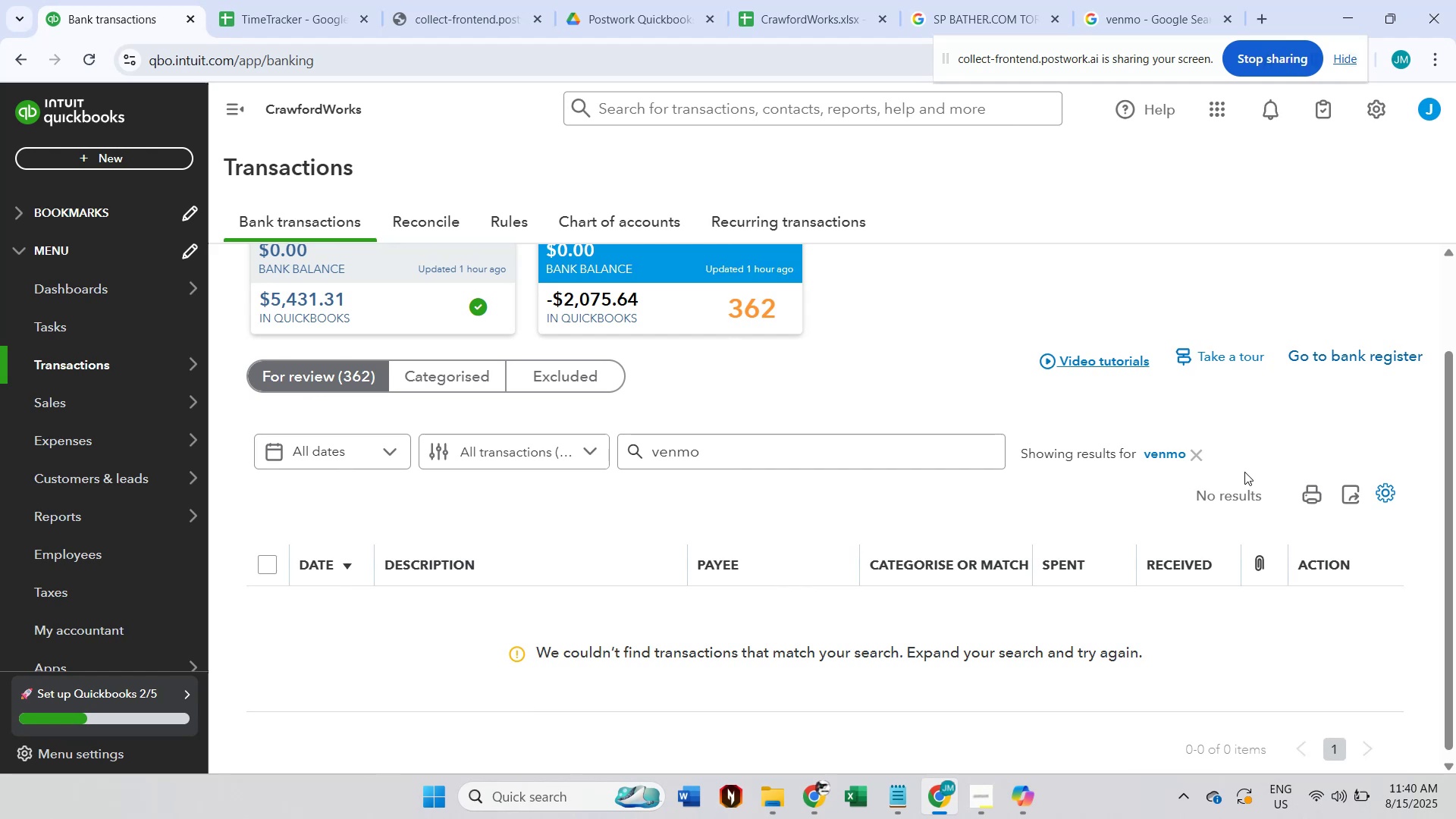 
left_click([1198, 456])
 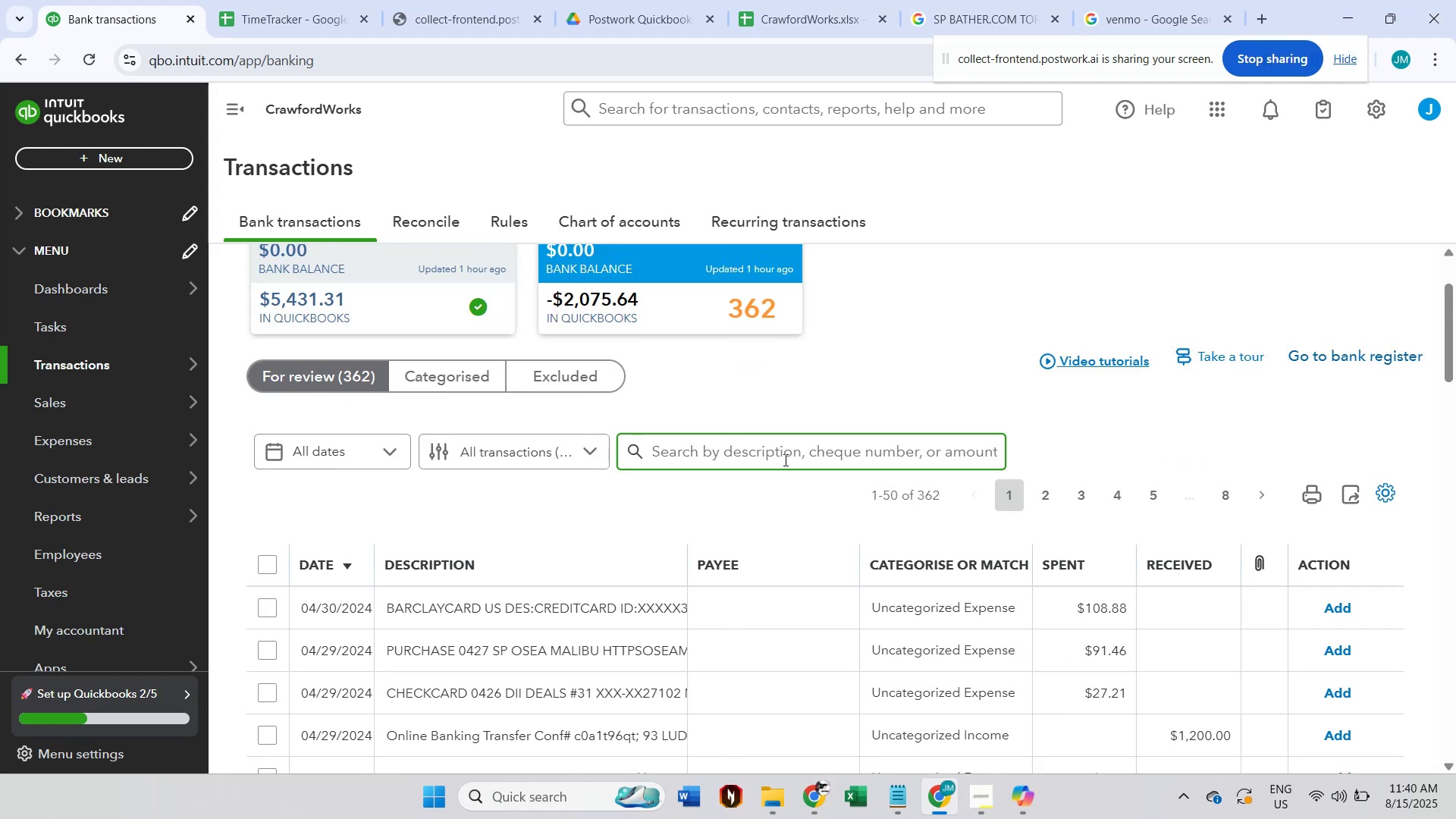 
wait(5.36)
 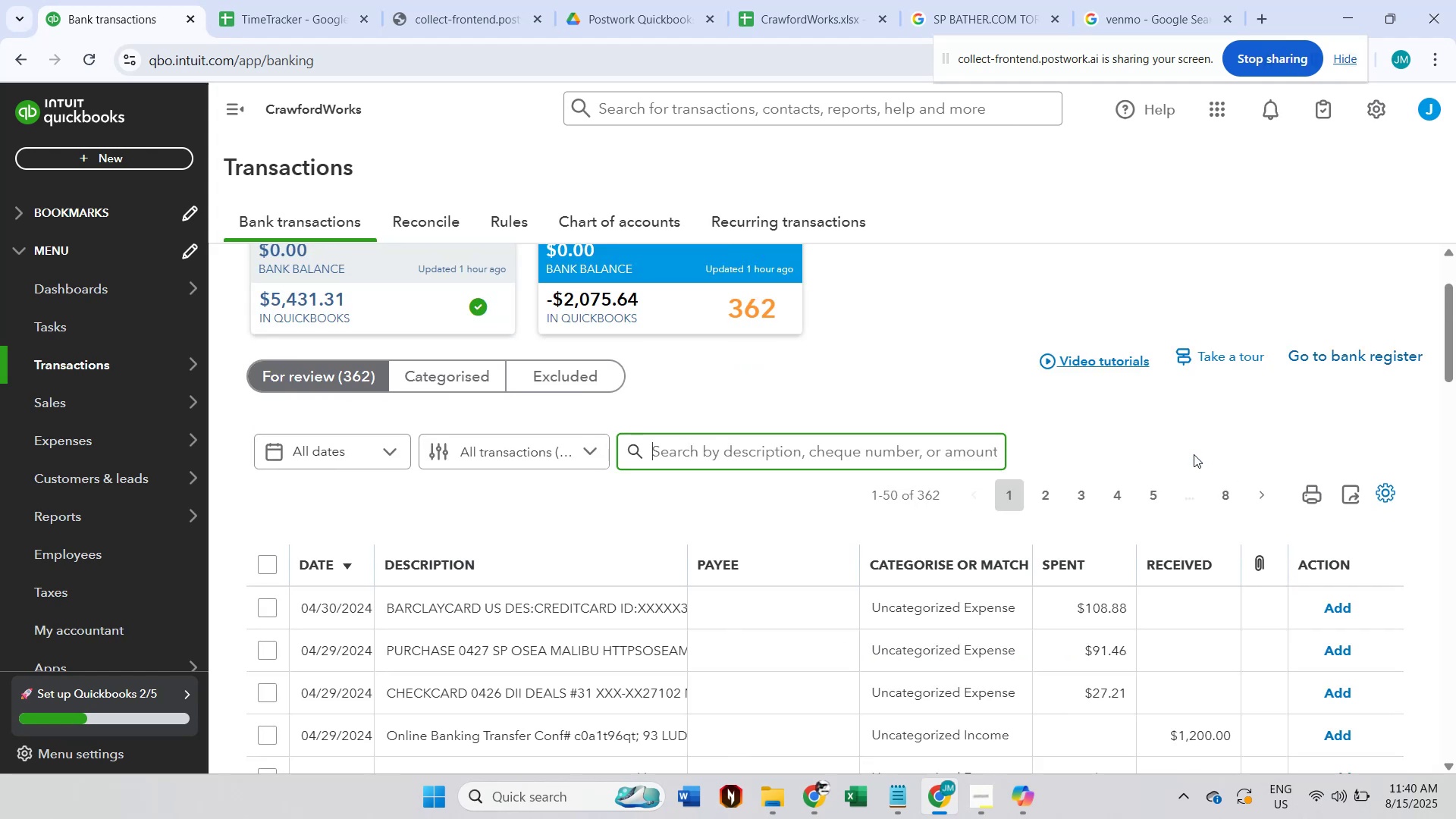 
scroll: coordinate [782, 460], scroll_direction: down, amount: 1.0
 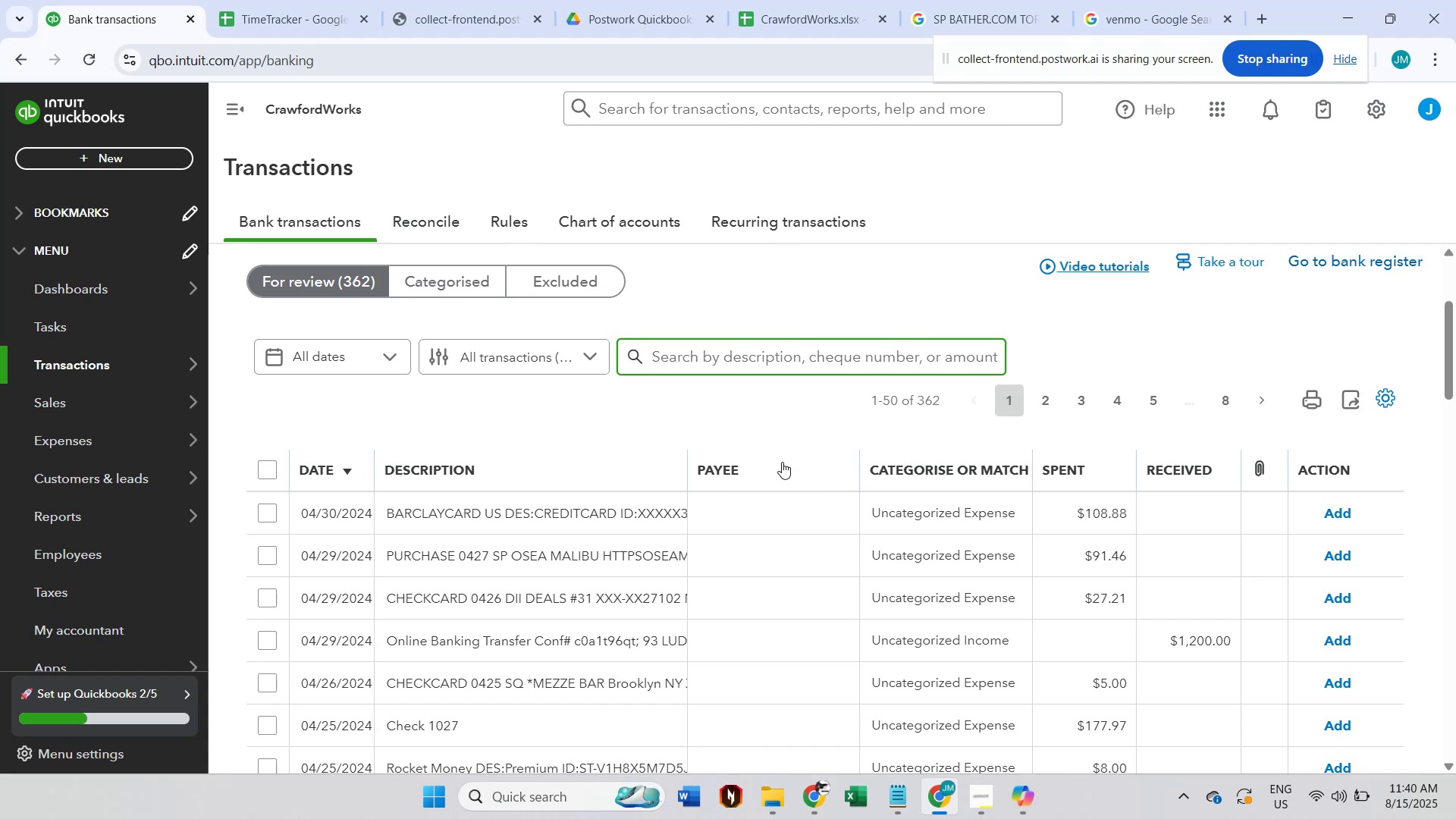 
wait(7.9)
 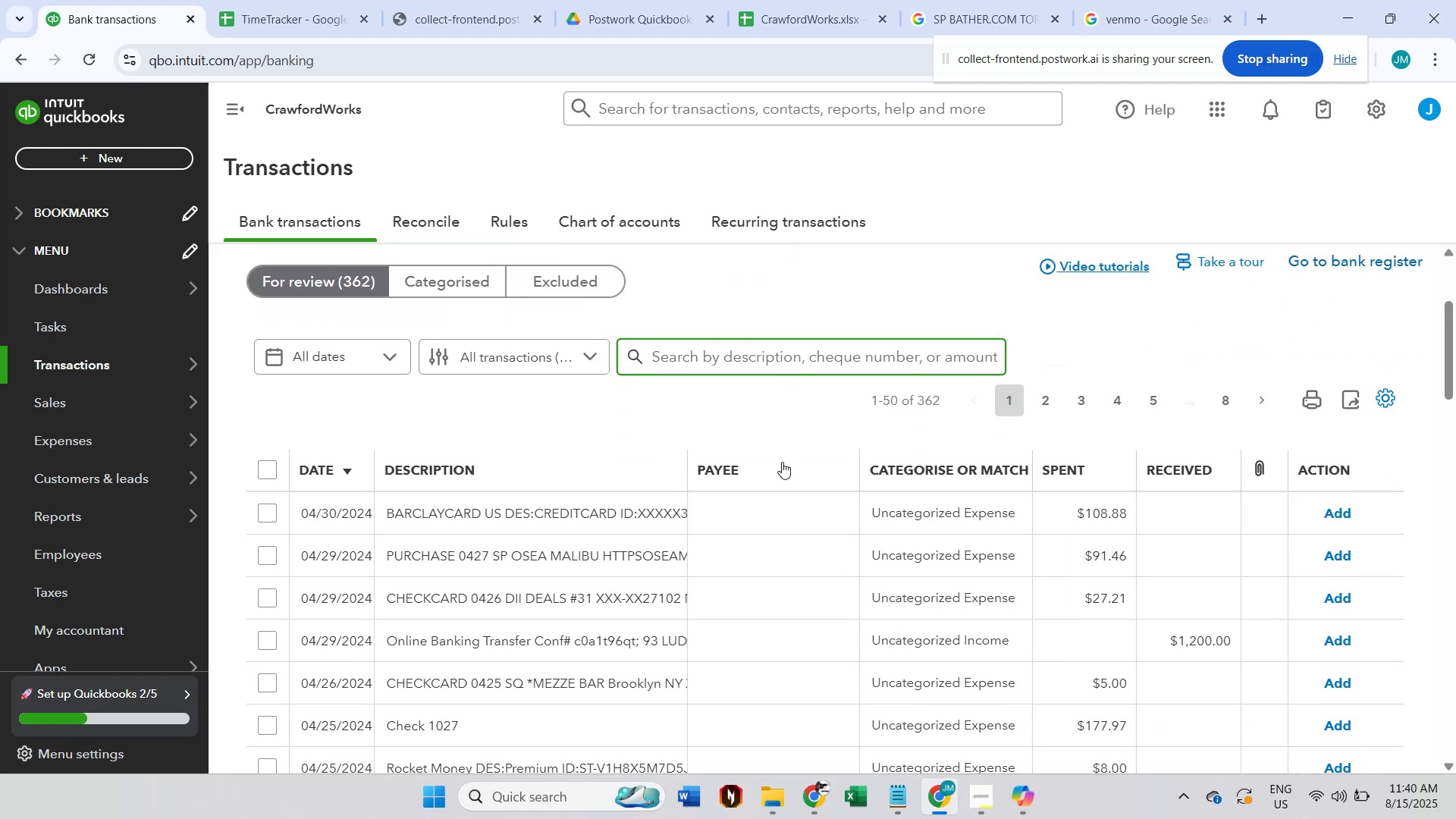 
scroll: coordinate [782, 462], scroll_direction: down, amount: 1.0
 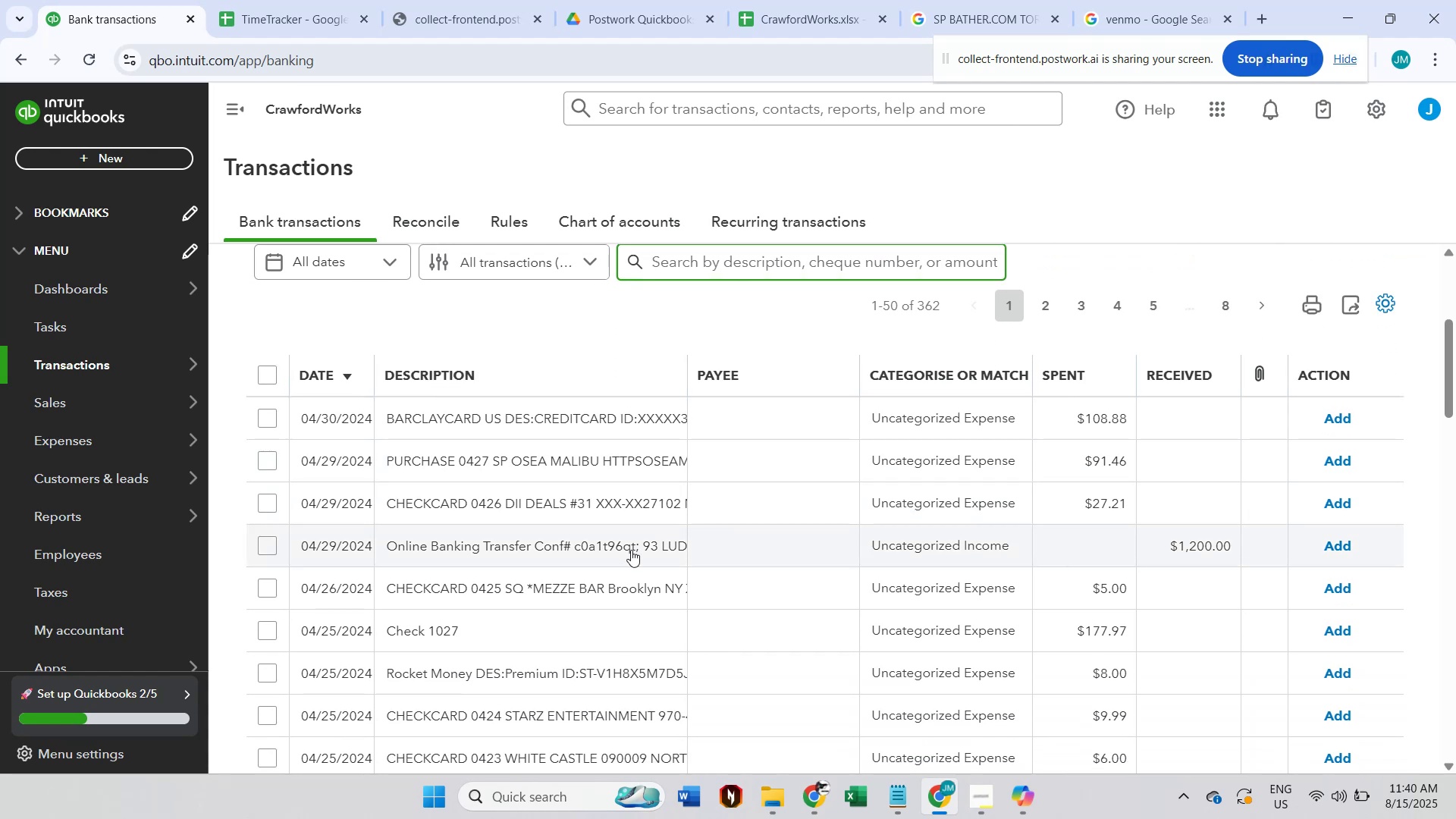 
scroll: coordinate [669, 550], scroll_direction: up, amount: 3.0
 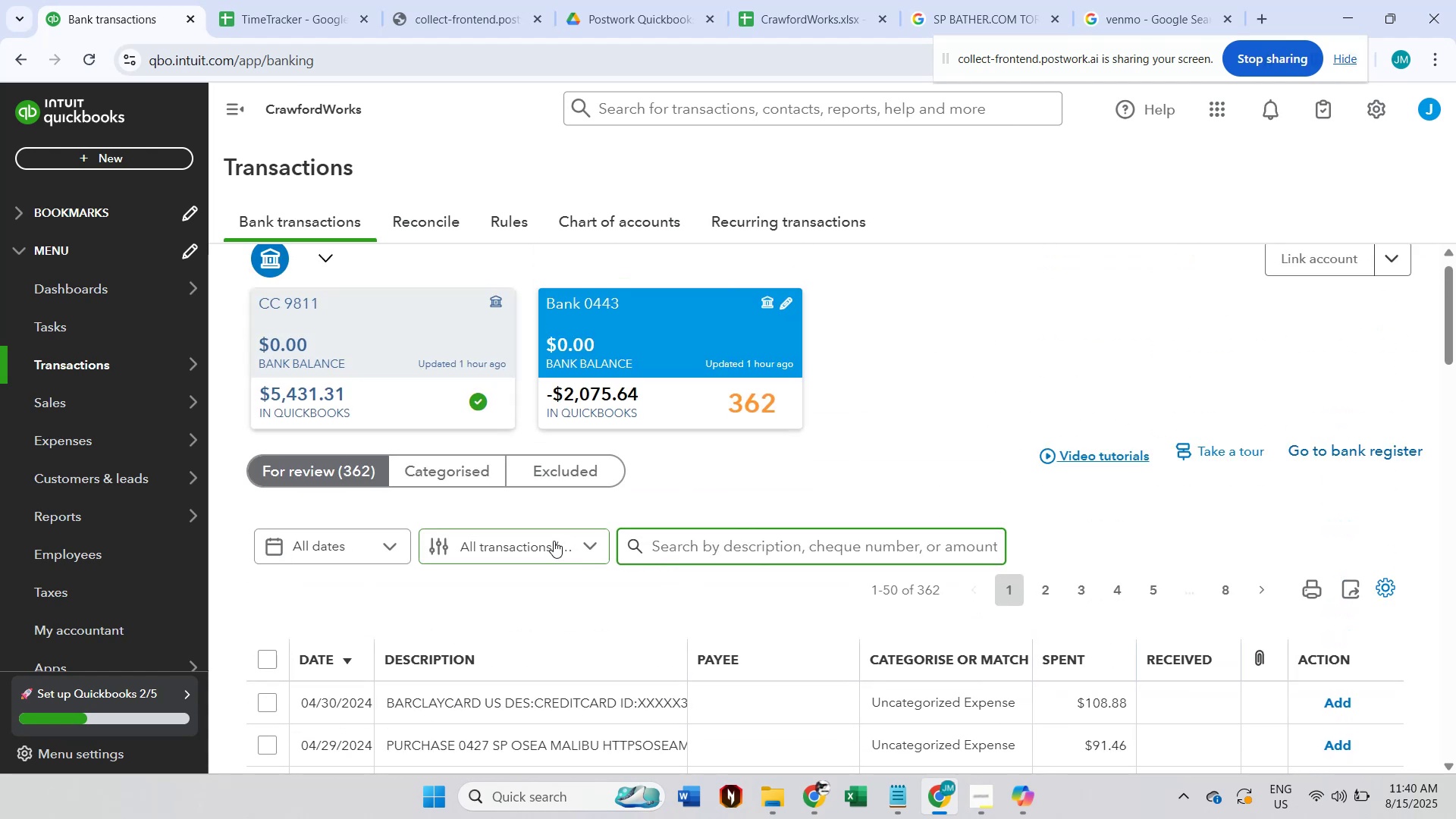 
left_click([477, 469])
 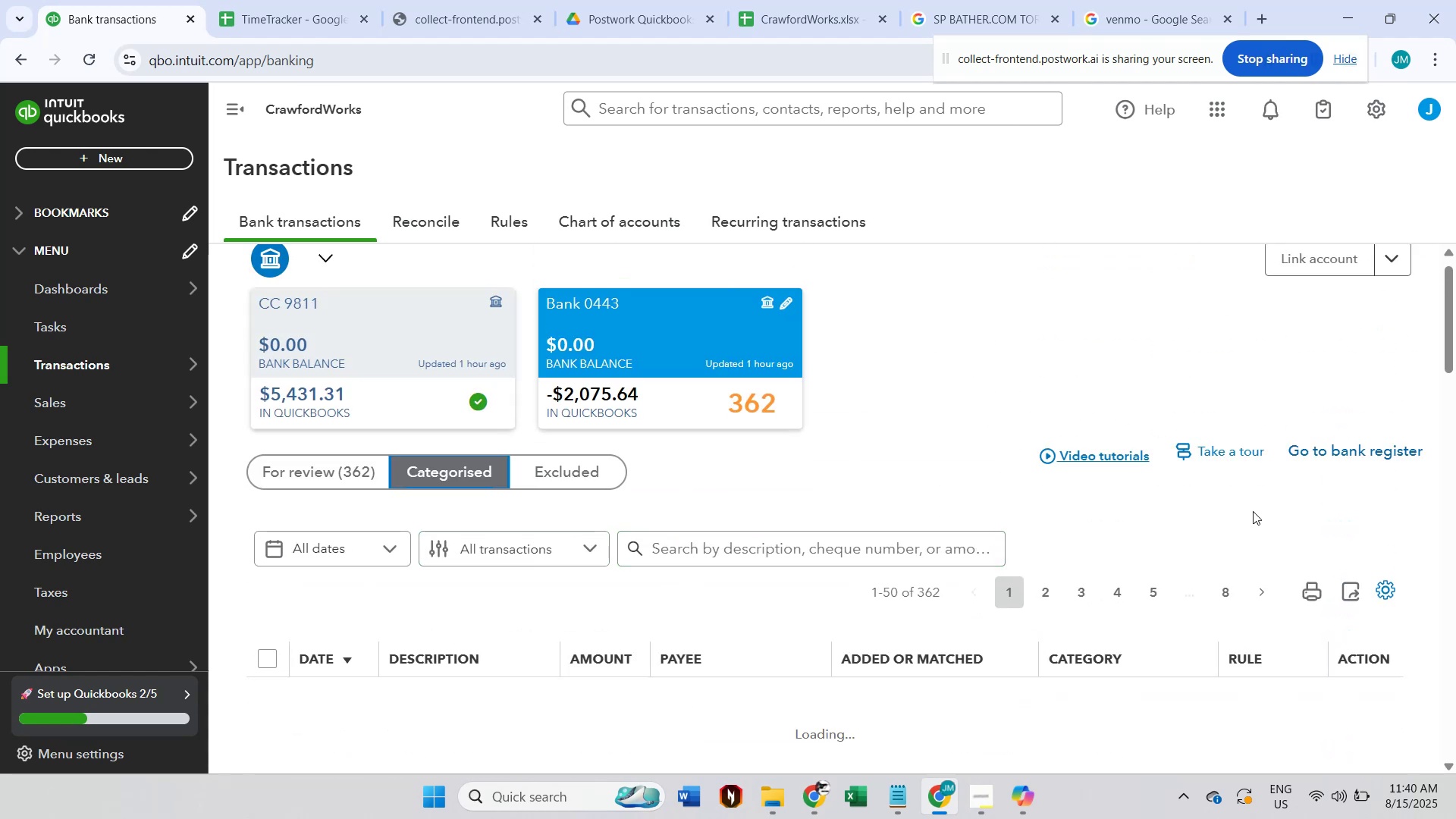 
scroll: coordinate [1161, 439], scroll_direction: down, amount: 23.0
 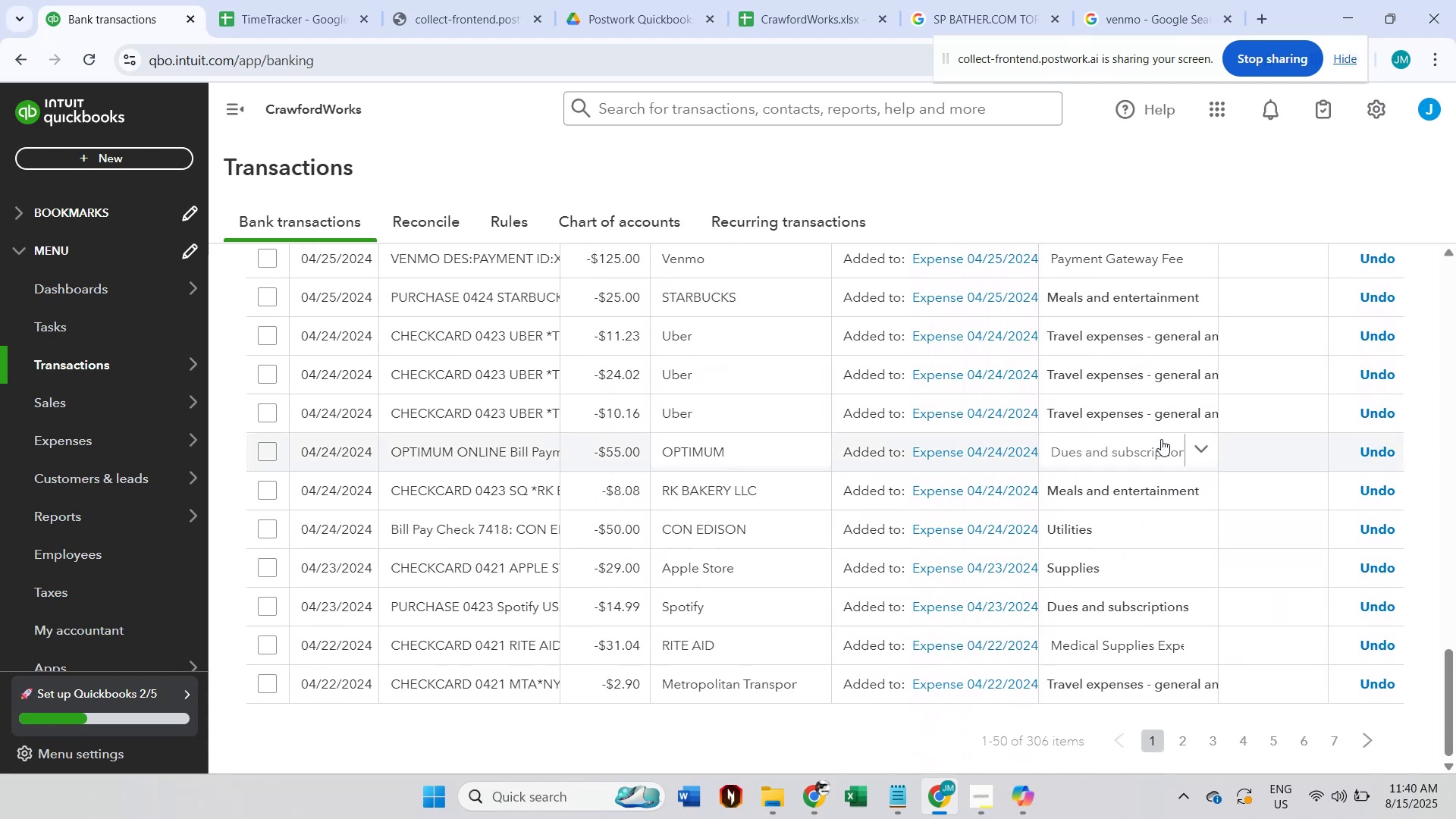 
scroll: coordinate [399, 406], scroll_direction: up, amount: 21.0
 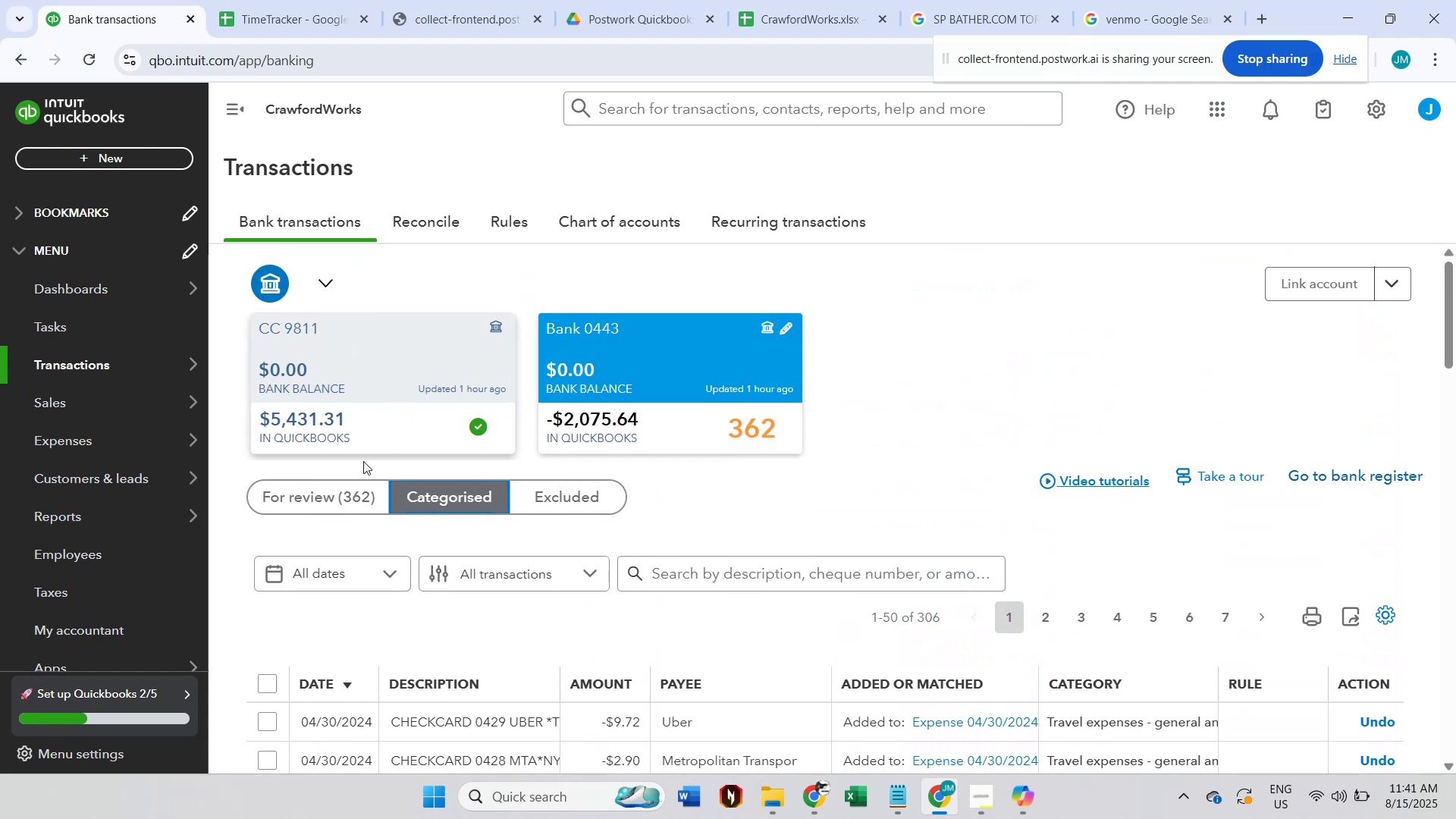 
left_click([351, 479])
 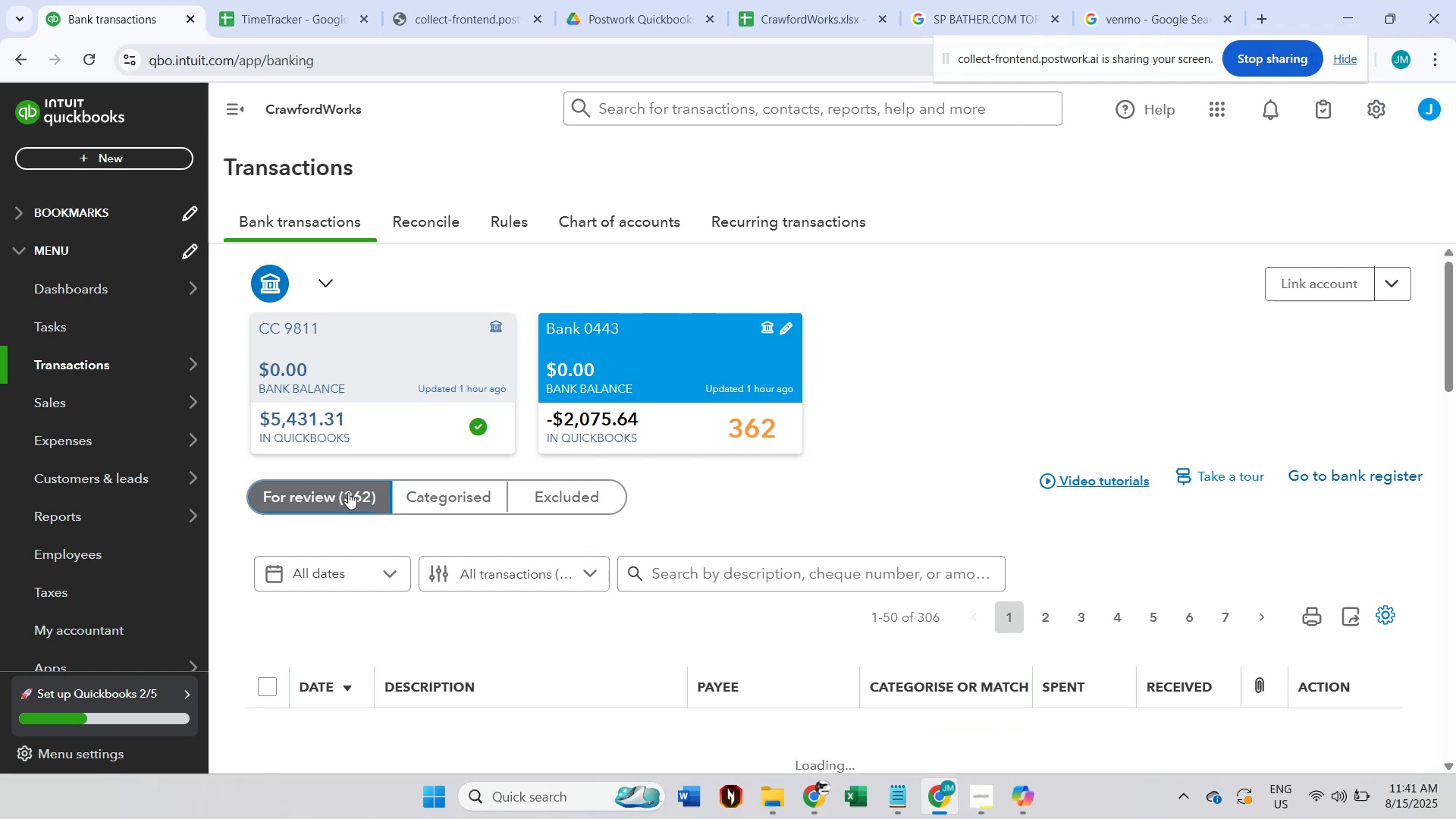 
scroll: coordinate [1316, 493], scroll_direction: down, amount: 4.0
 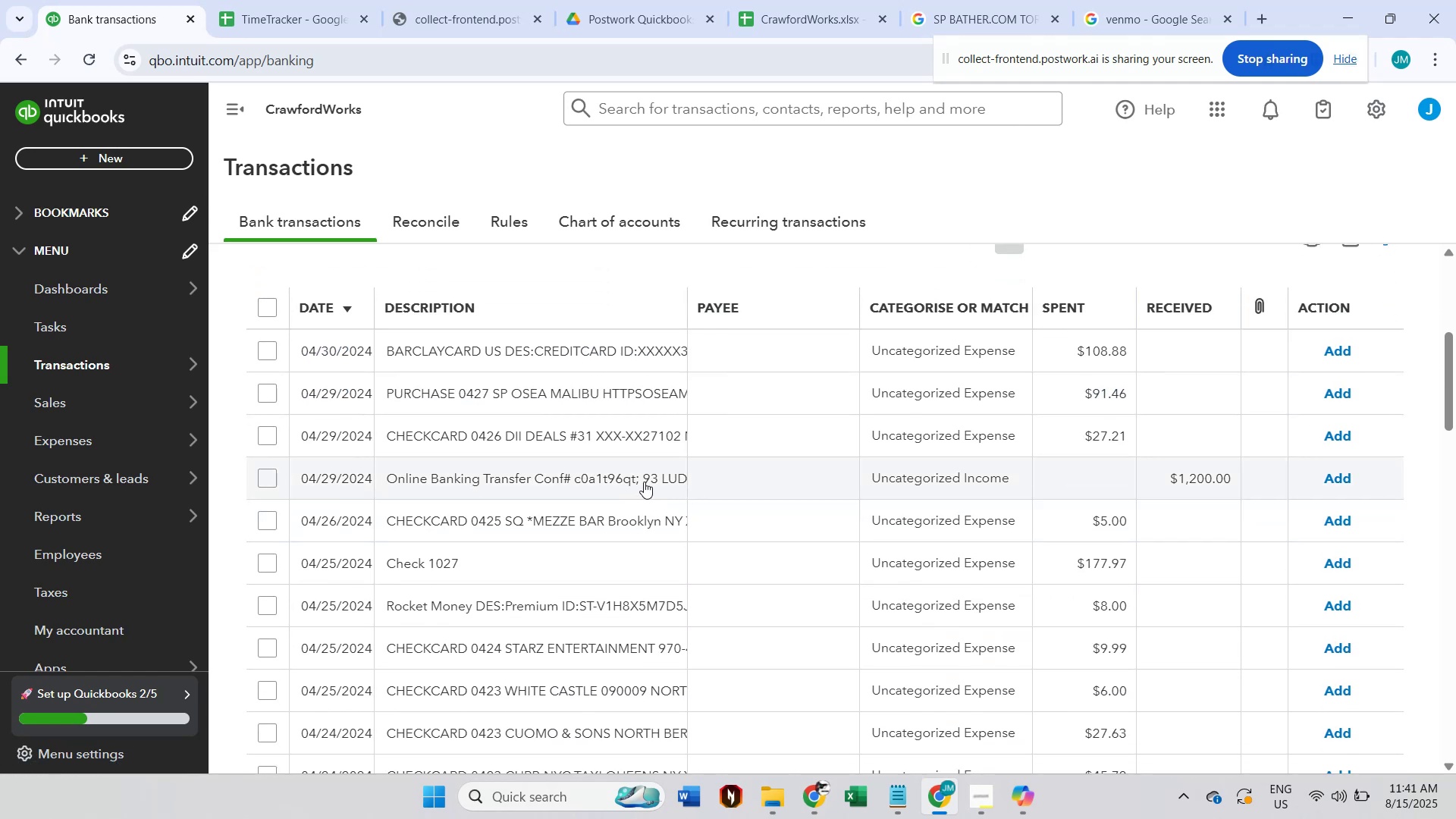 
left_click([644, 482])
 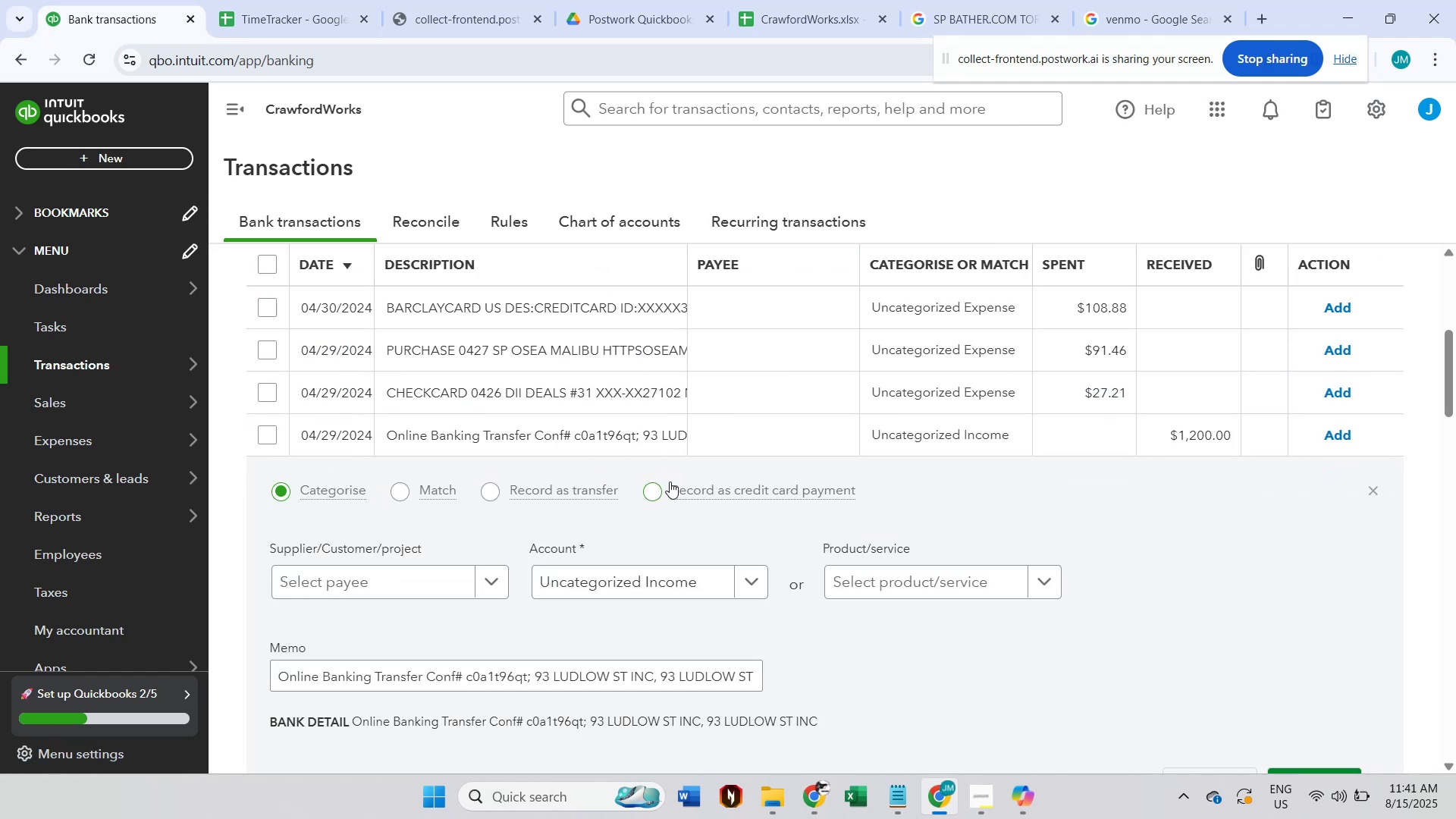 
scroll: coordinate [670, 482], scroll_direction: down, amount: 1.0
 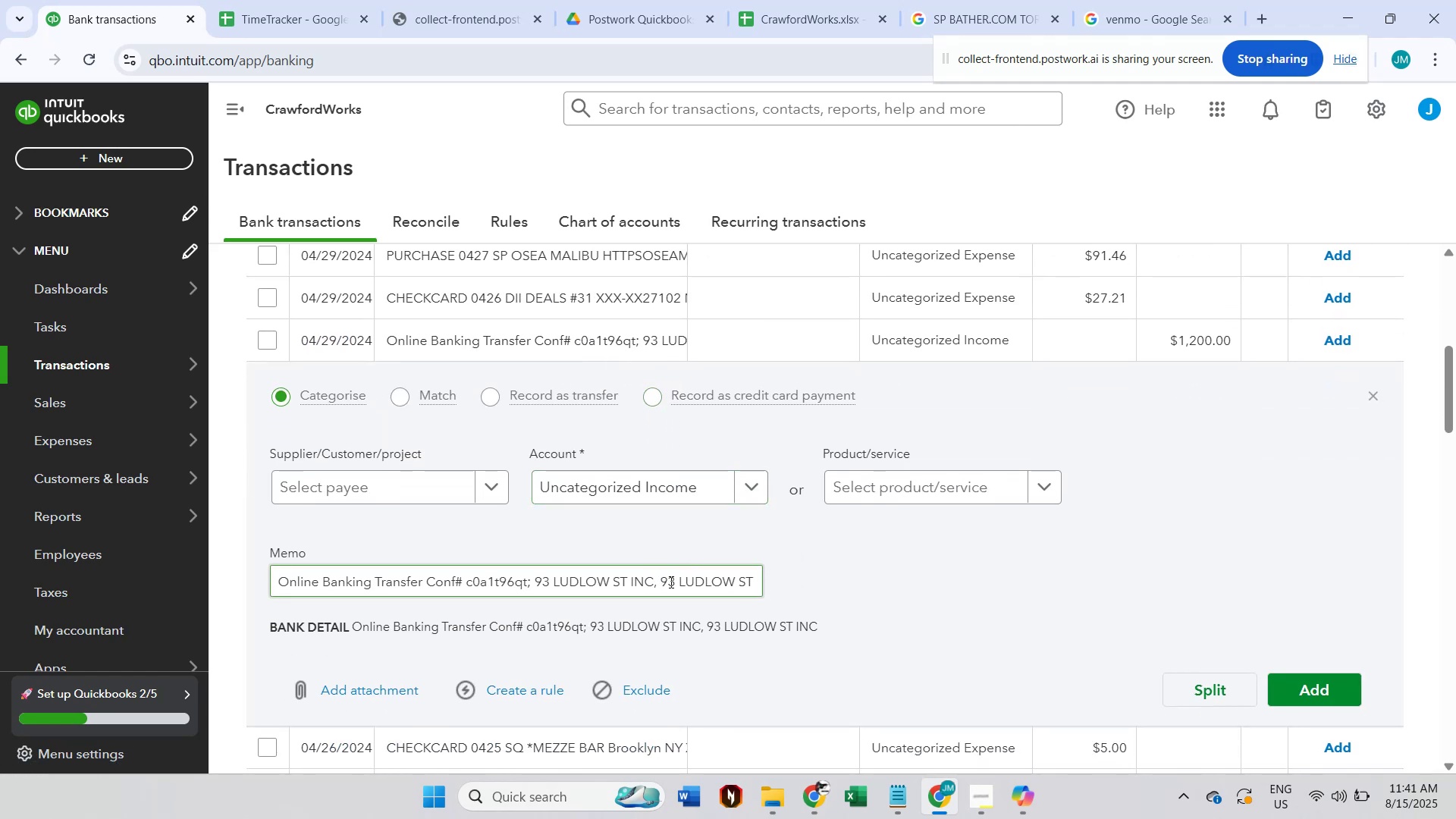 
left_click_drag(start_coordinate=[334, 592], to_coordinate=[237, 594])
 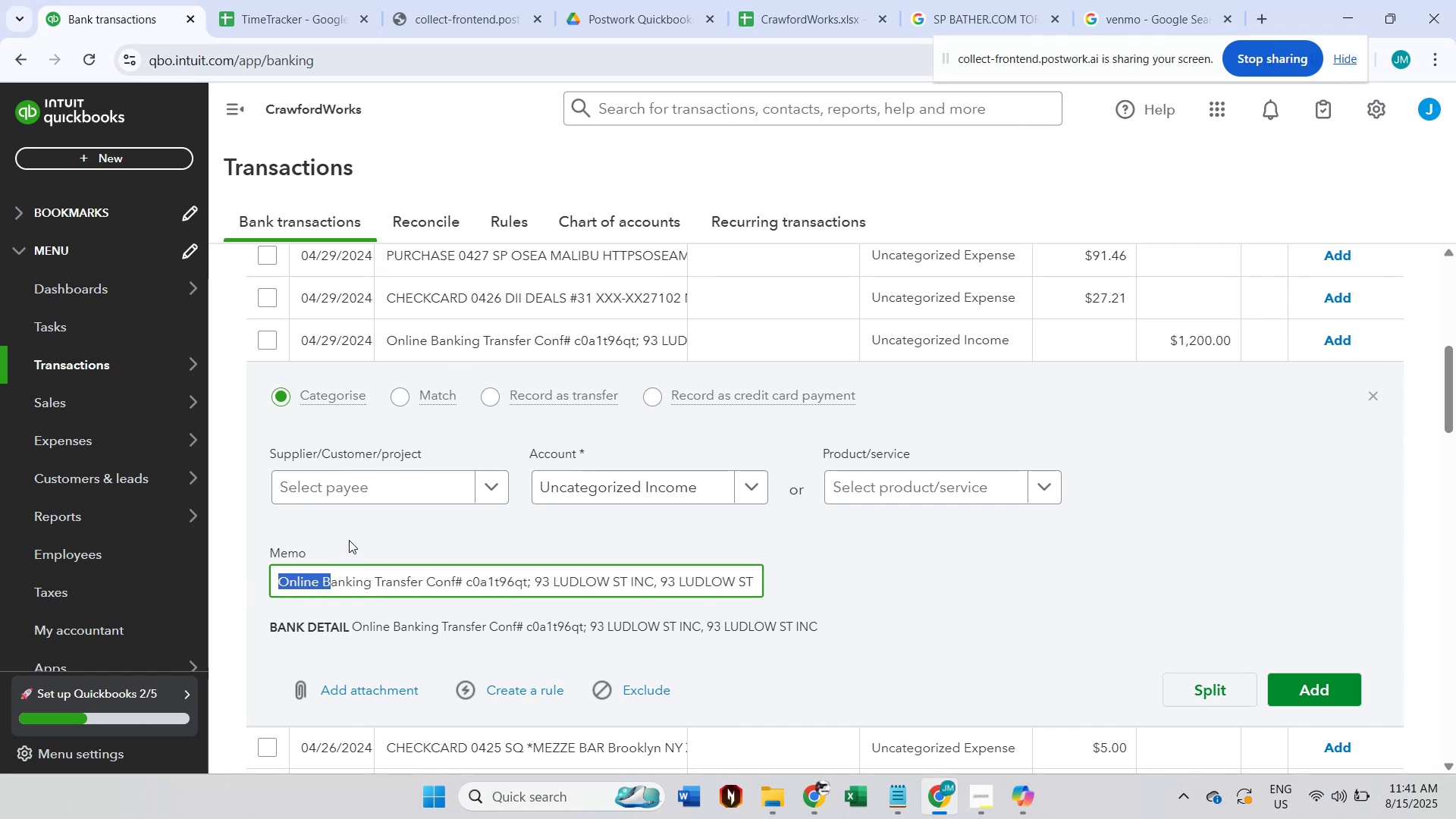 
left_click([350, 540])
 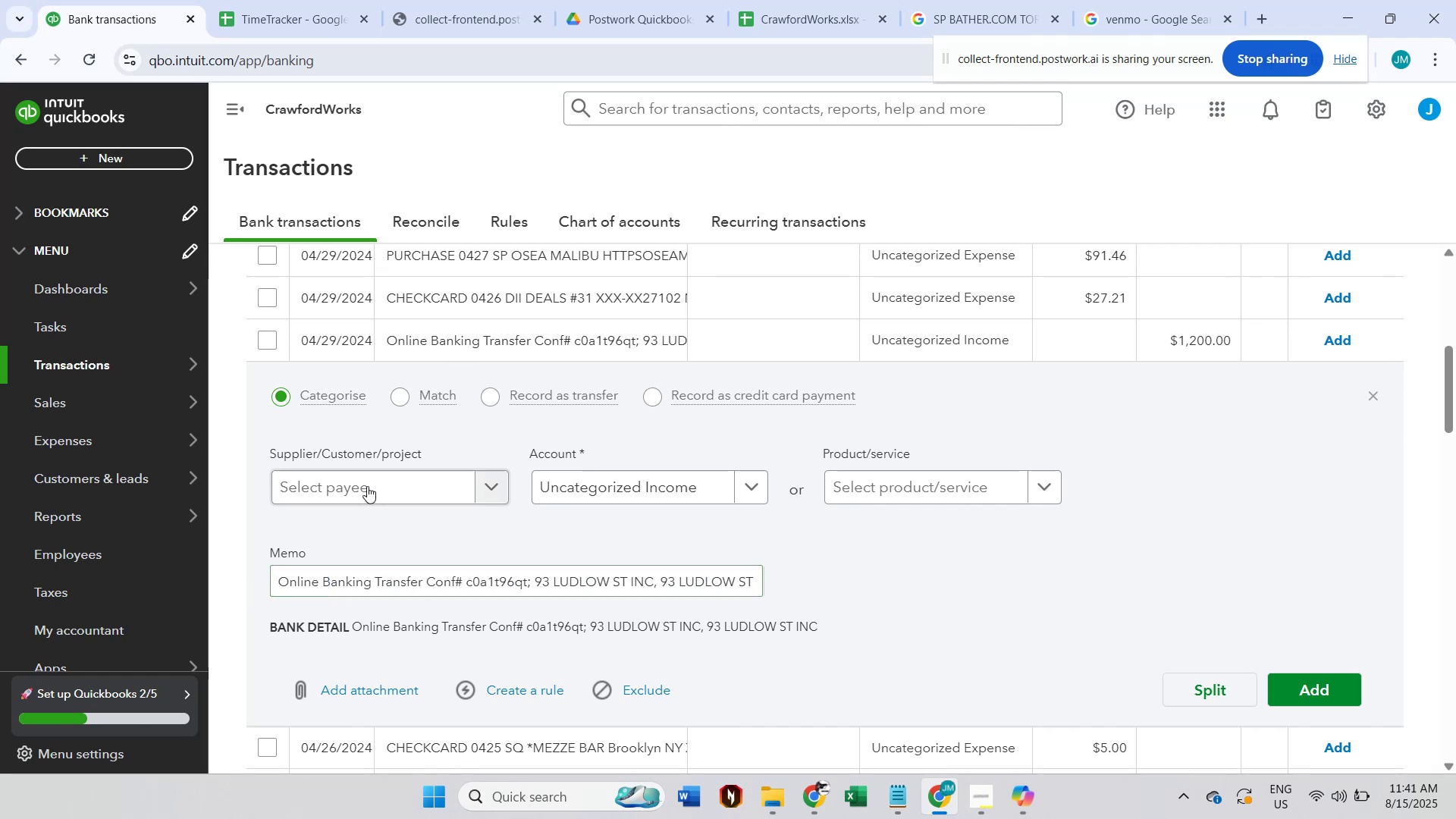 
left_click([368, 475])
 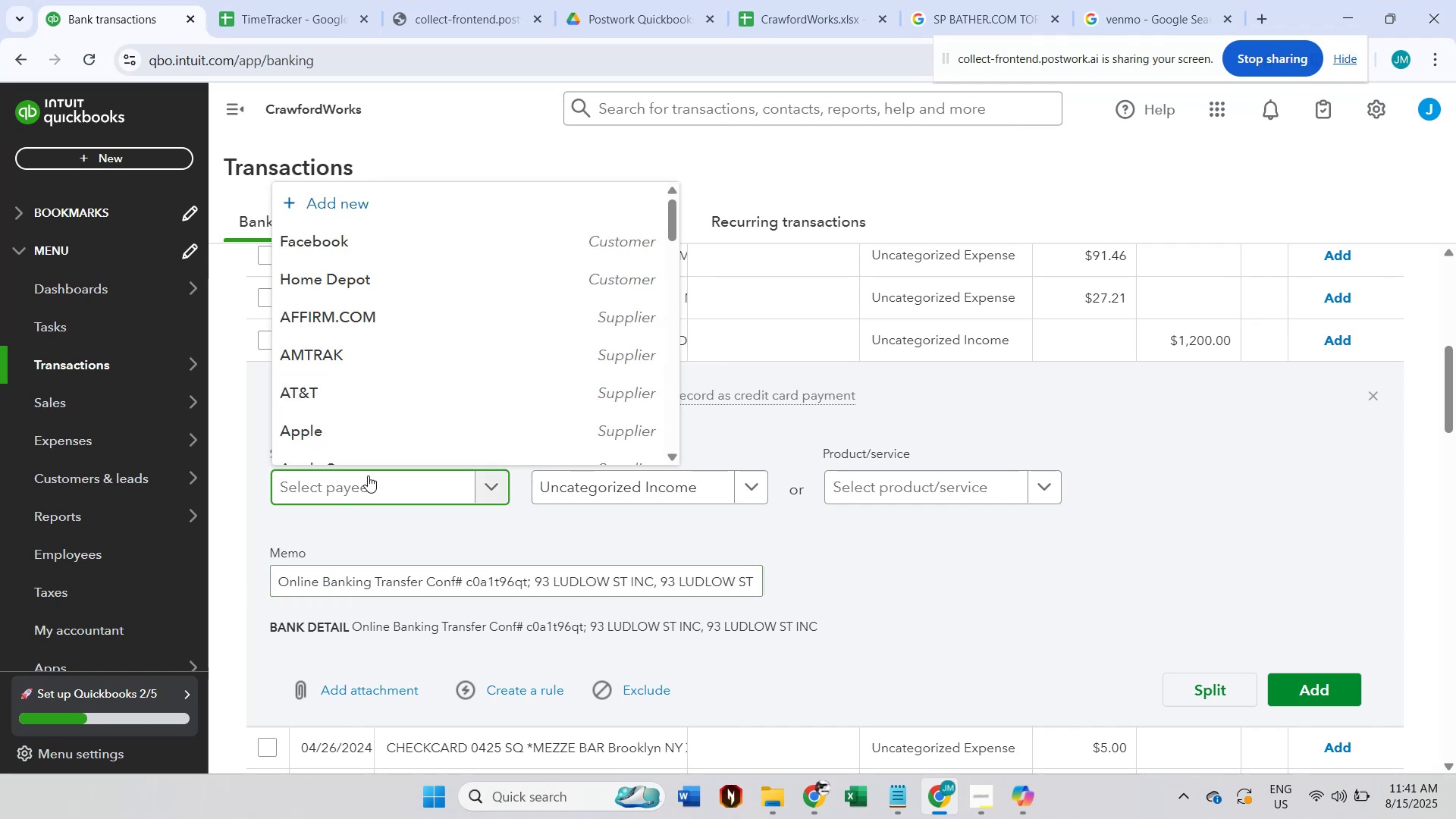 
left_click([545, 493])
 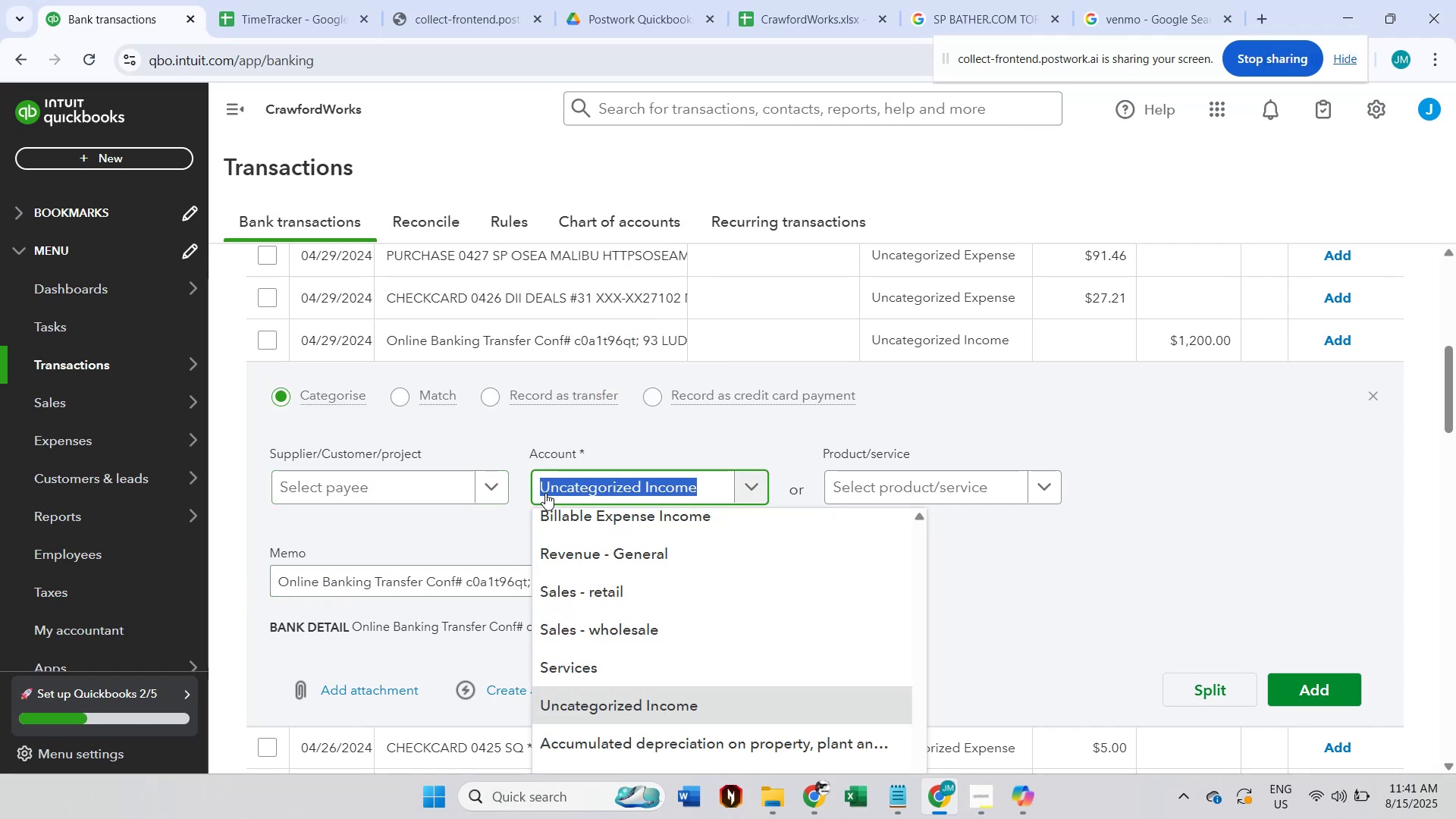 
left_click([460, 531])
 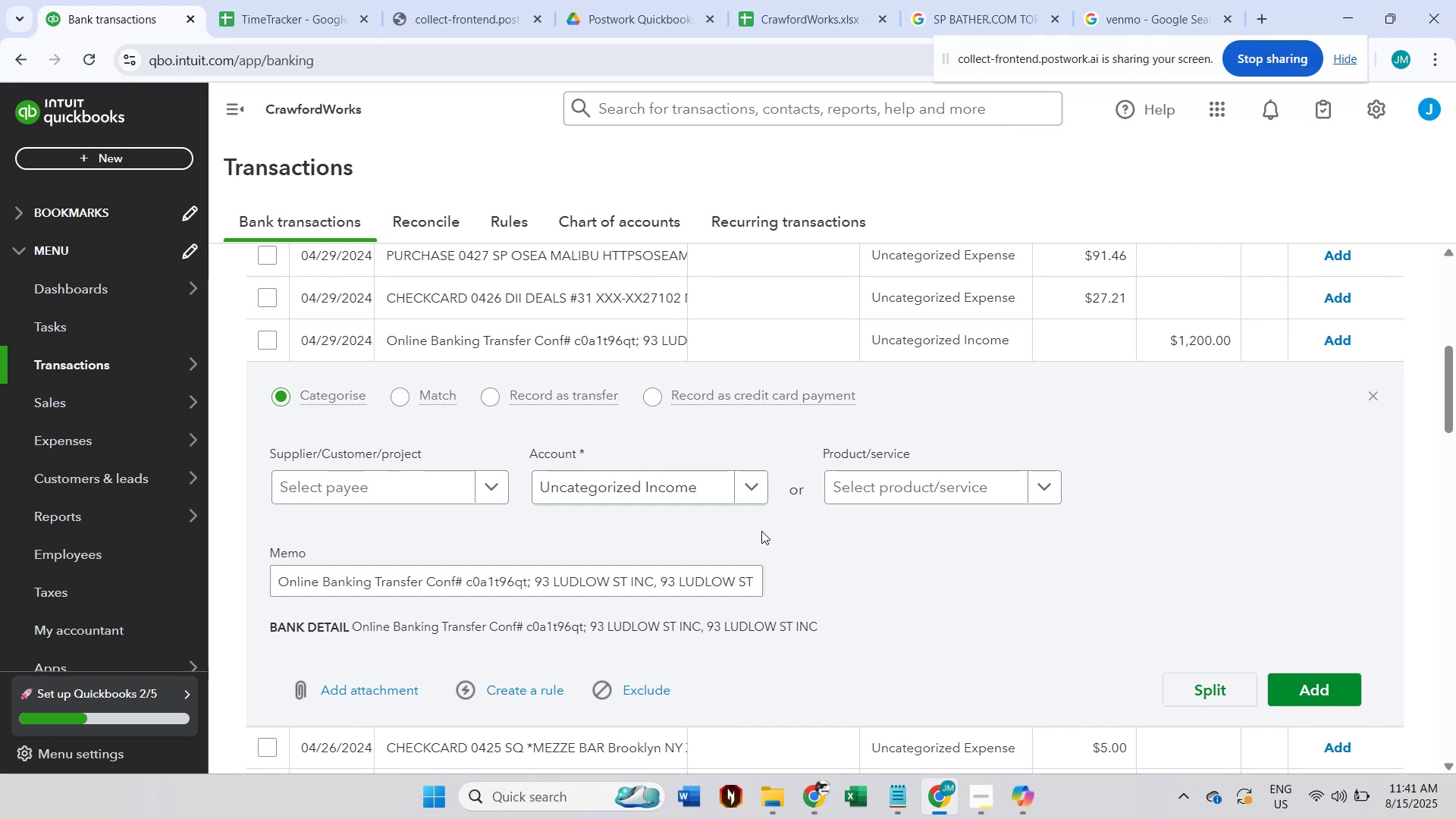 
left_click([853, 500])
 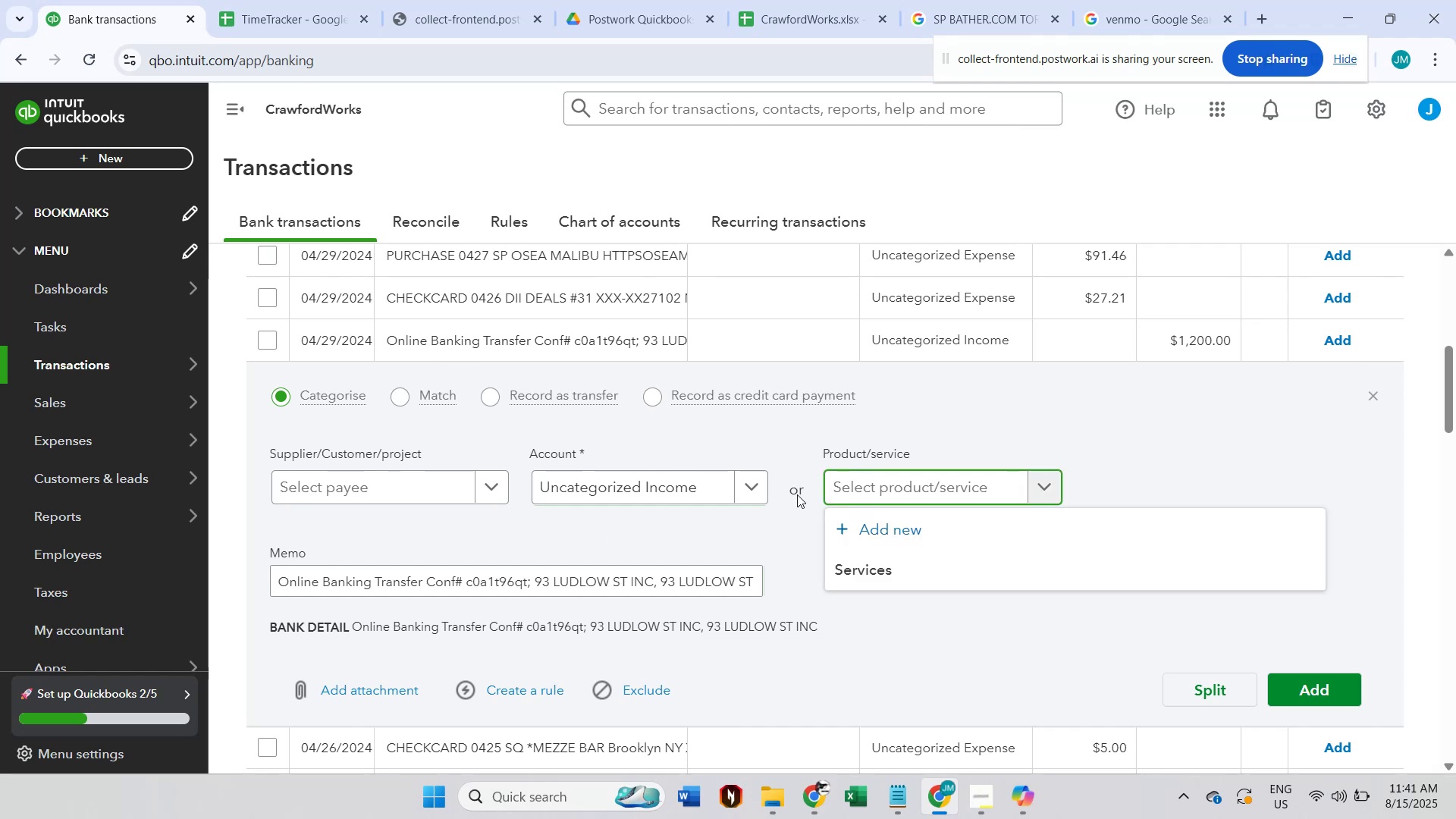 
left_click([692, 435])
 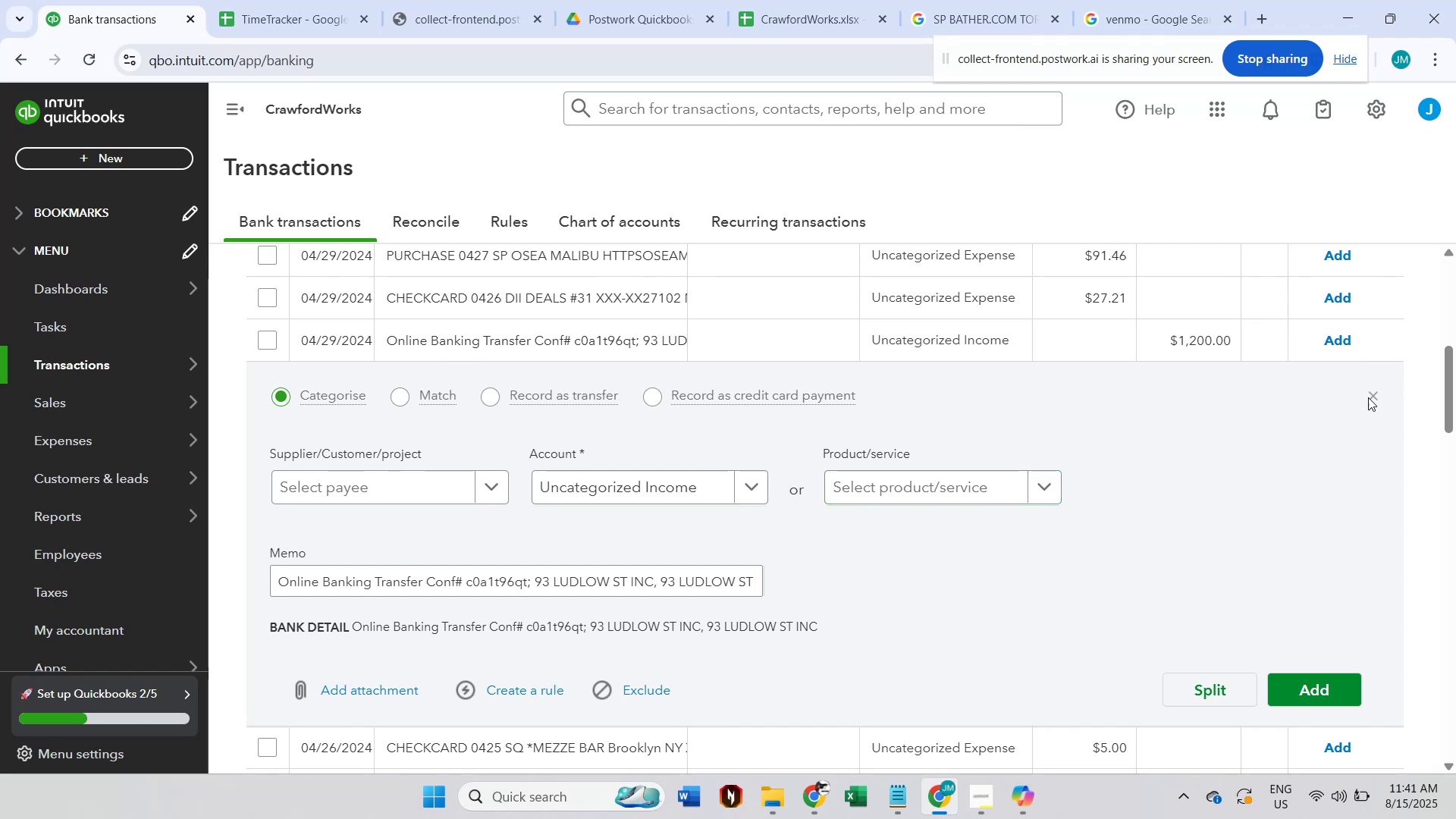 
left_click([1382, 387])
 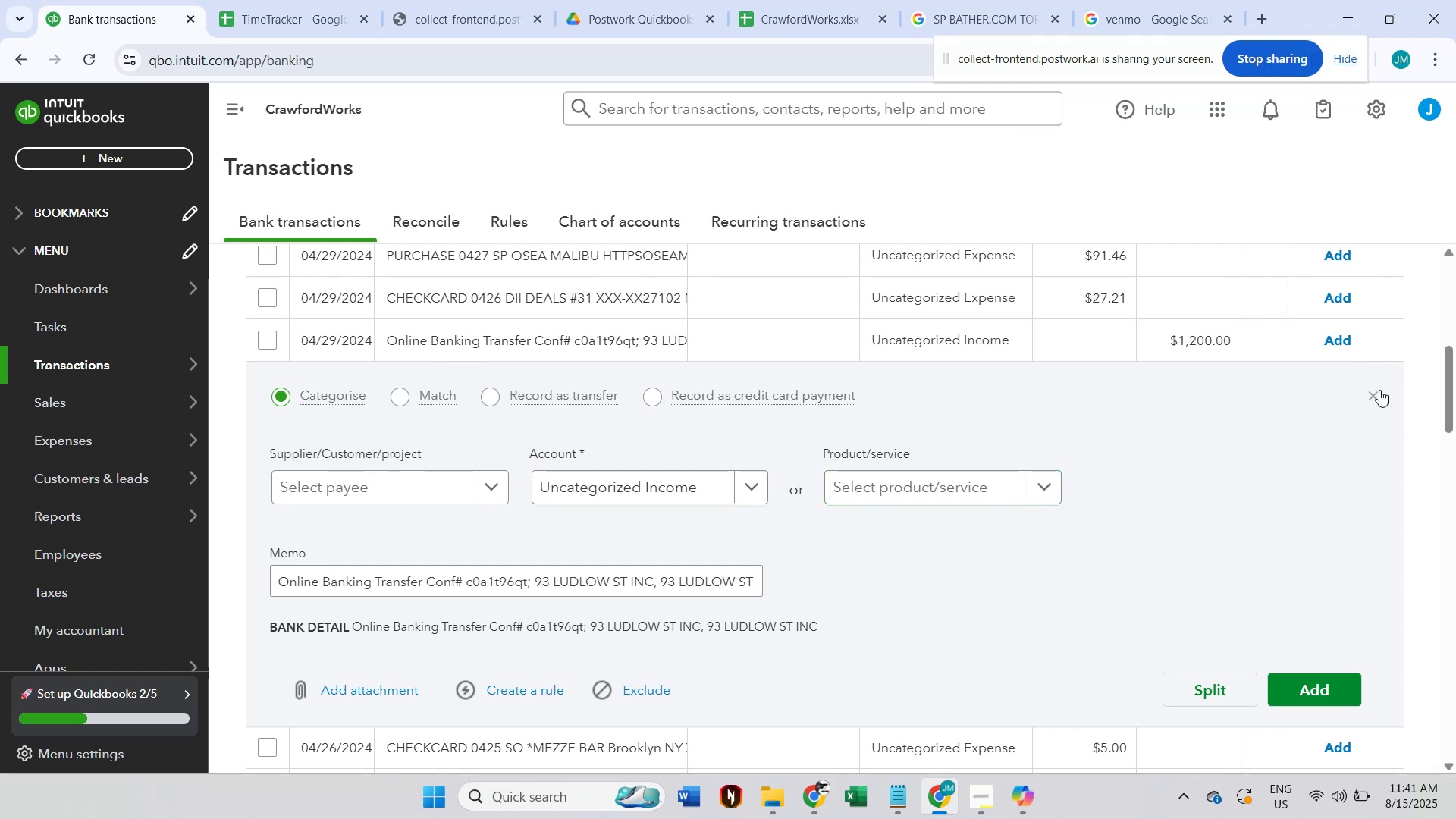 
left_click([1378, 391])
 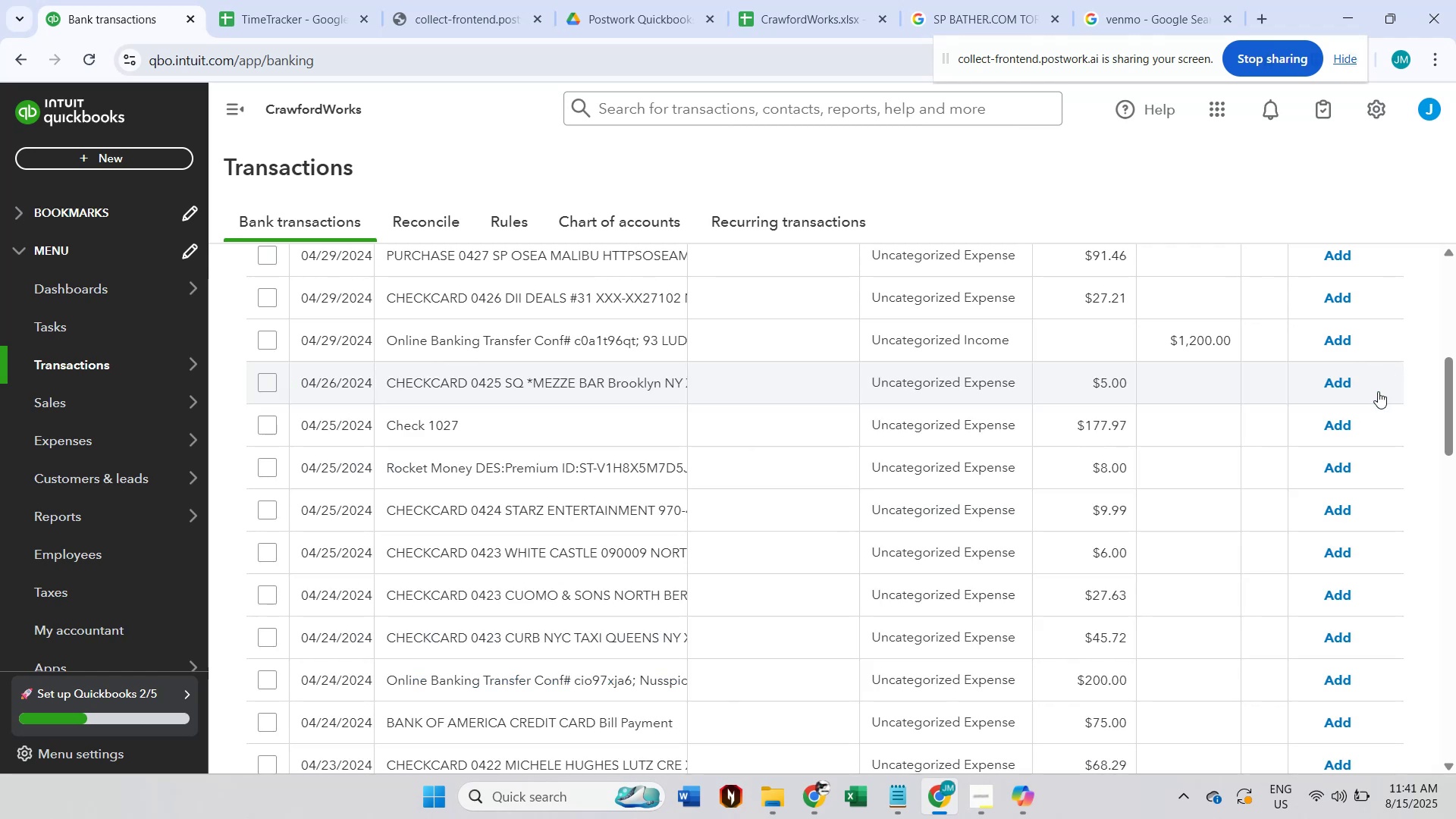 
scroll: coordinate [1376, 391], scroll_direction: down, amount: 2.0
 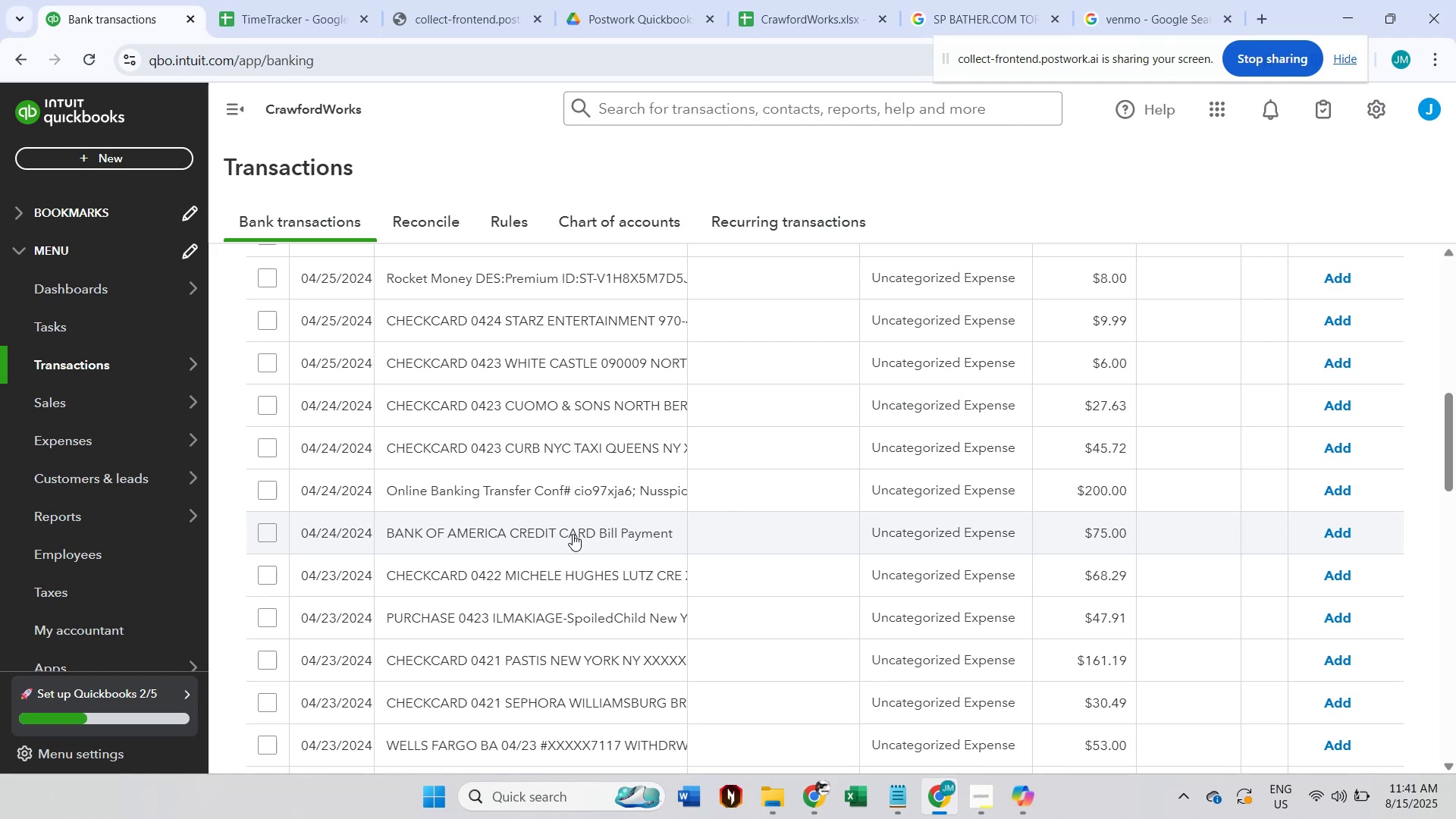 
wait(5.67)
 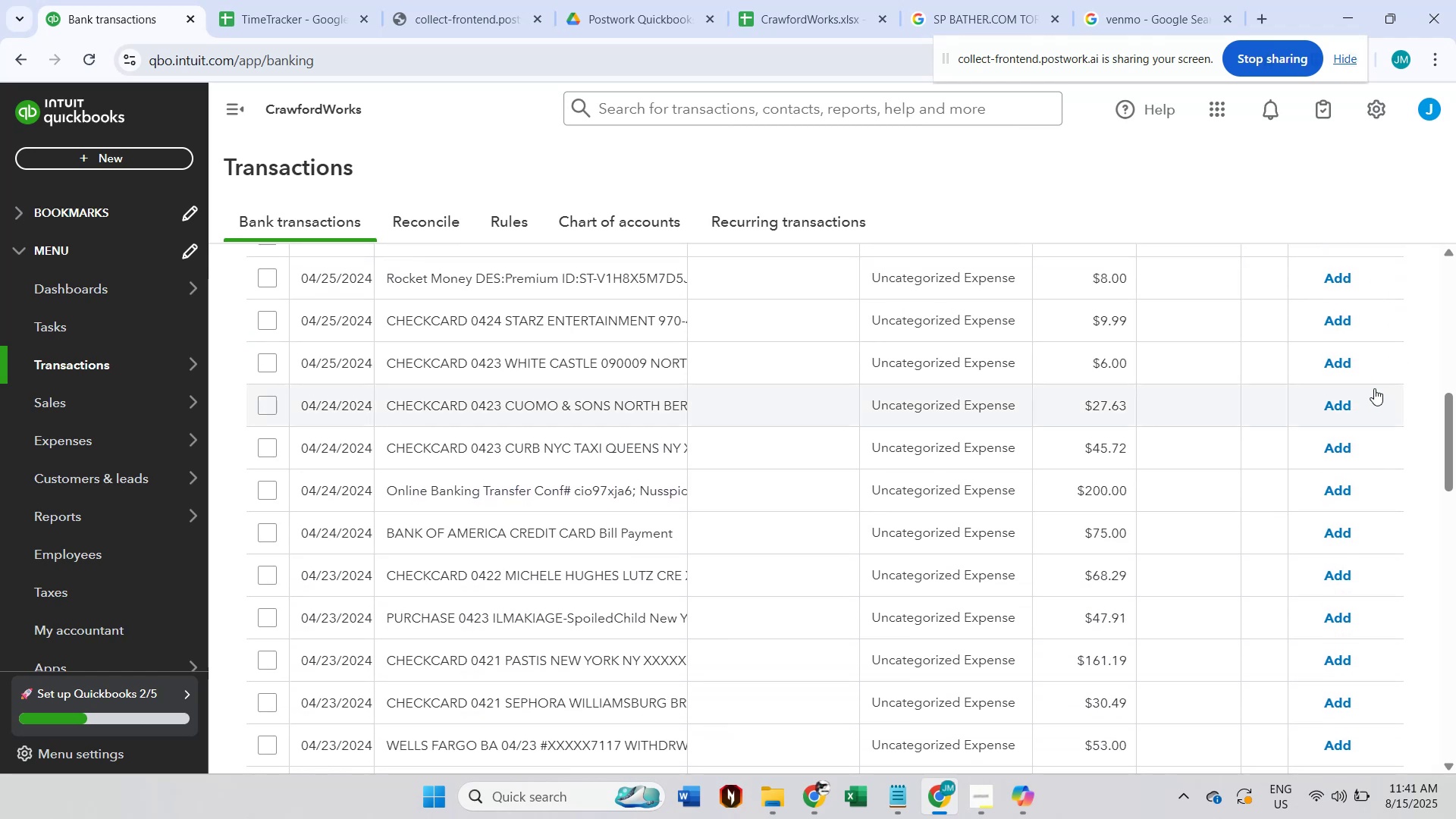 
scroll: coordinate [573, 534], scroll_direction: down, amount: 1.0
 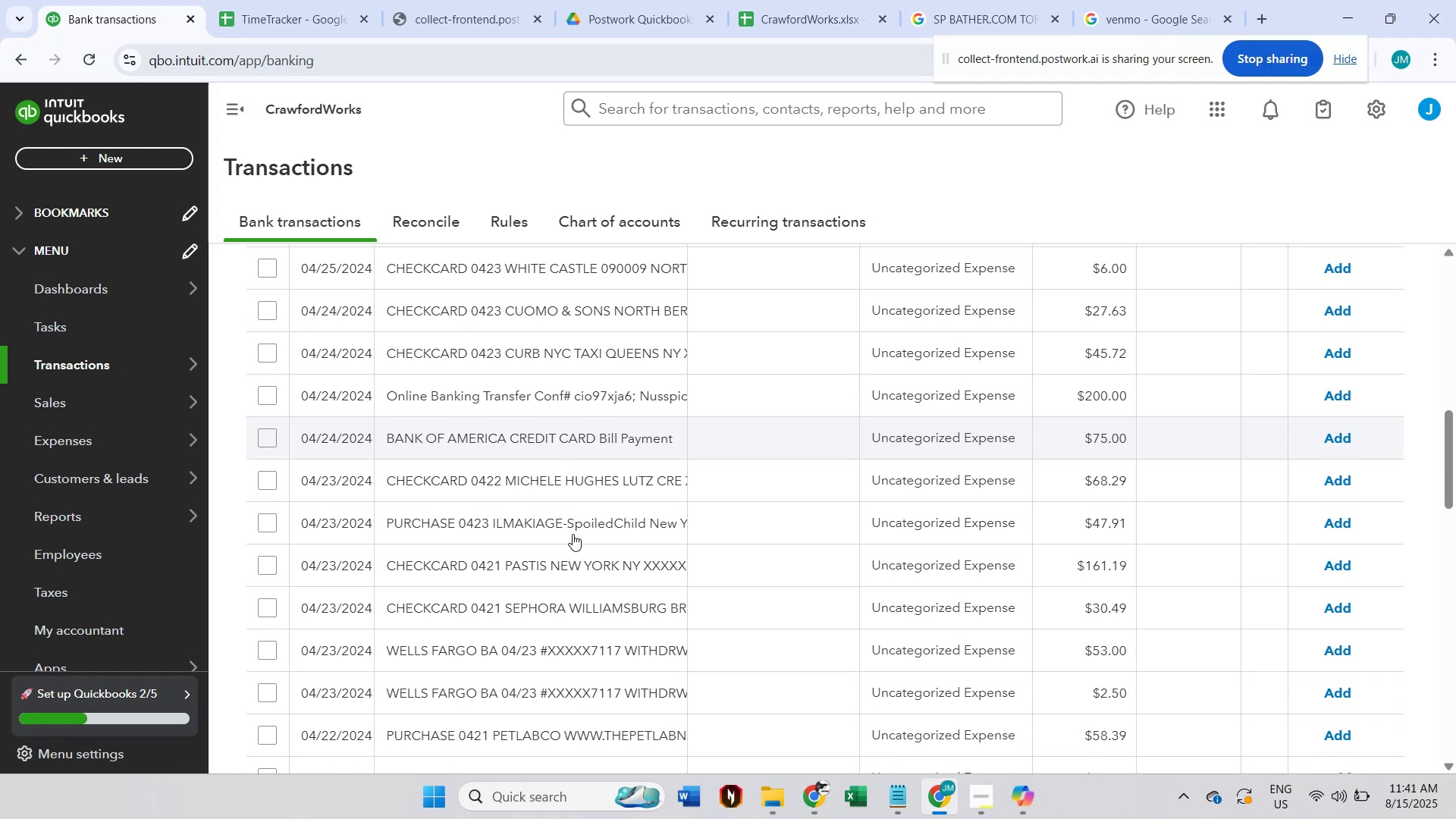 